 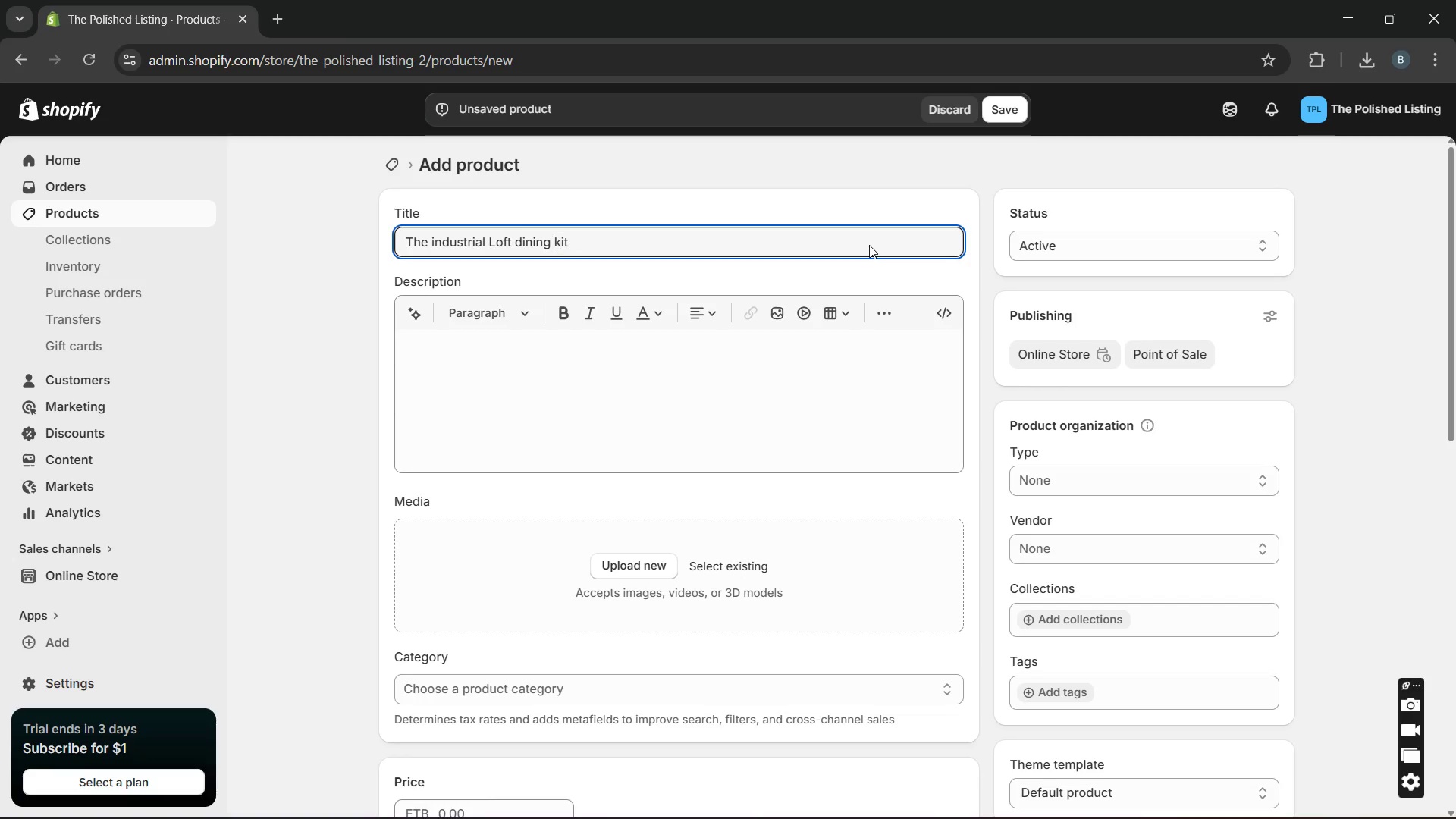 
key(ArrowLeft)
 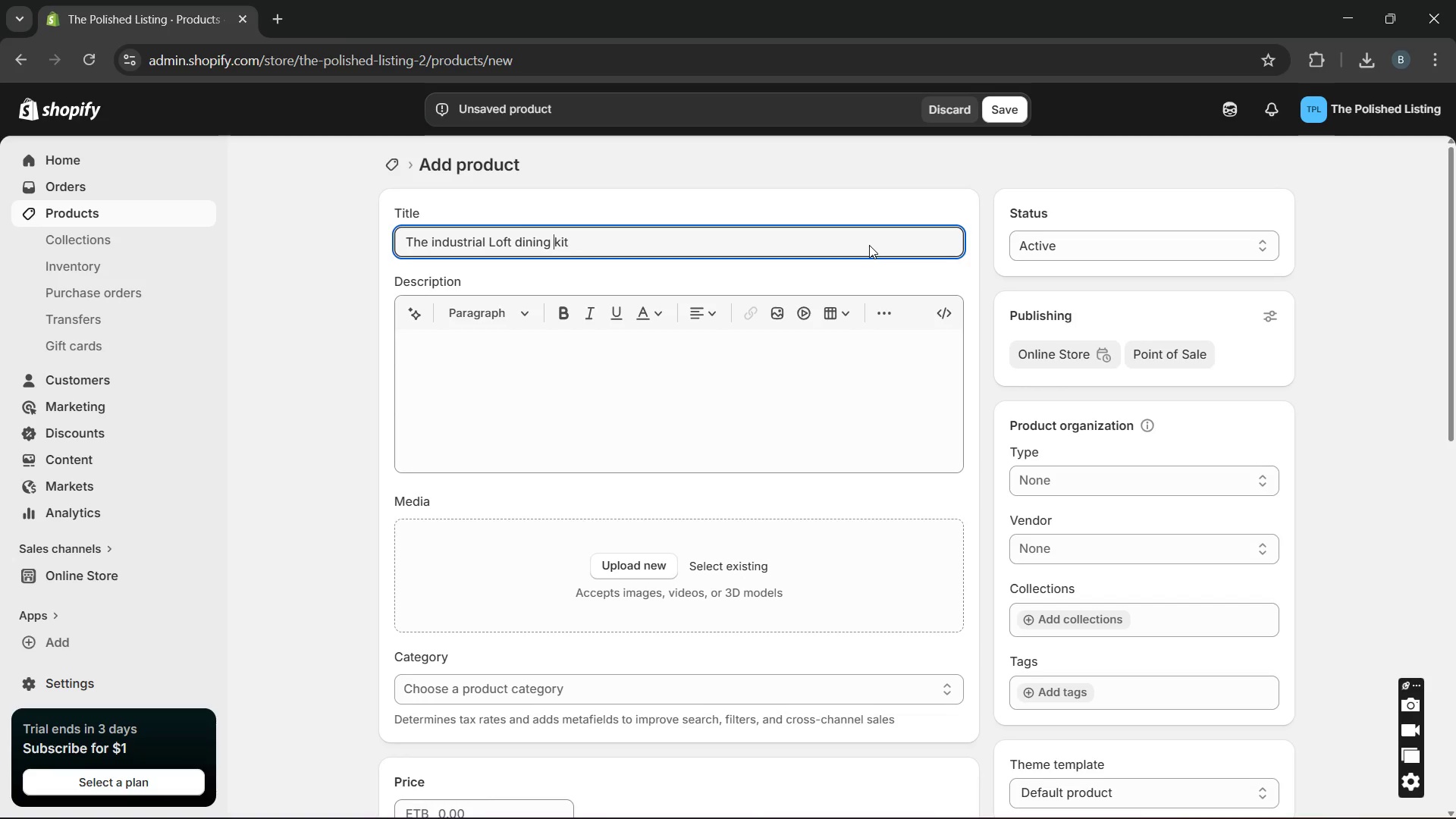 
key(ArrowLeft)
 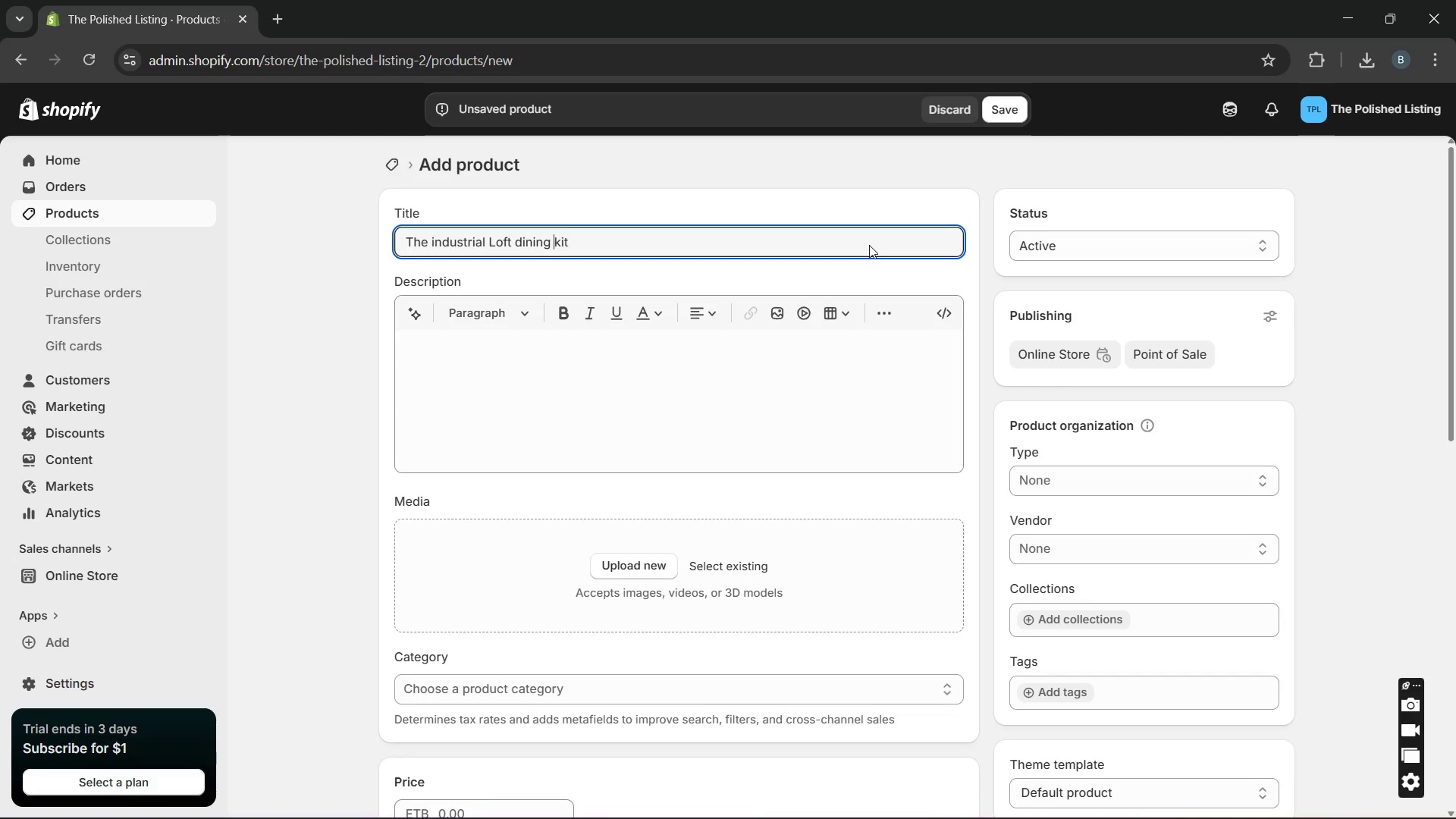 
key(ArrowRight)
 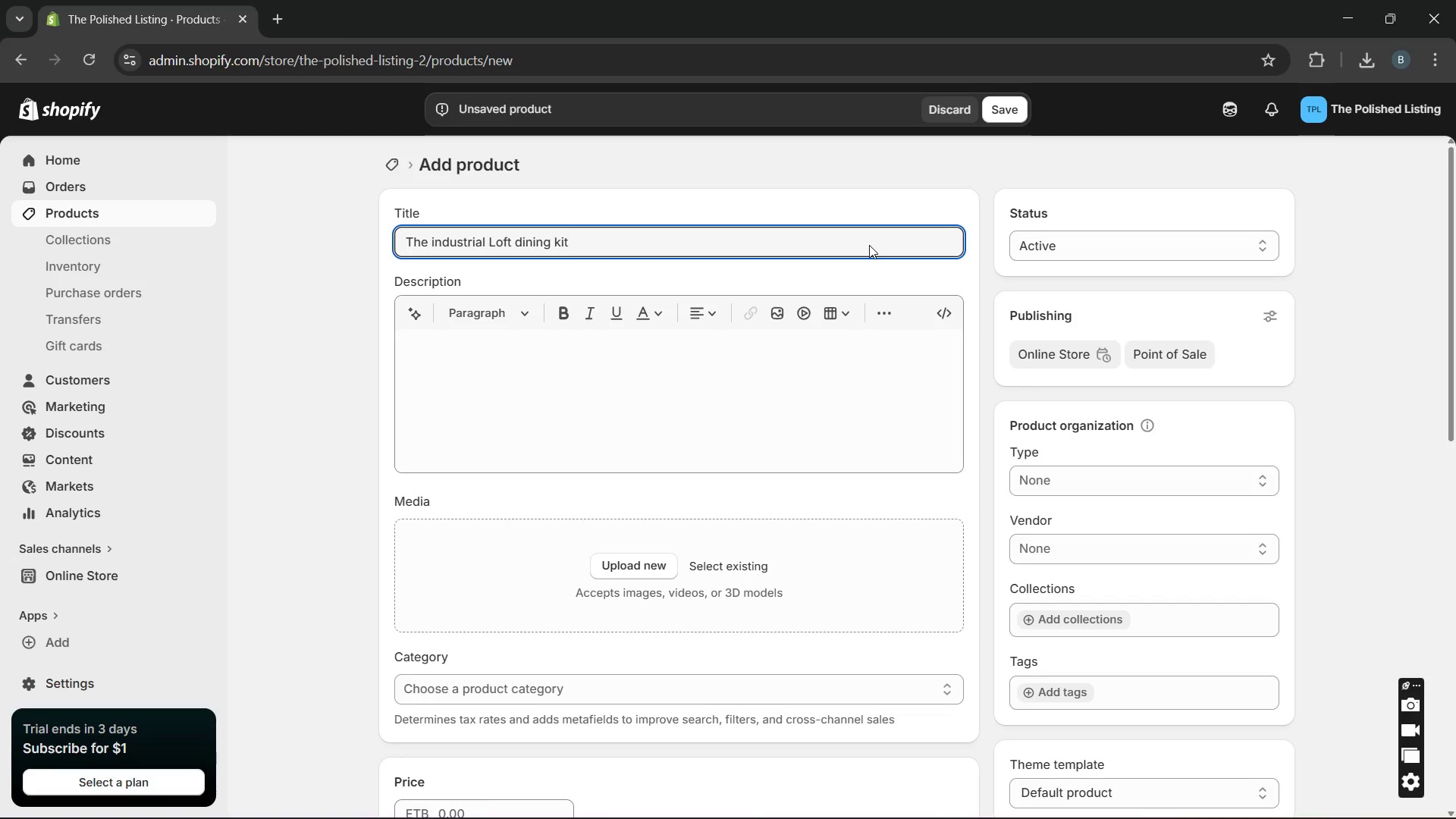 
key(Backspace)
 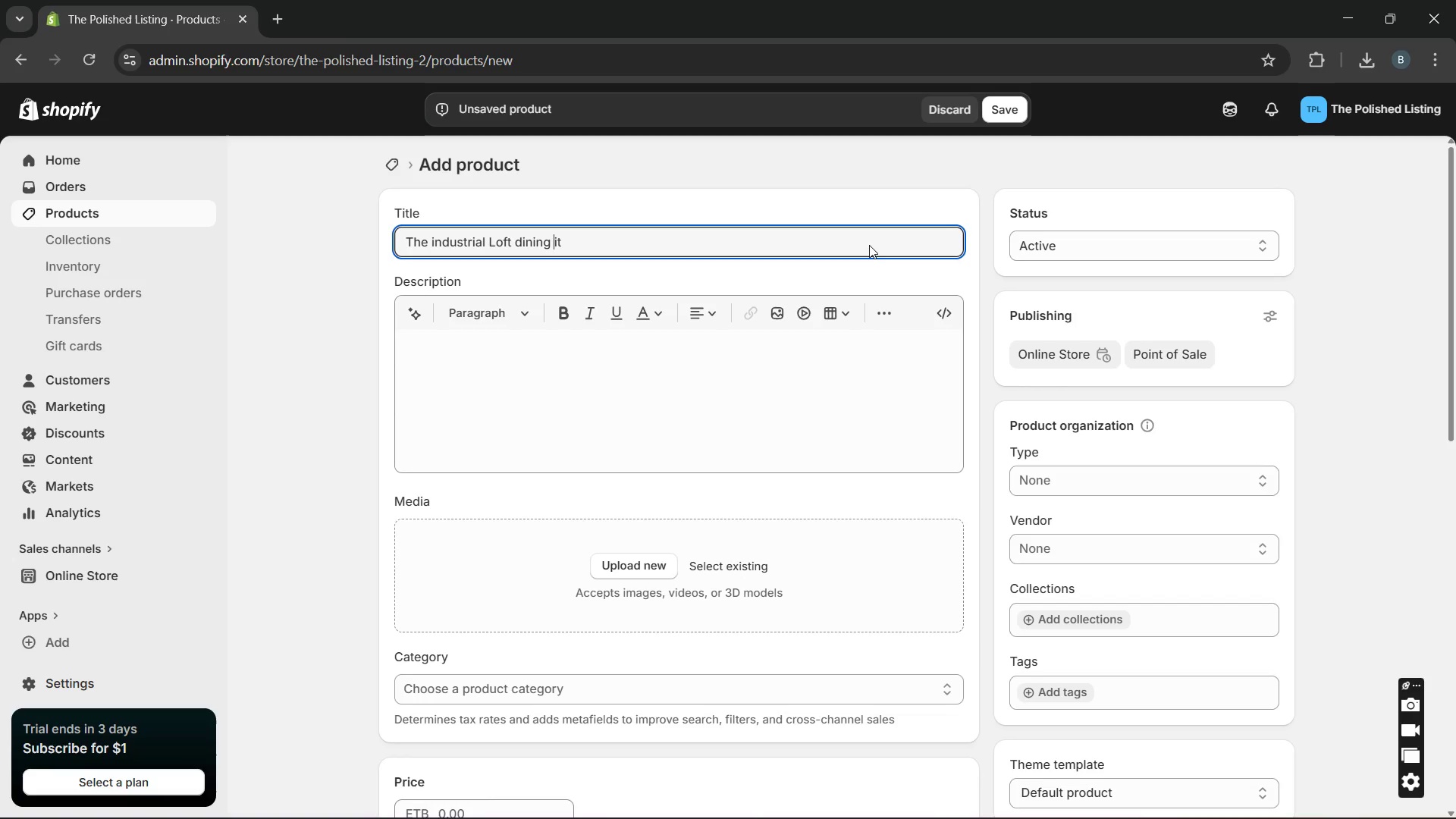 
key(CapsLock)
 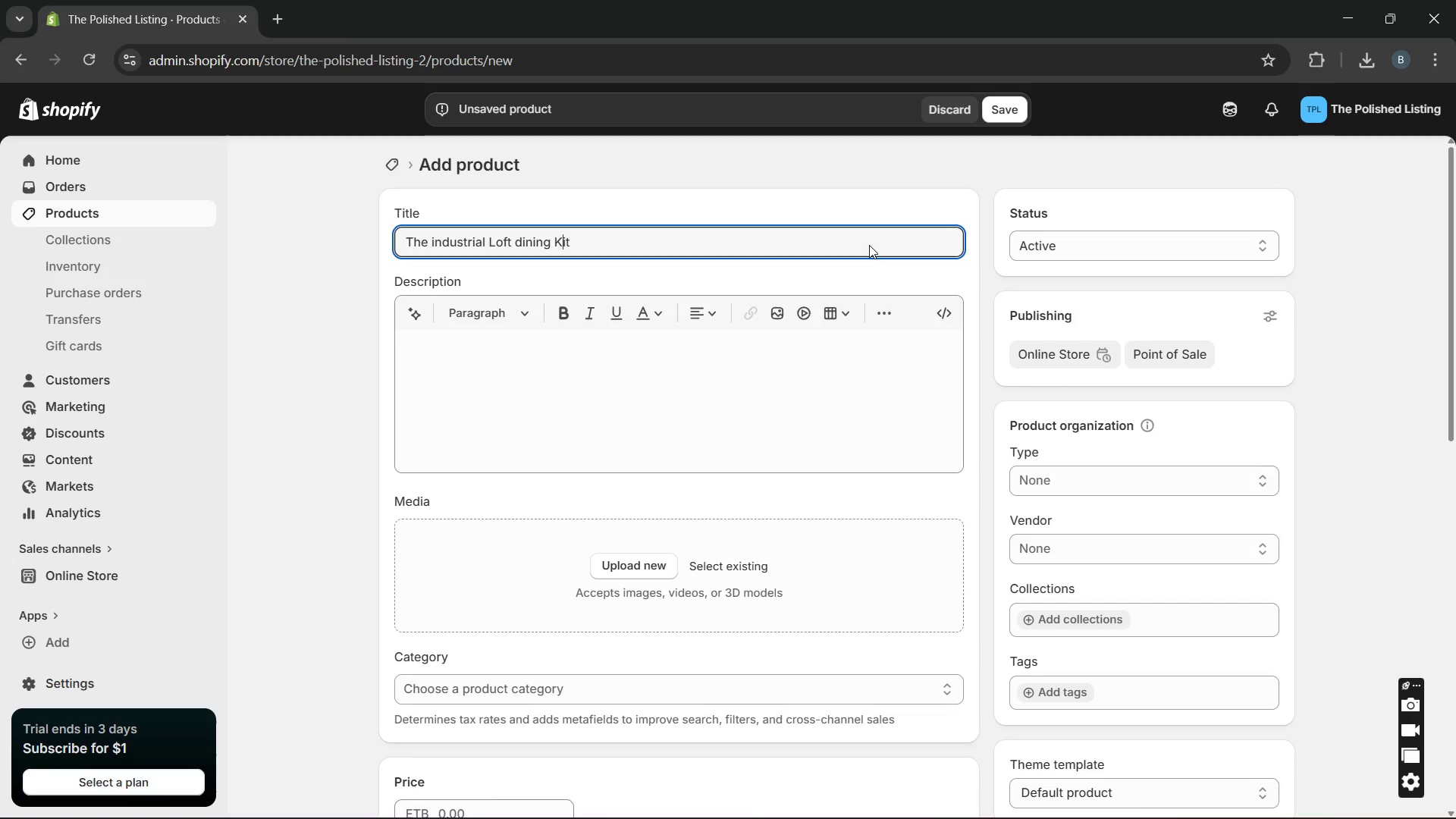 
key(K)
 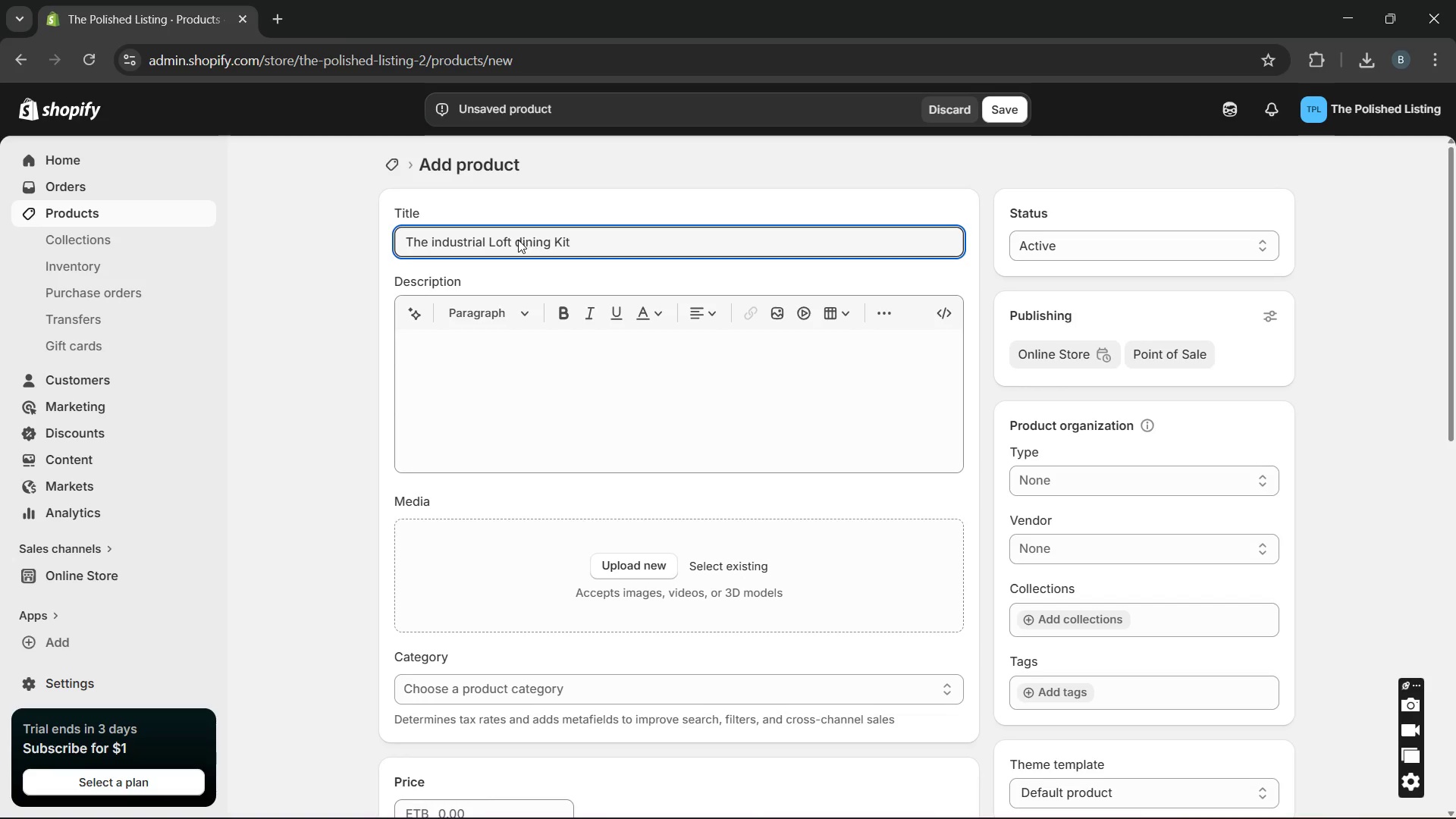 
left_click([517, 240])
 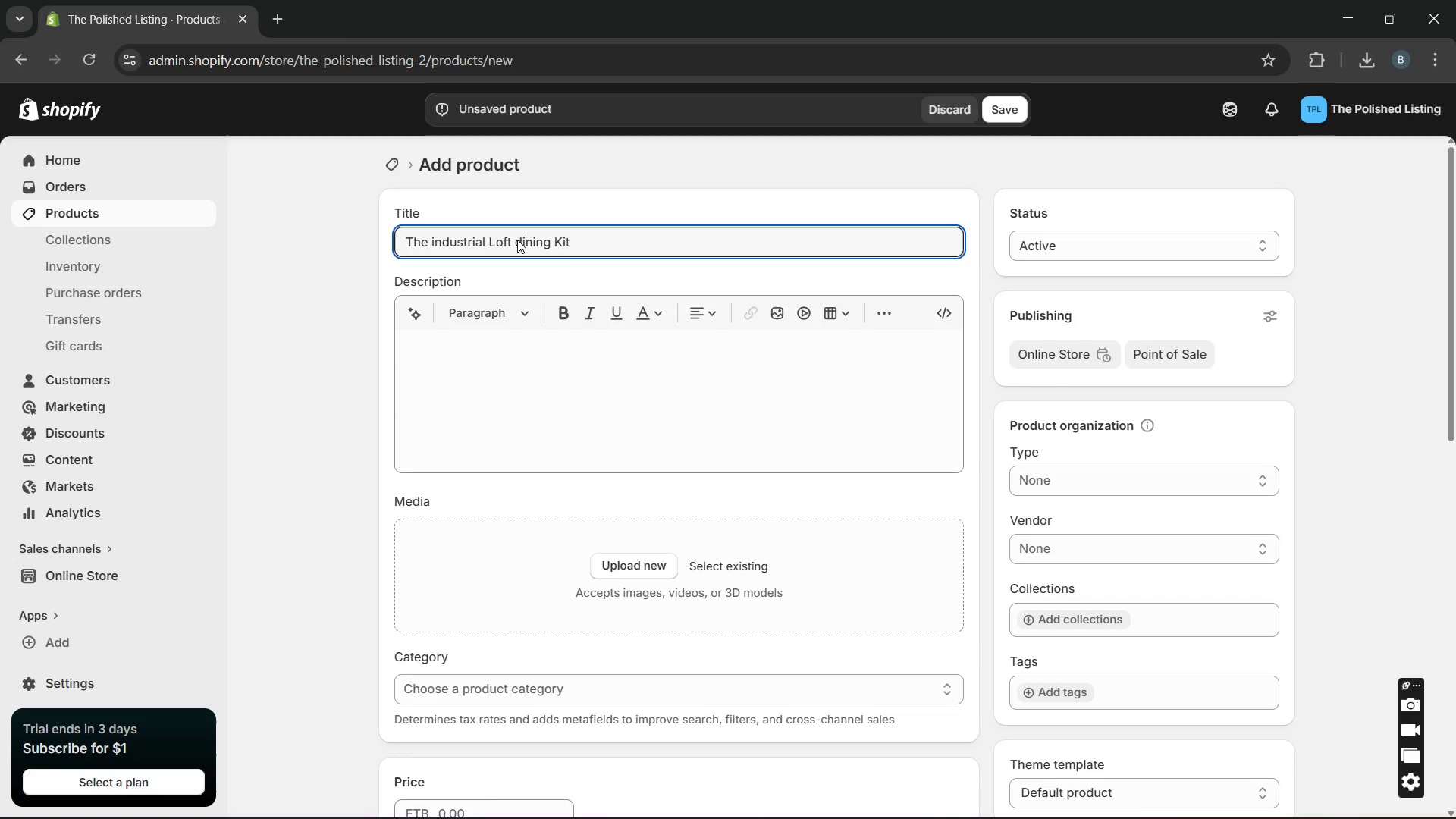 
key(ArrowRight)
 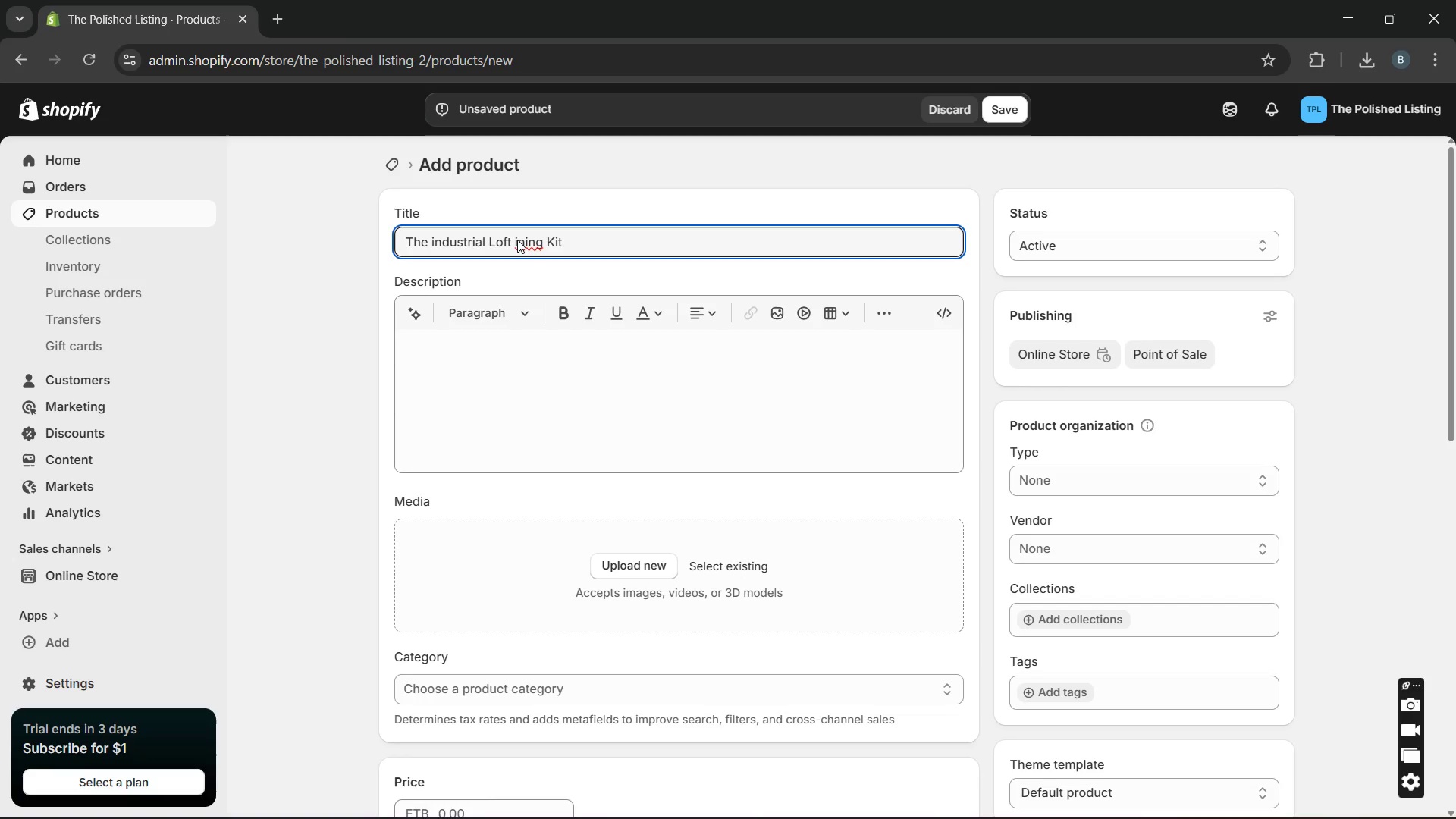 
key(Backspace)
 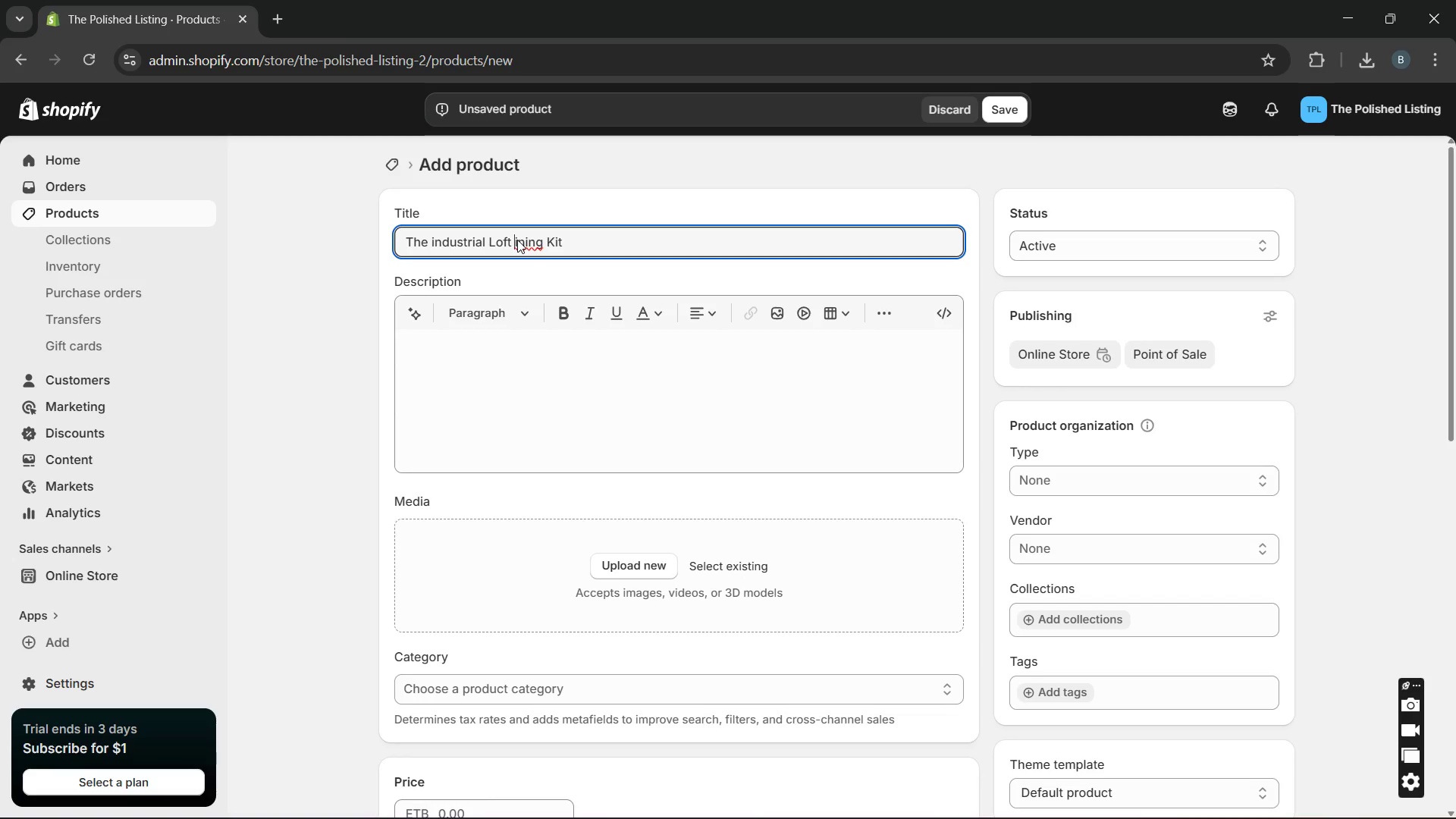 
key(D)
 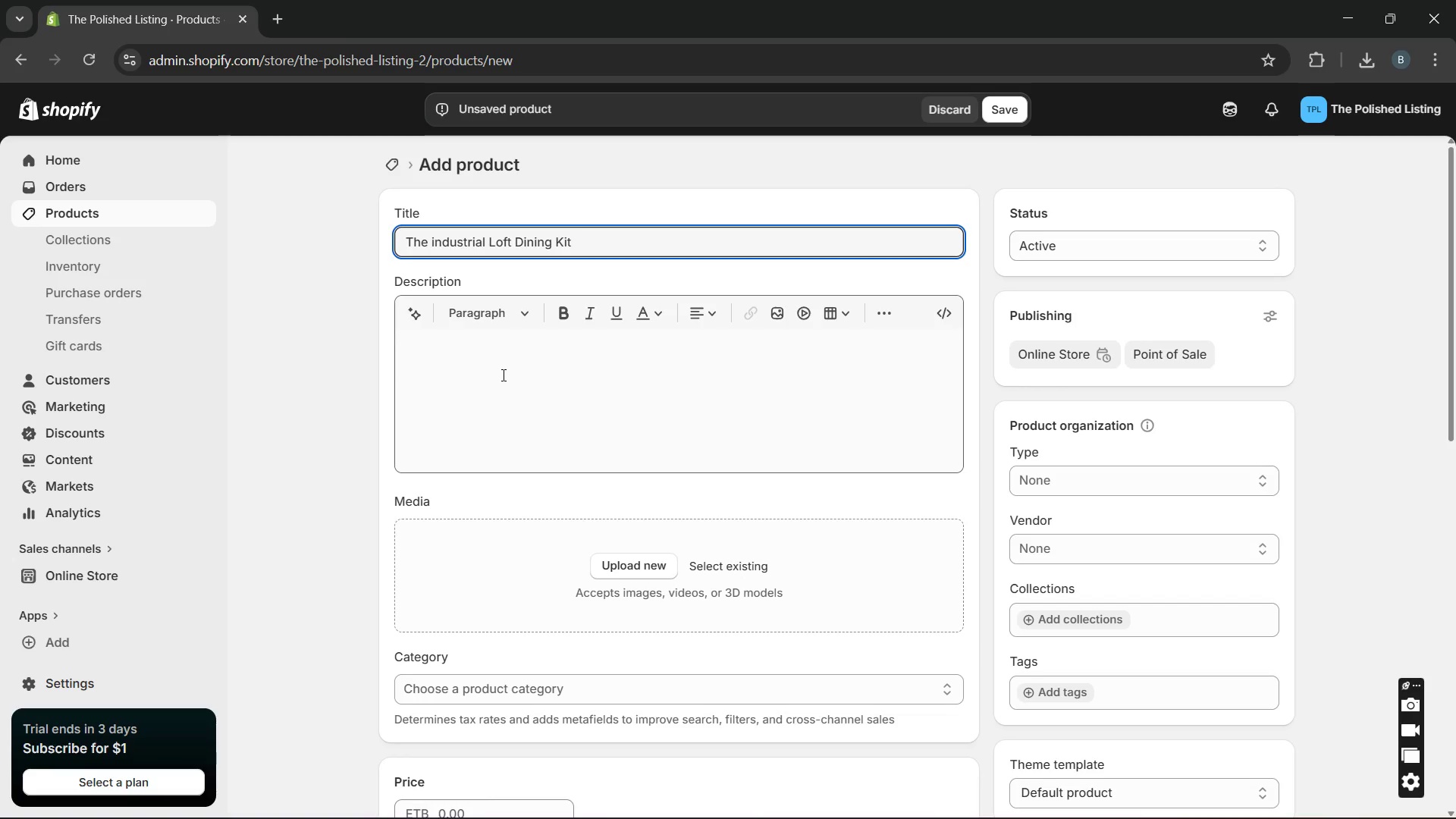 
left_click([502, 375])
 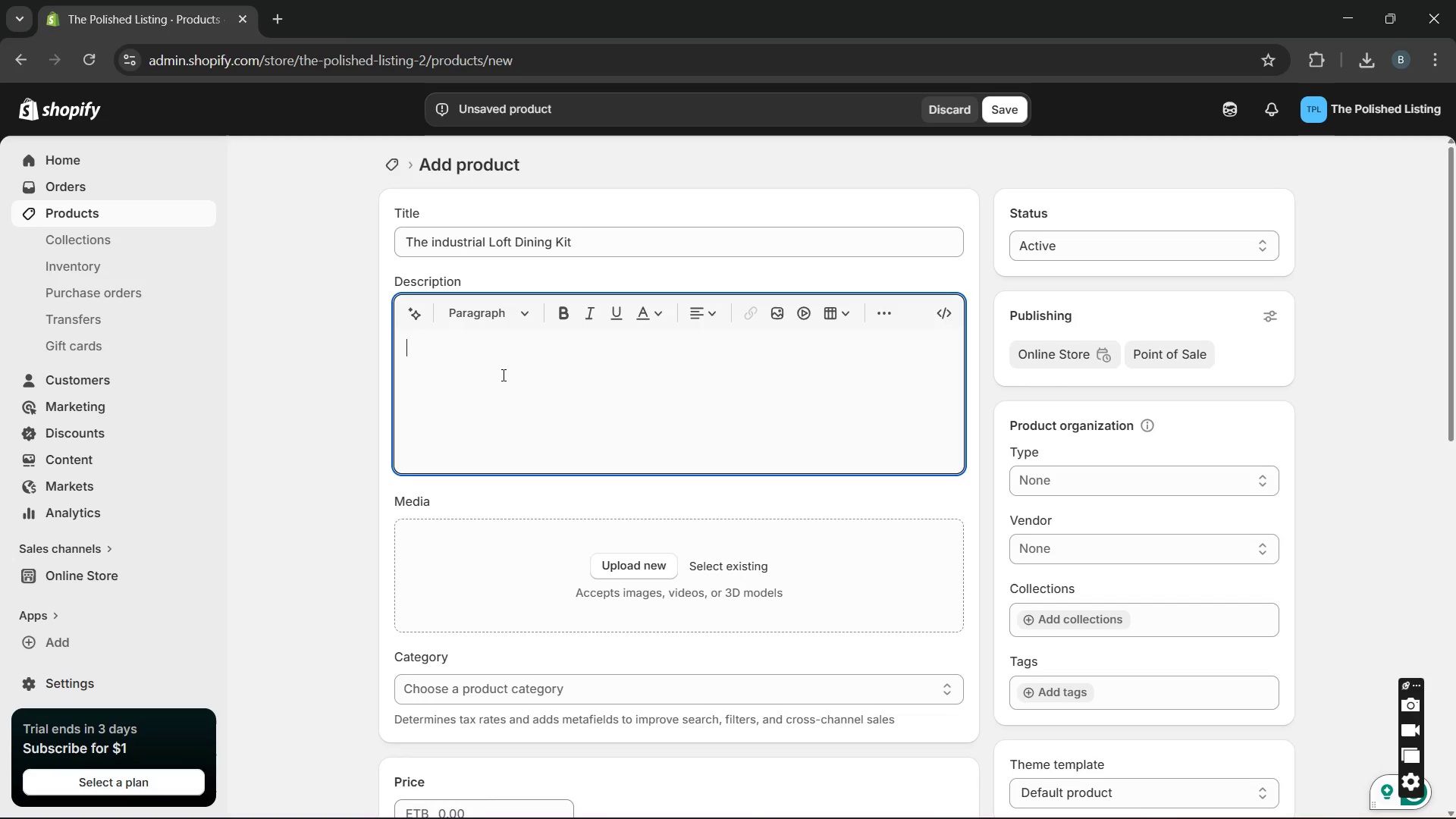 
wait(13.67)
 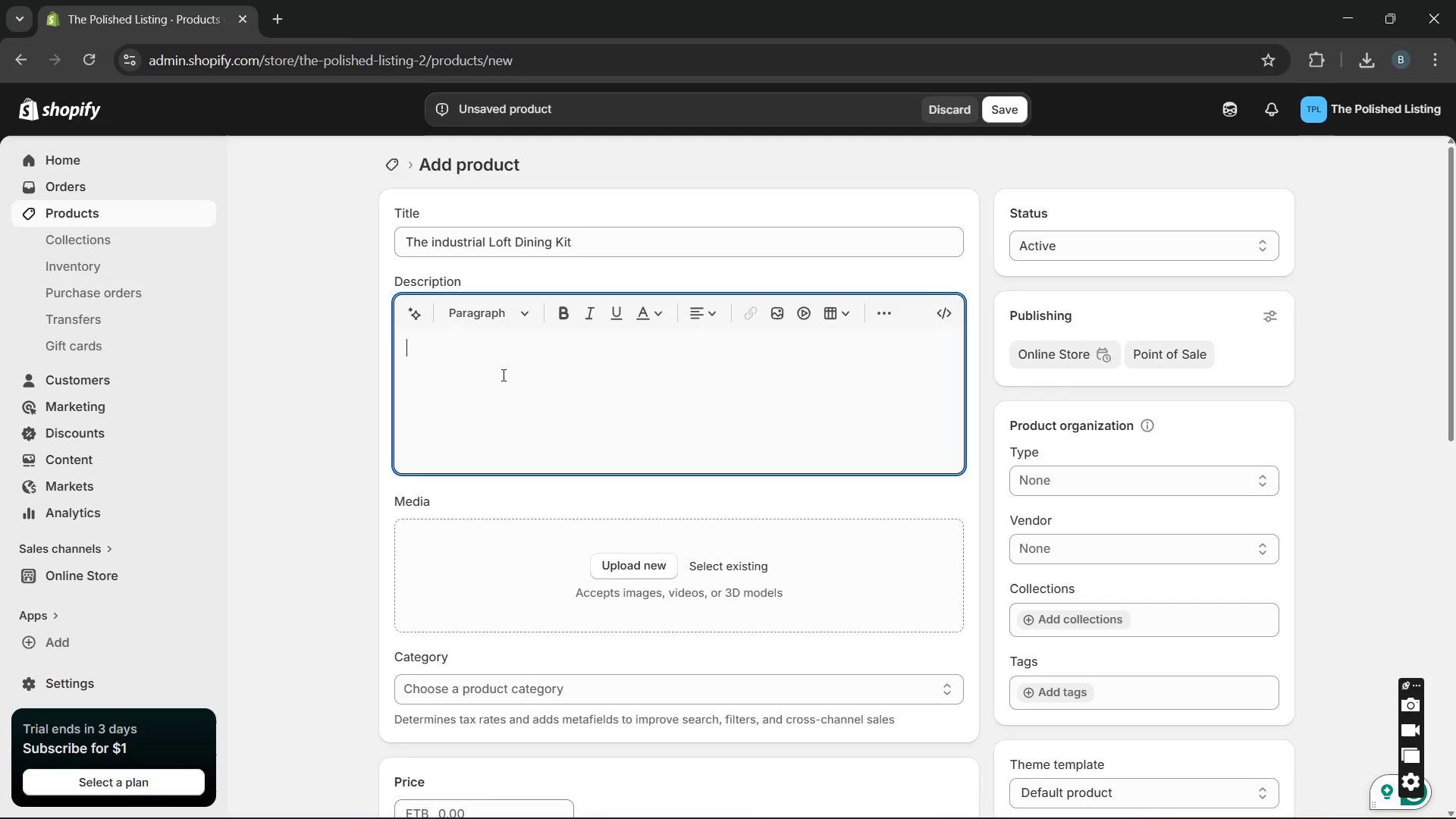 
type(Give dininng )
key(Backspace)
key(Backspace)
key(Backspace)
type(g spaces a bold and uo)
key(Backspace)
type(pscale city-loft look with )
 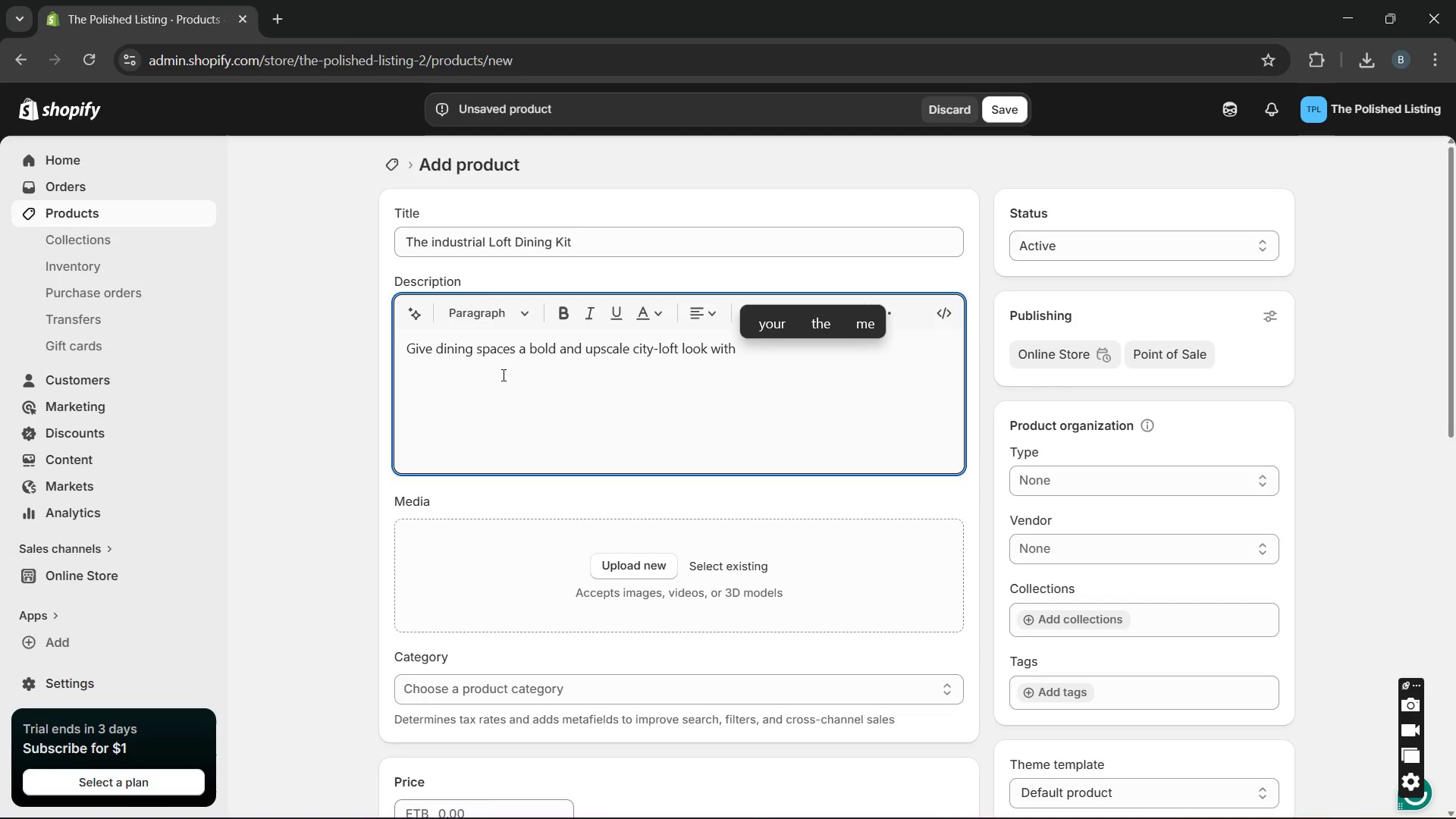 
wait(5.38)
 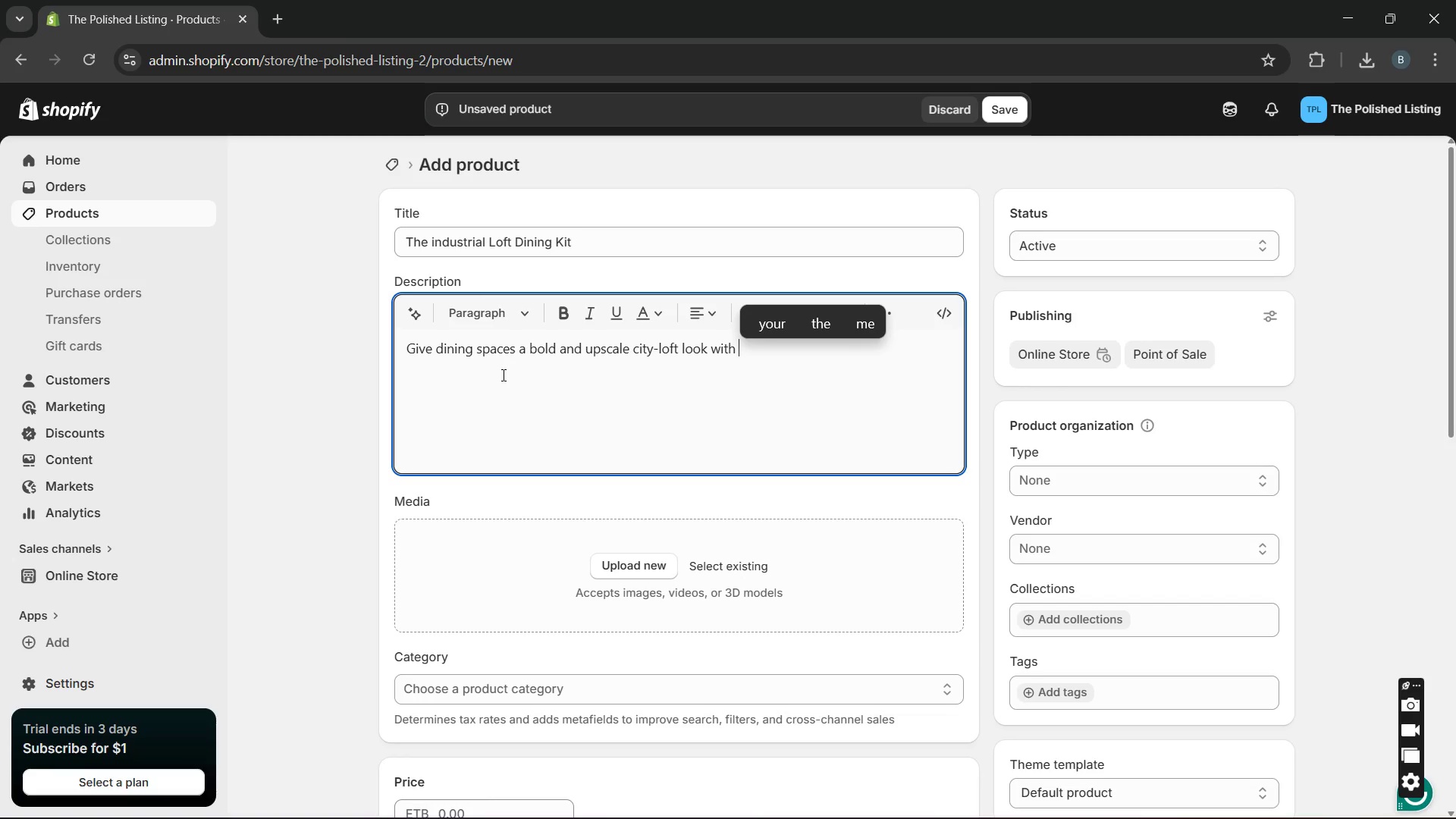 
double_click([467, 234])
 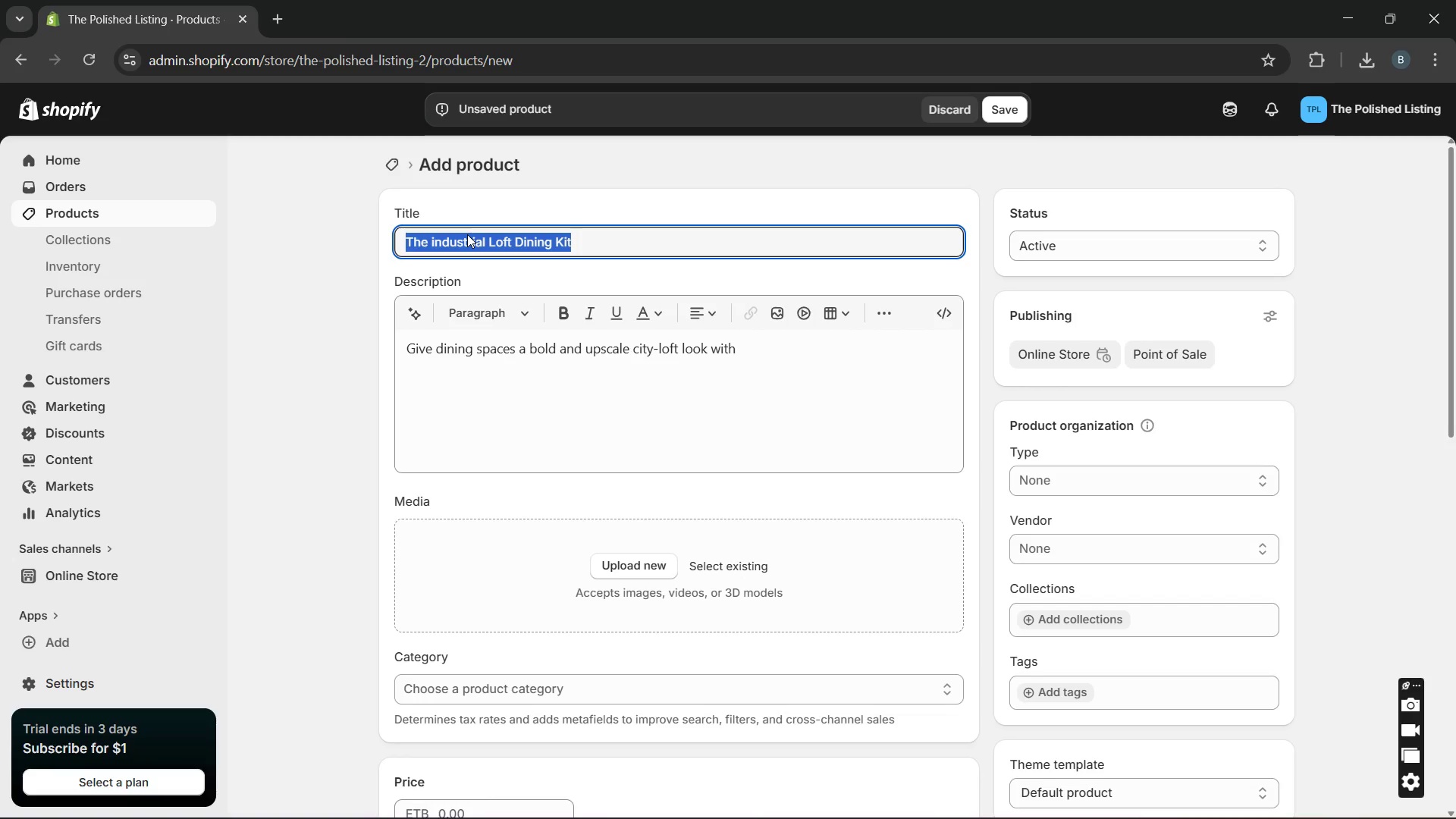 
triple_click([467, 234])
 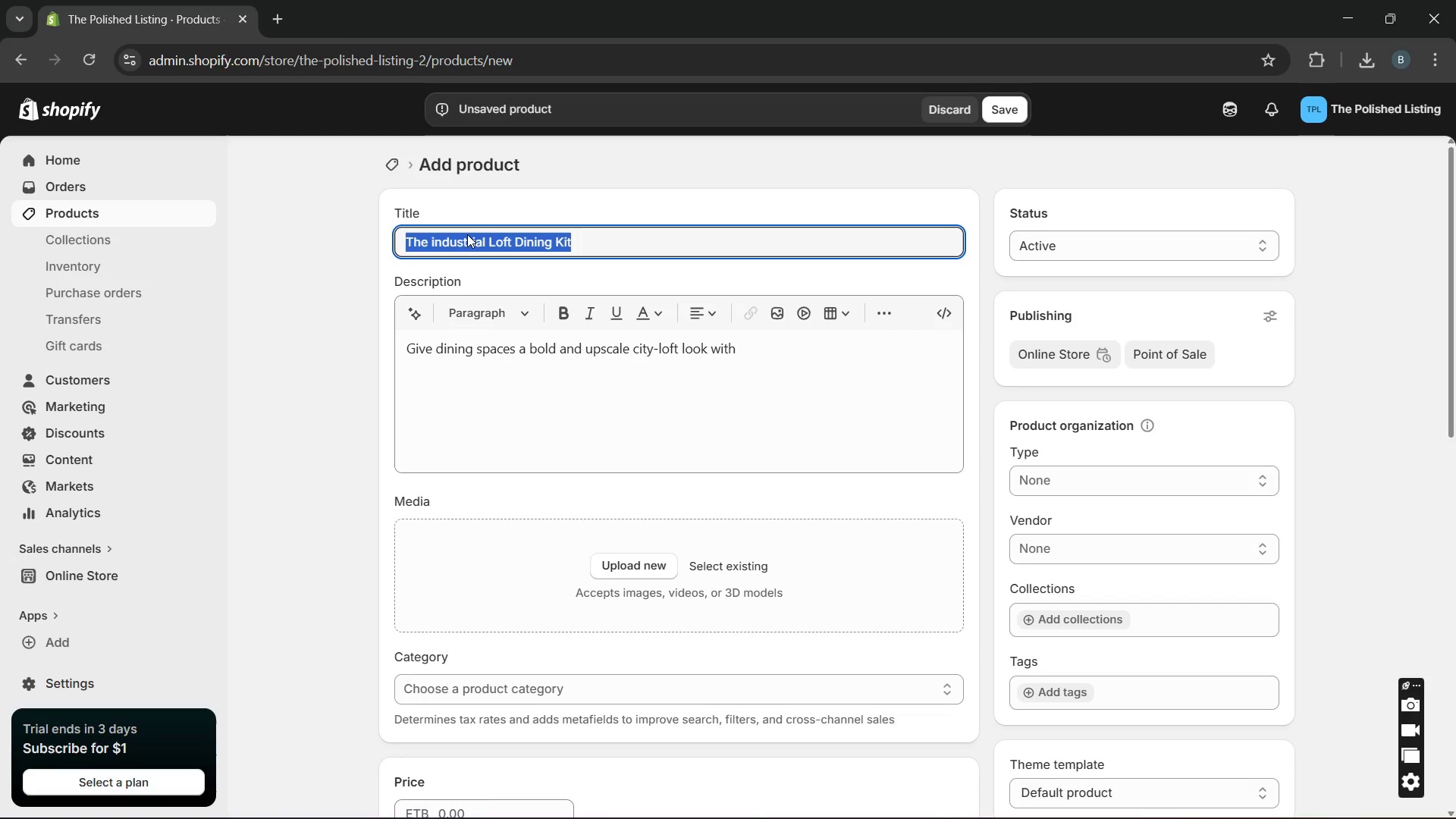 
key(Control+C)
 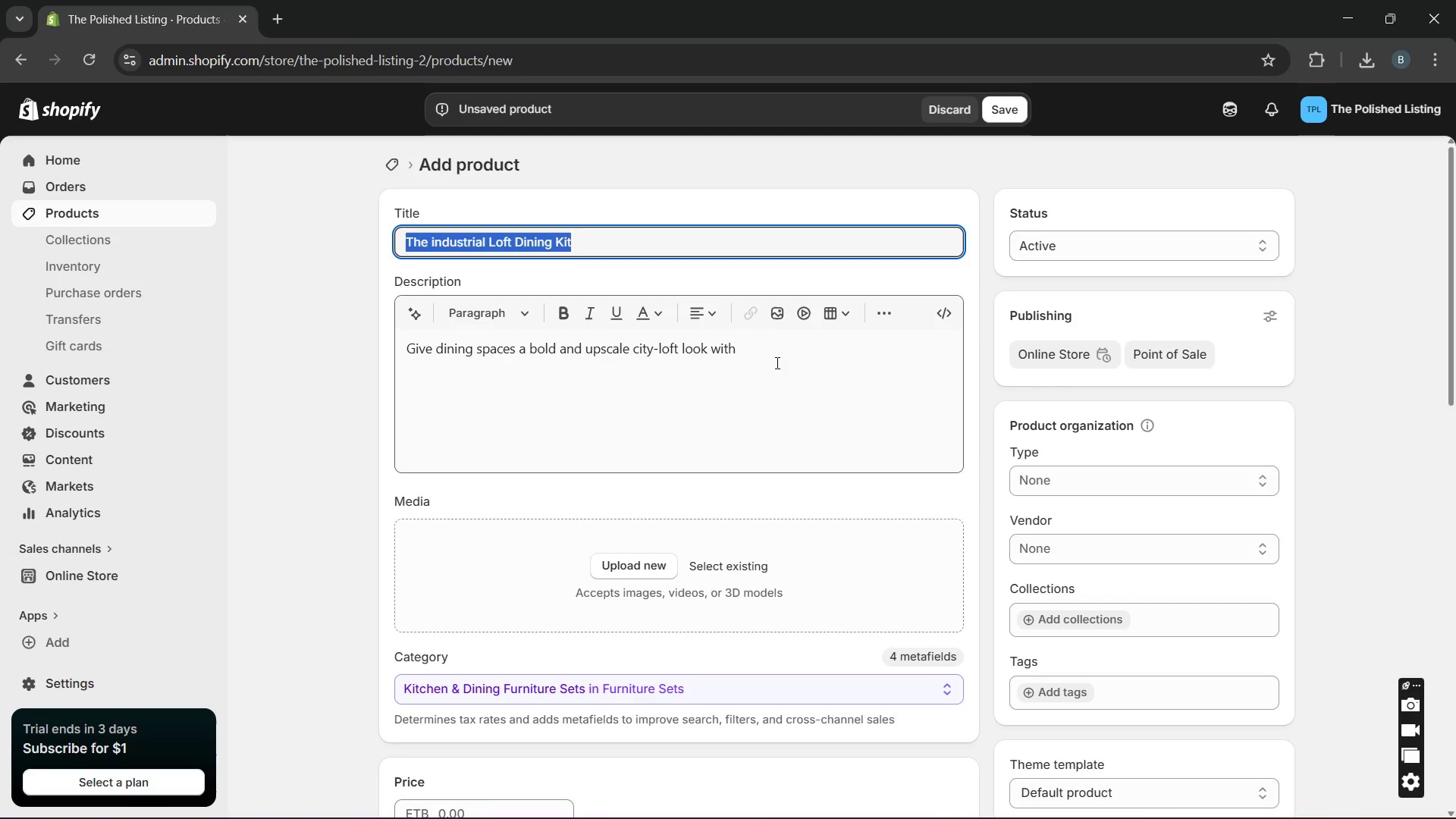 
left_click([776, 362])
 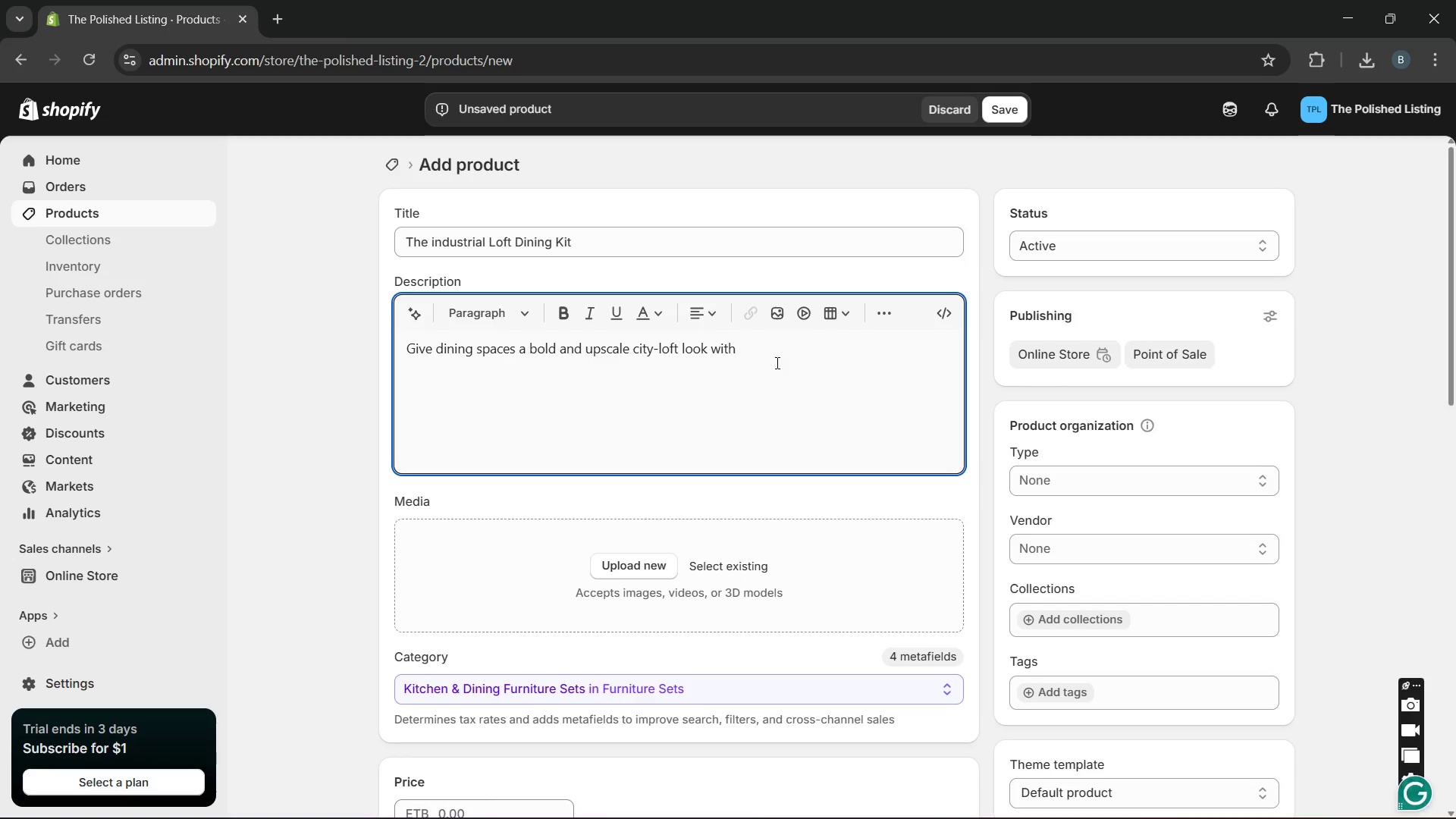 
key(Control+V)
 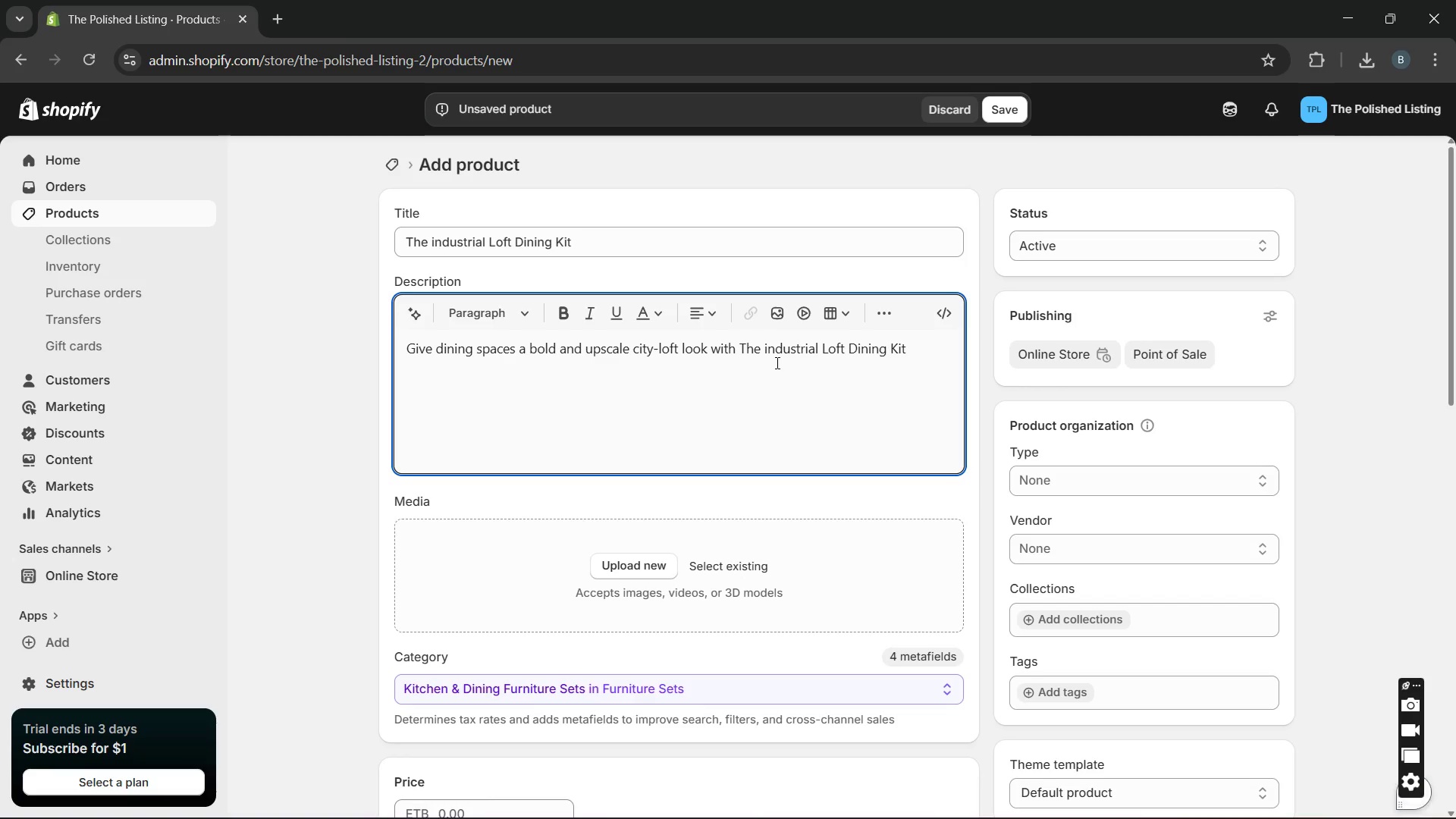 
key(Period)
 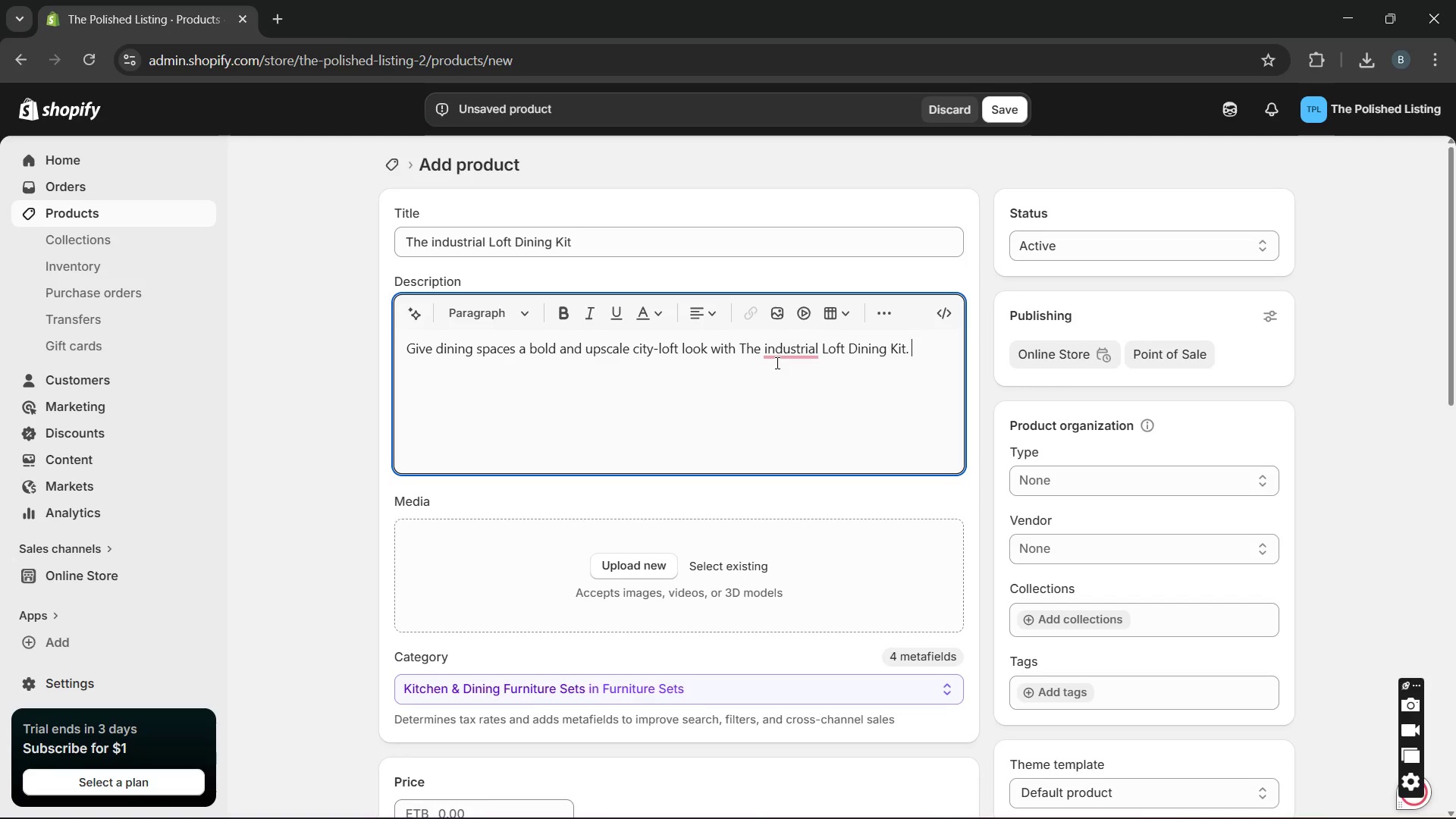 
key(Space)
 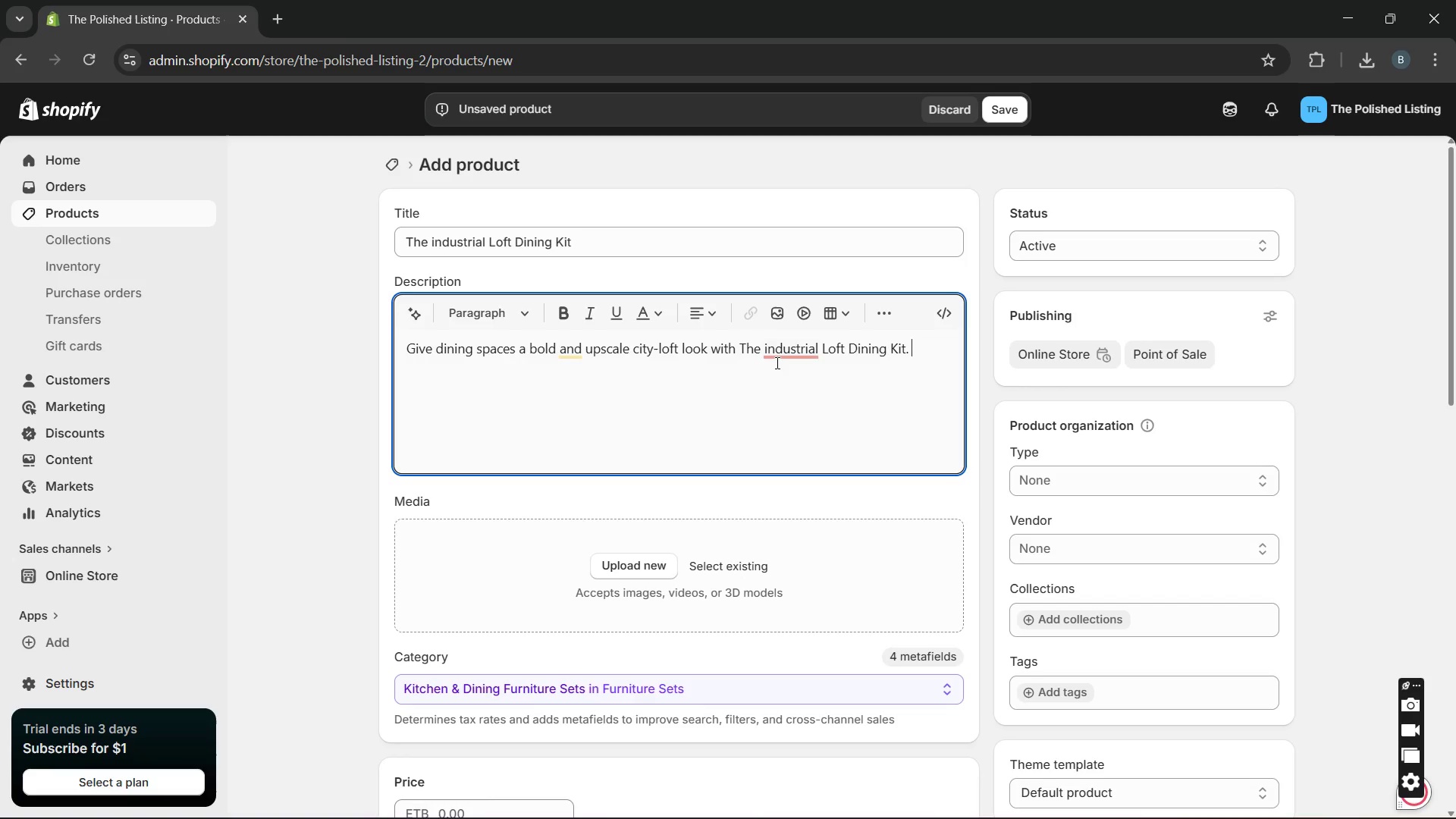 
key(P)
 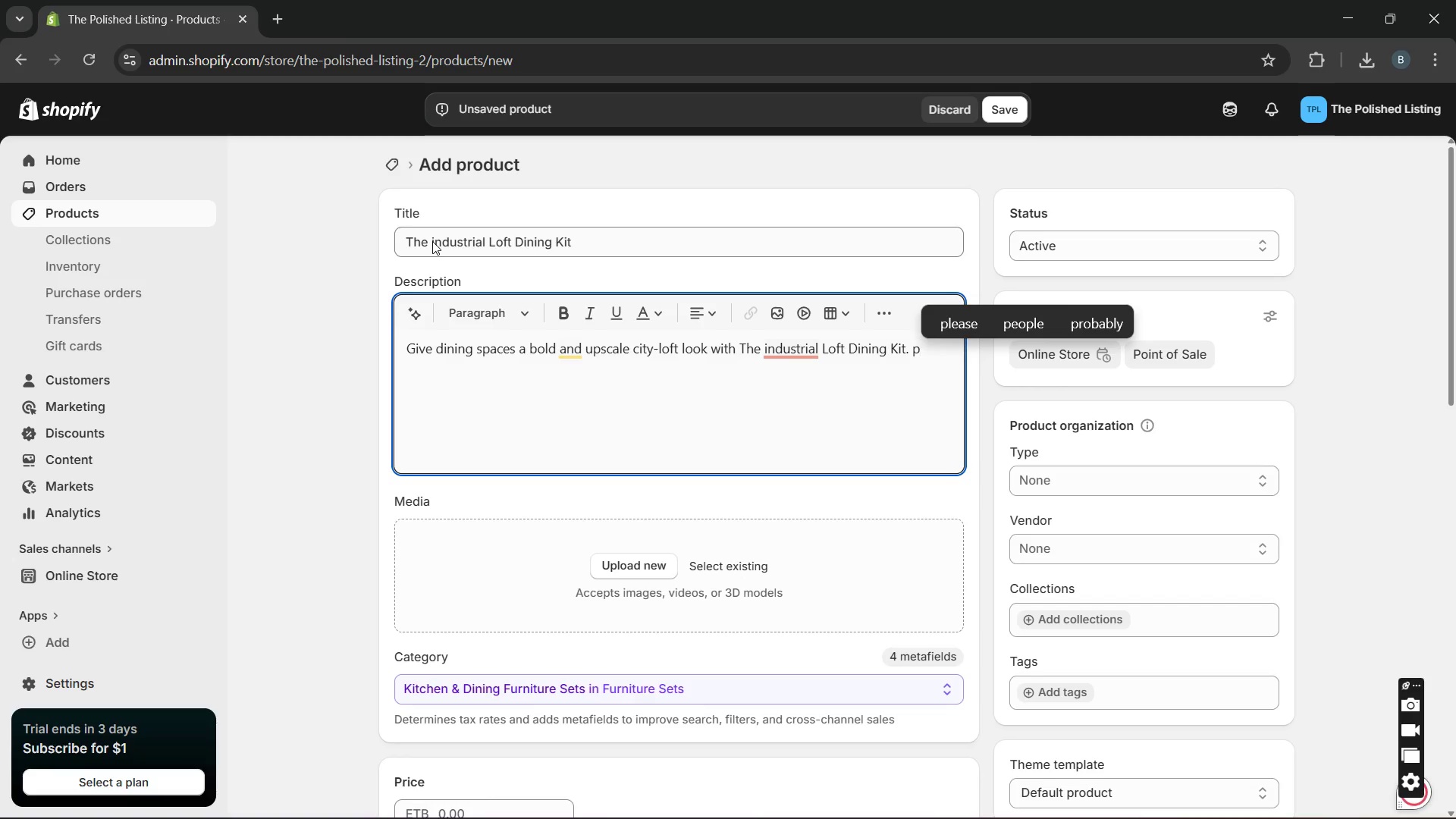 
left_click([432, 241])
 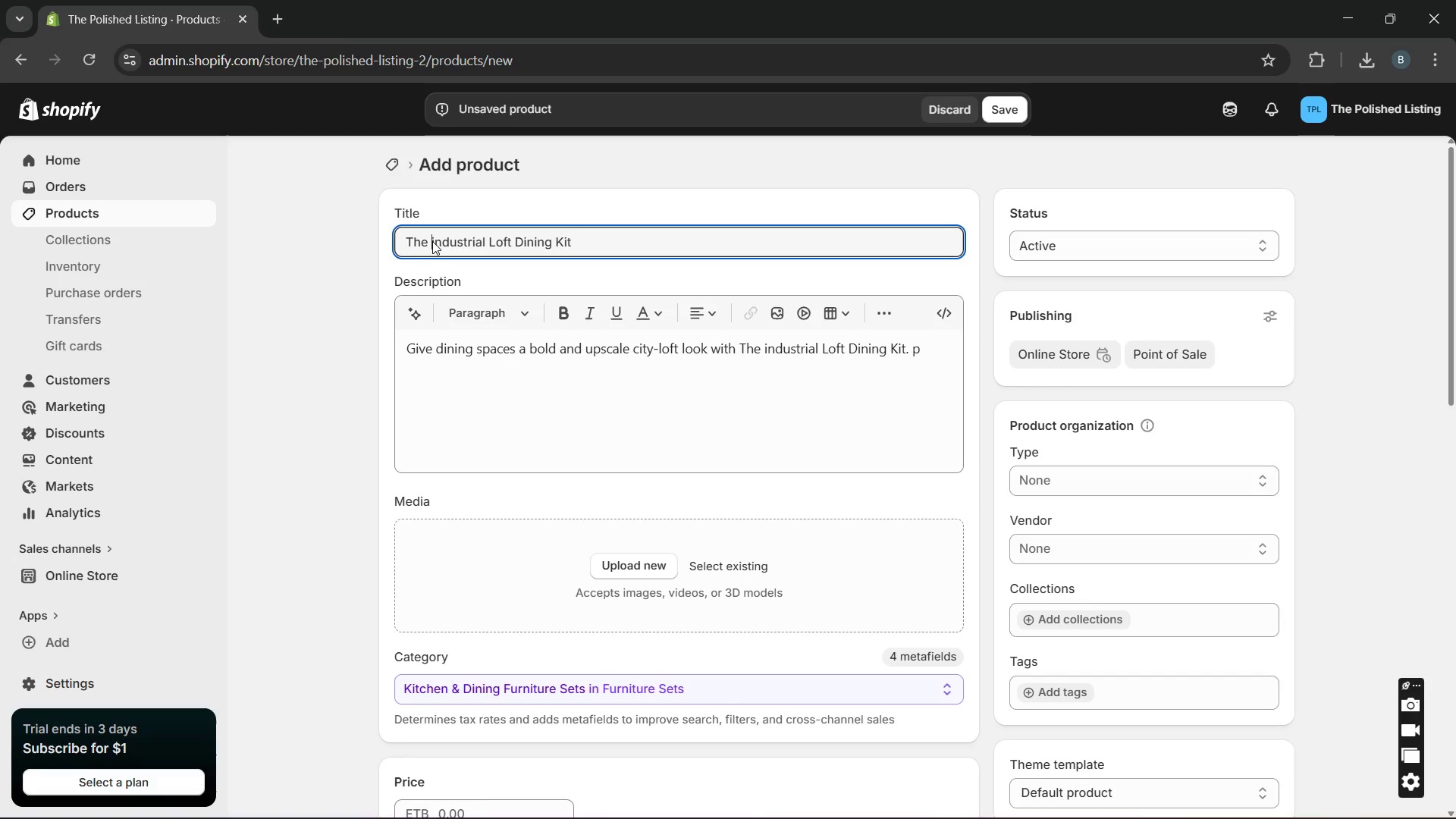 
key(ArrowRight)
 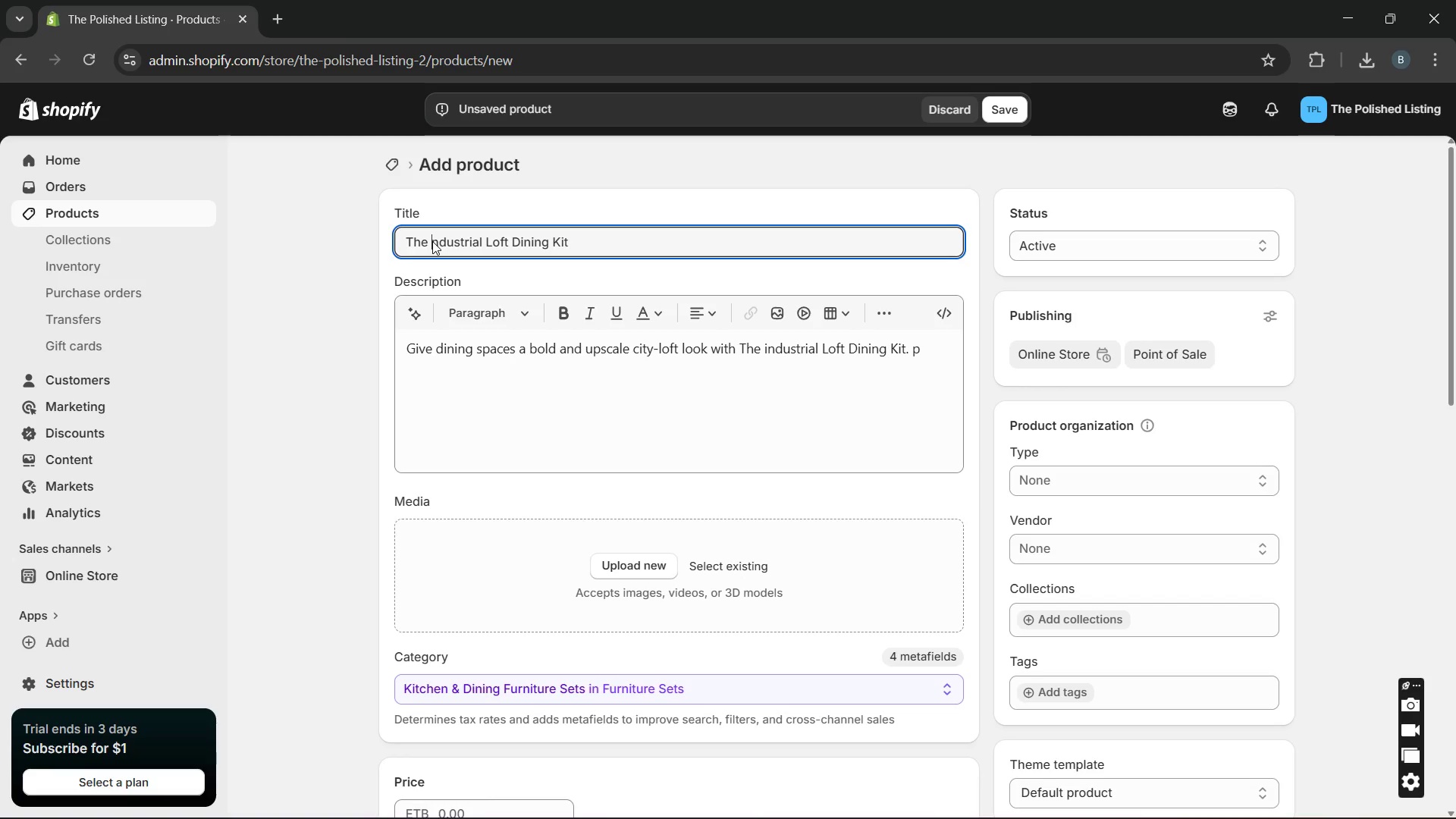 
key(Backspace)
 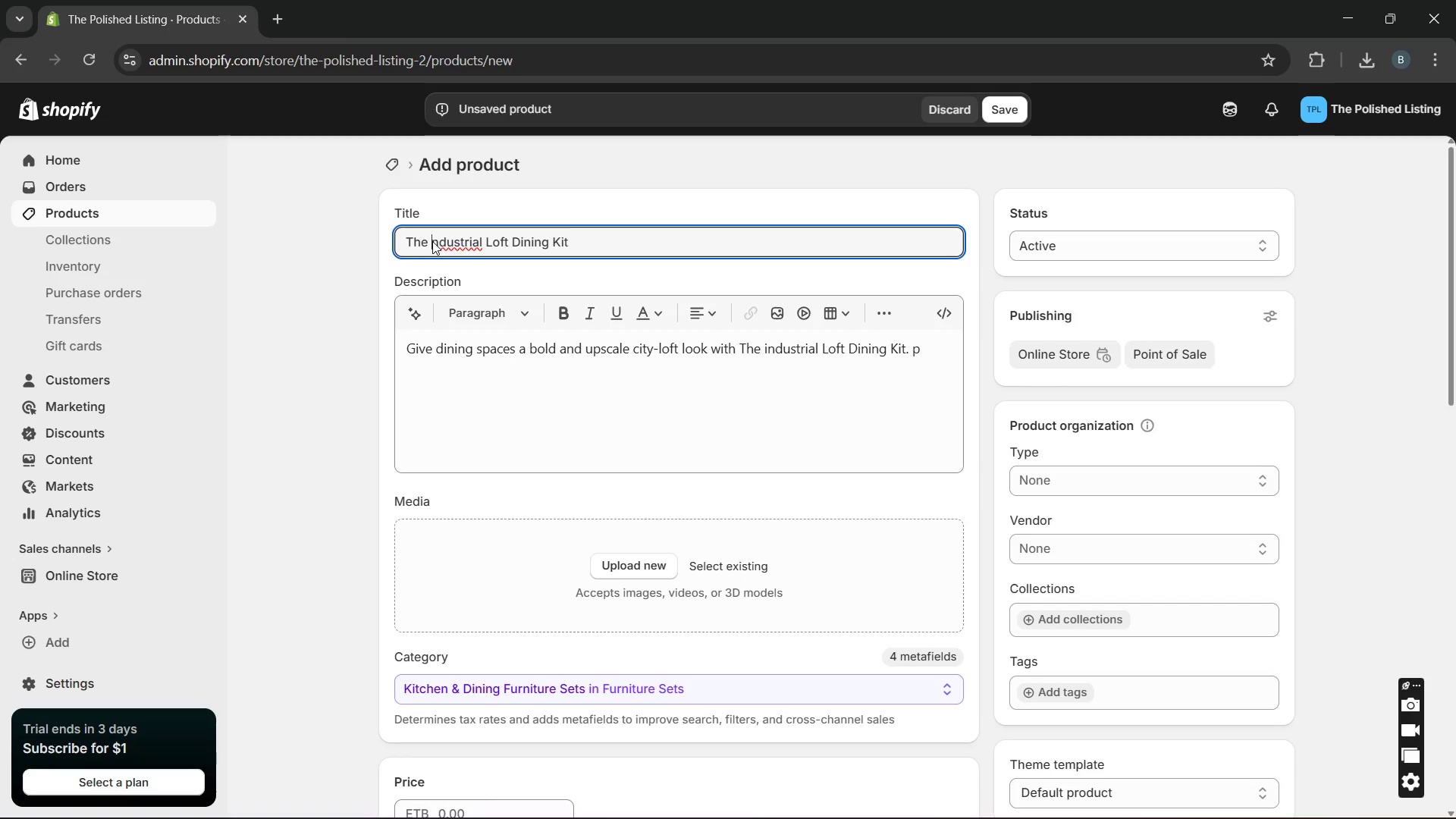 
key(CapsLock)
 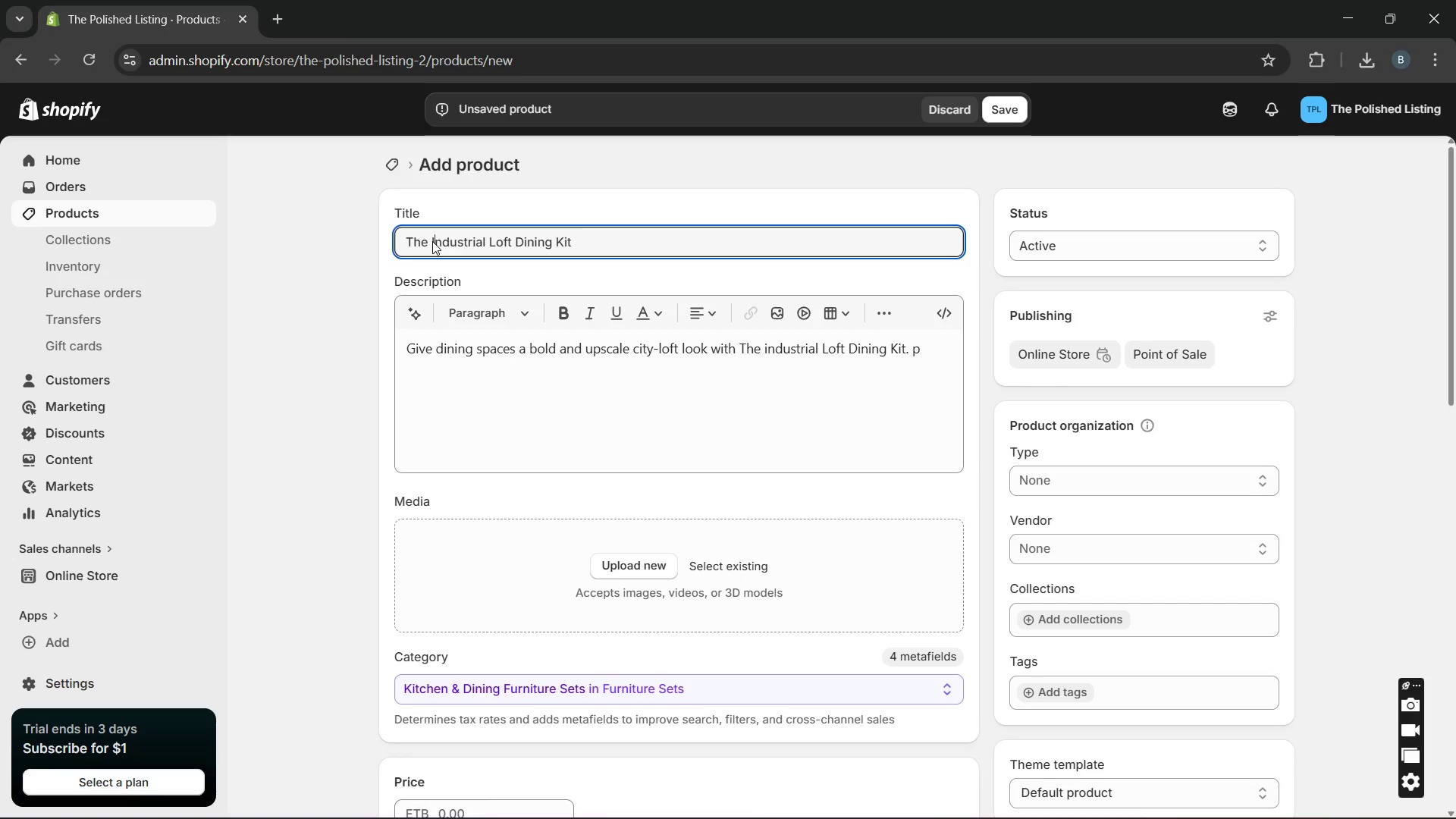 
key(I)
 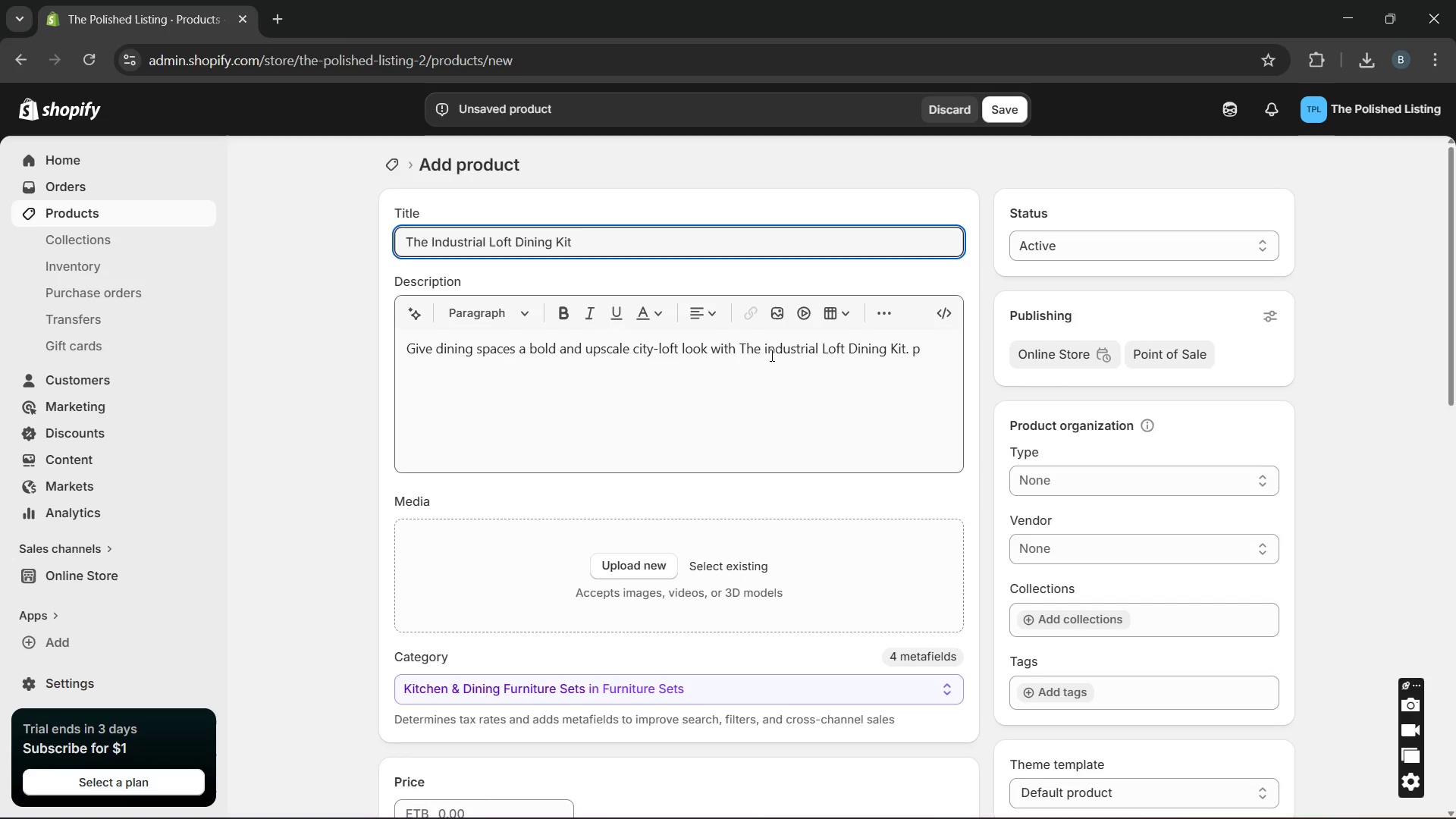 
left_click([767, 350])
 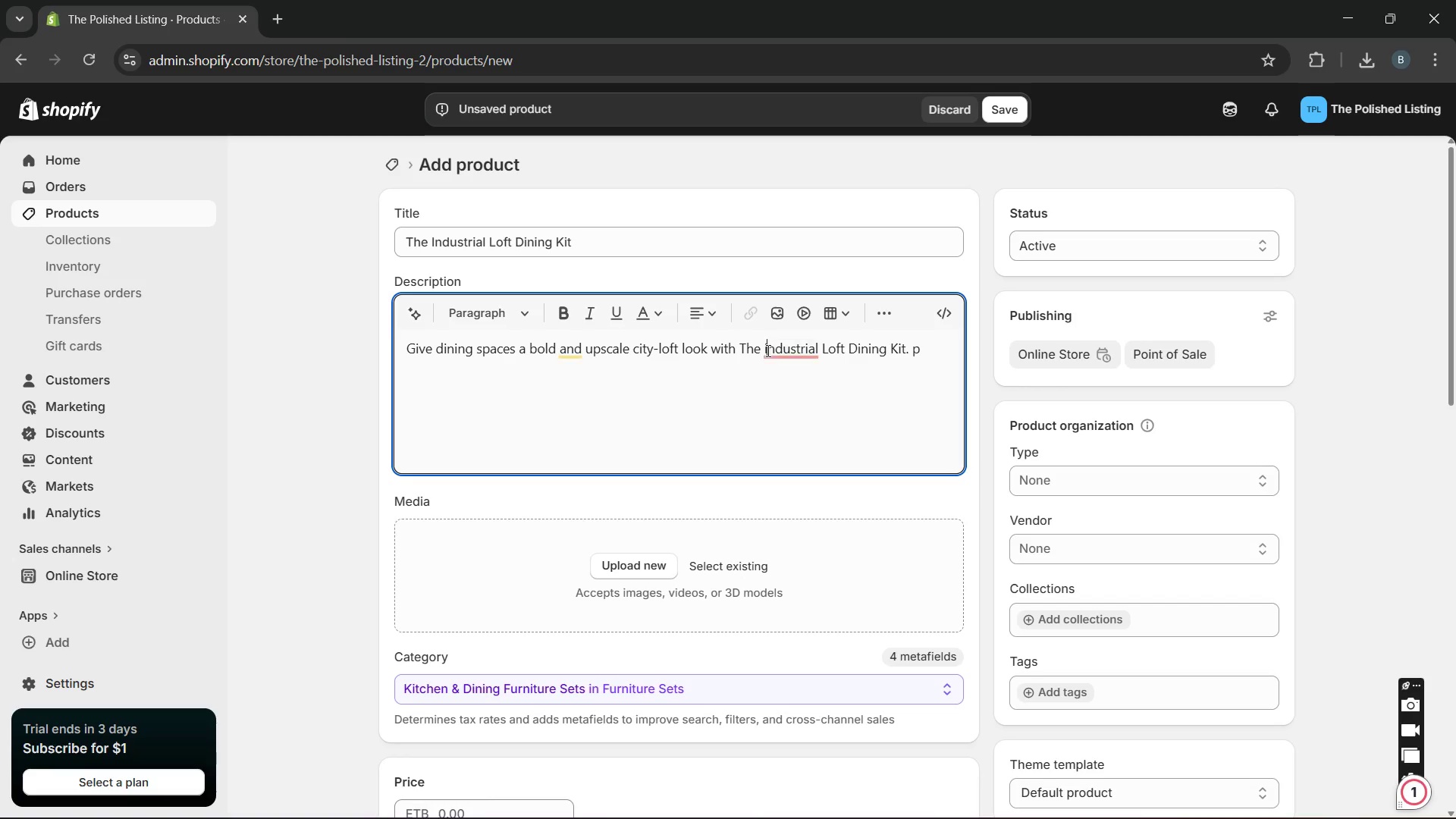 
key(Backspace)
 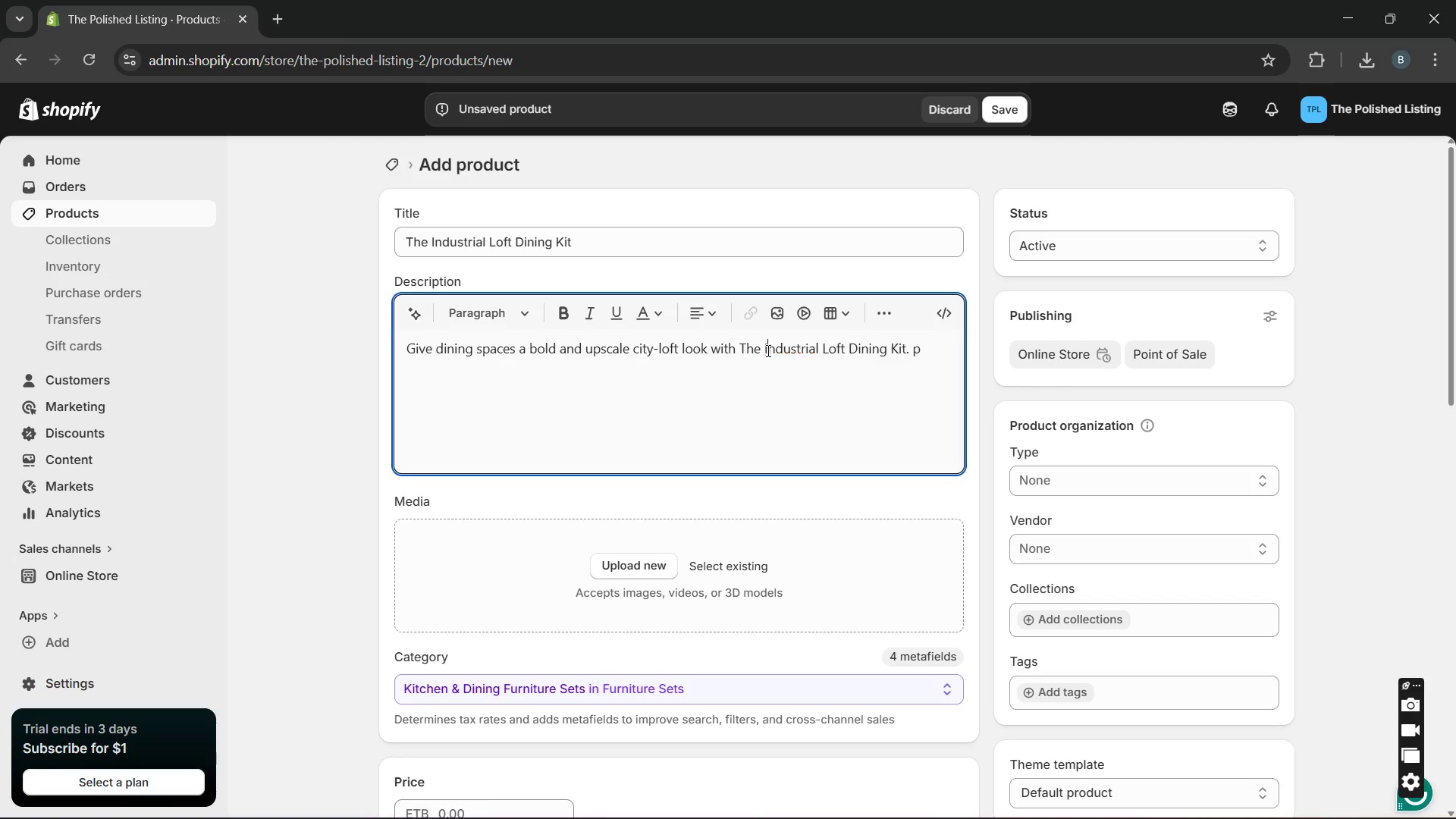 
key(I)
 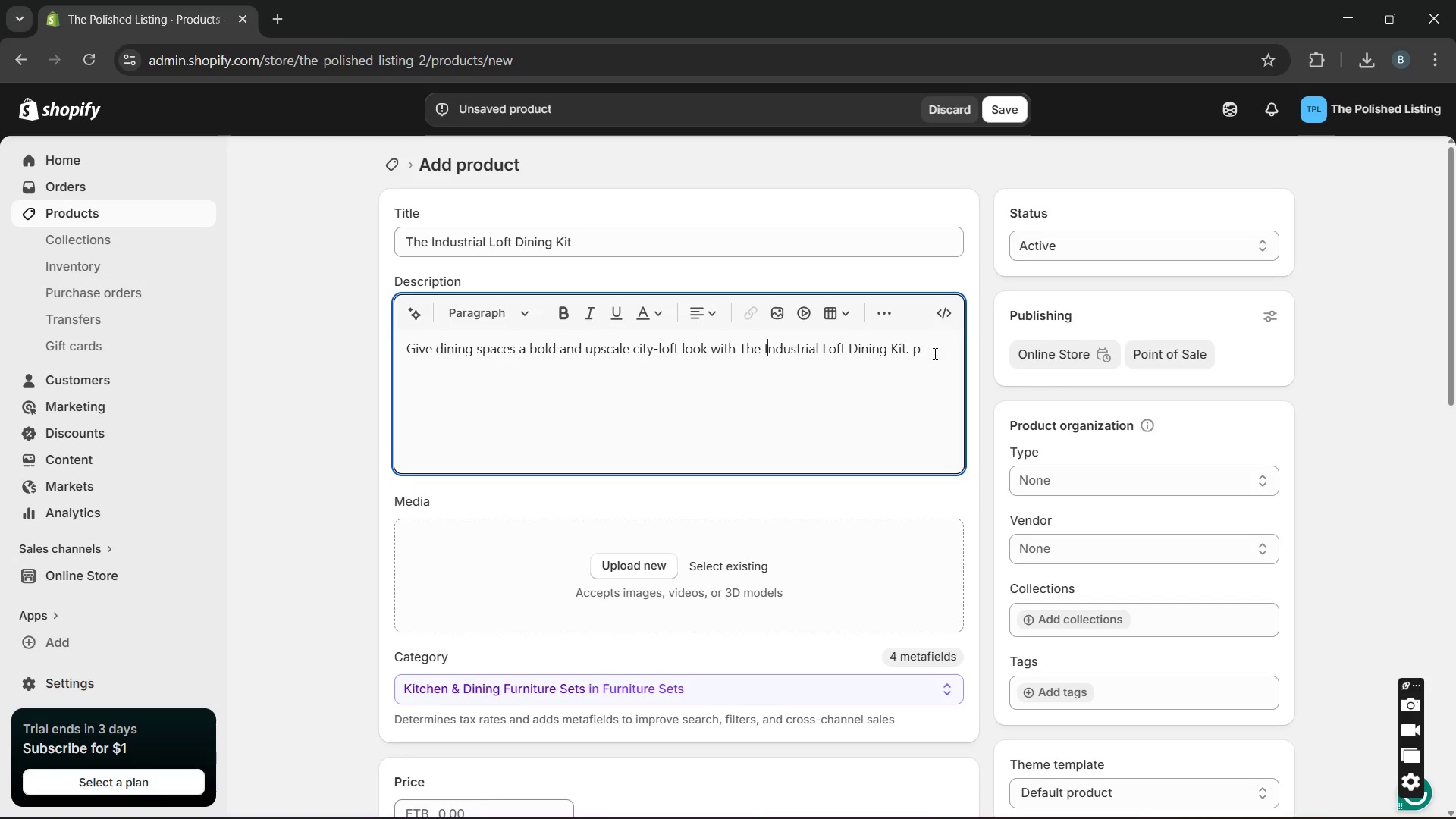 
left_click([934, 353])
 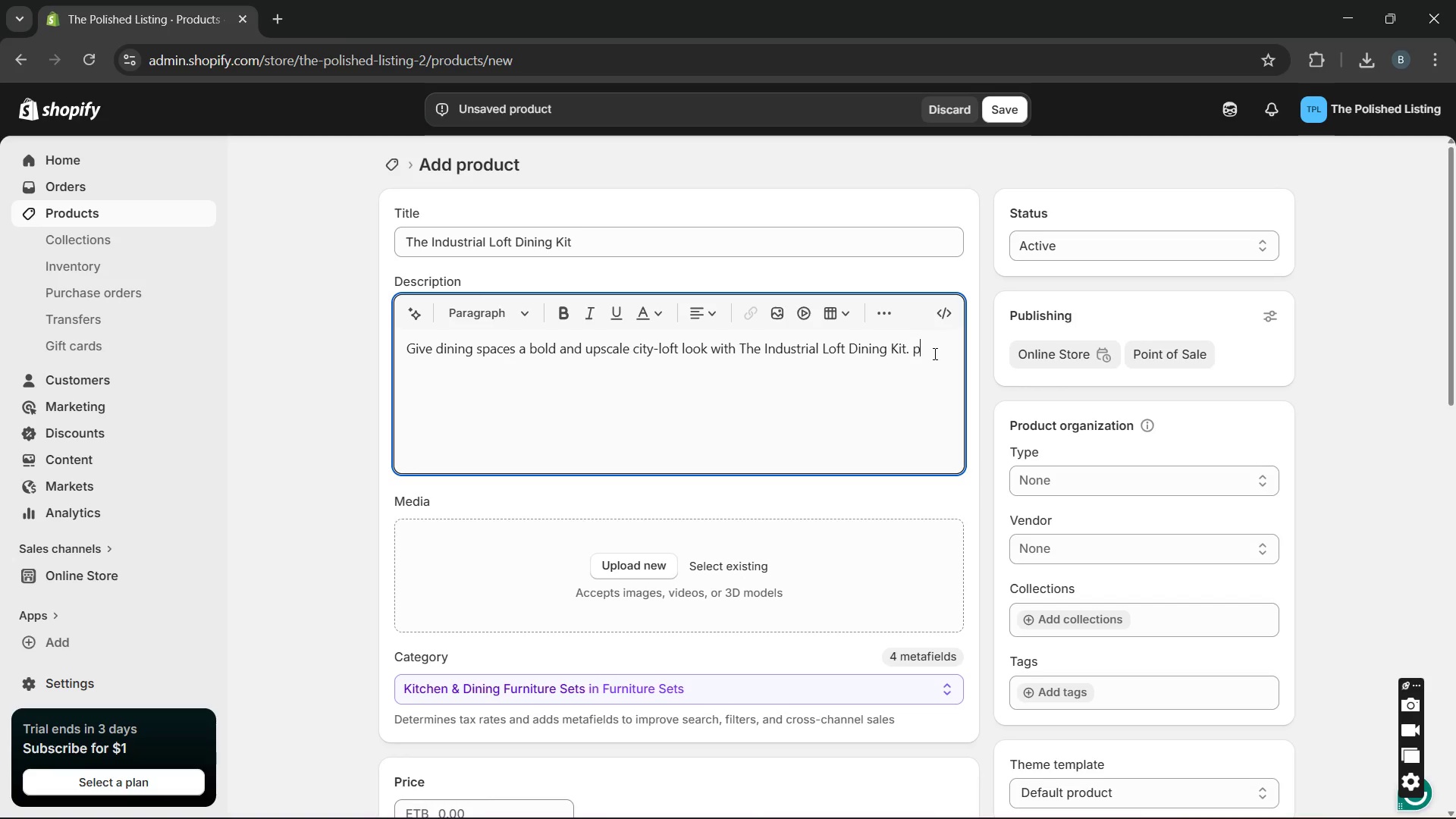 
key(Backspace)
type(Perfect for aparemnr)
key(Backspace)
key(Backspace)
key(Backspace)
key(Backspace)
key(Backspace)
 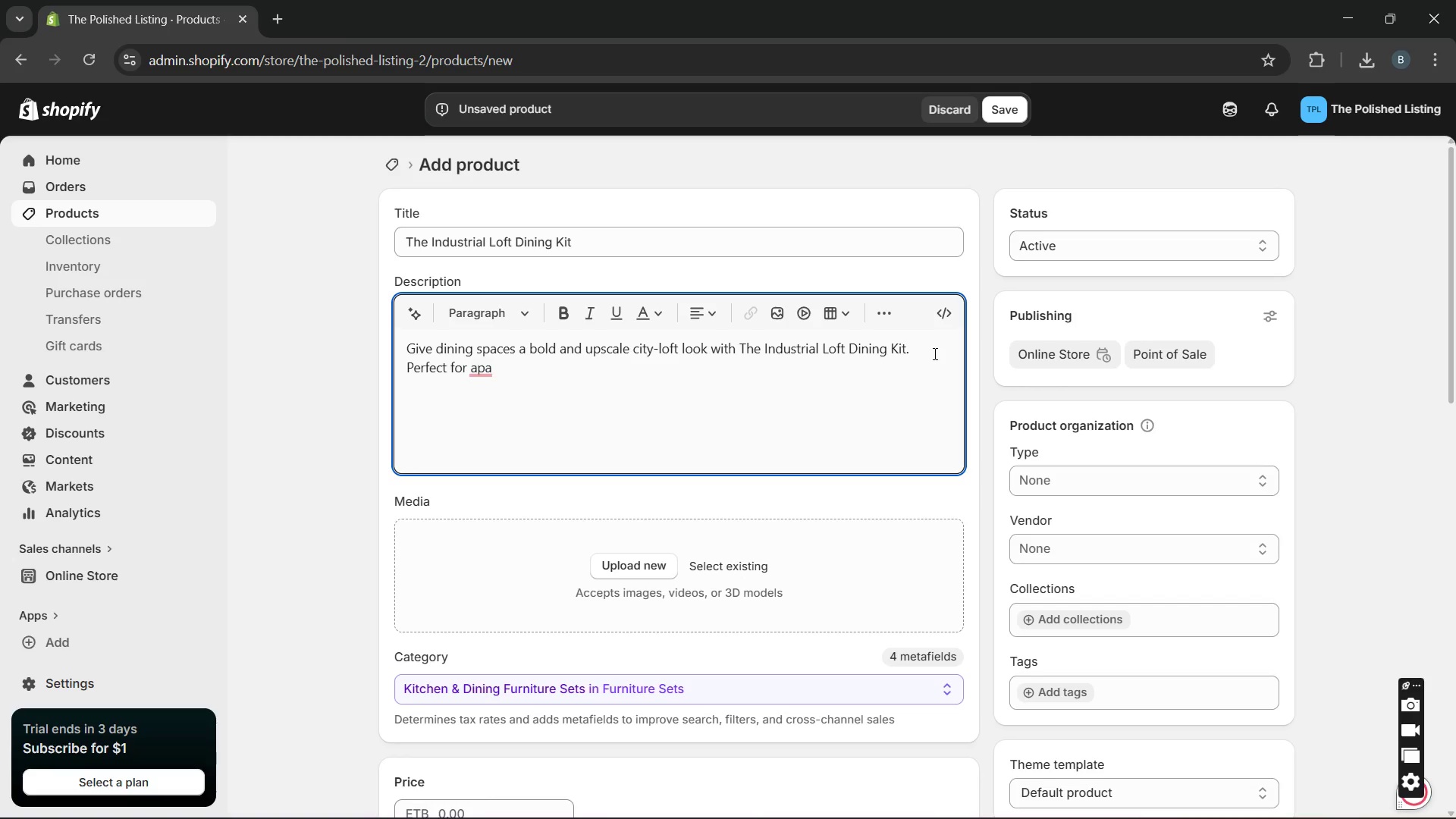 
type(rtments, two)
key(Backspace)
key(Backspace)
 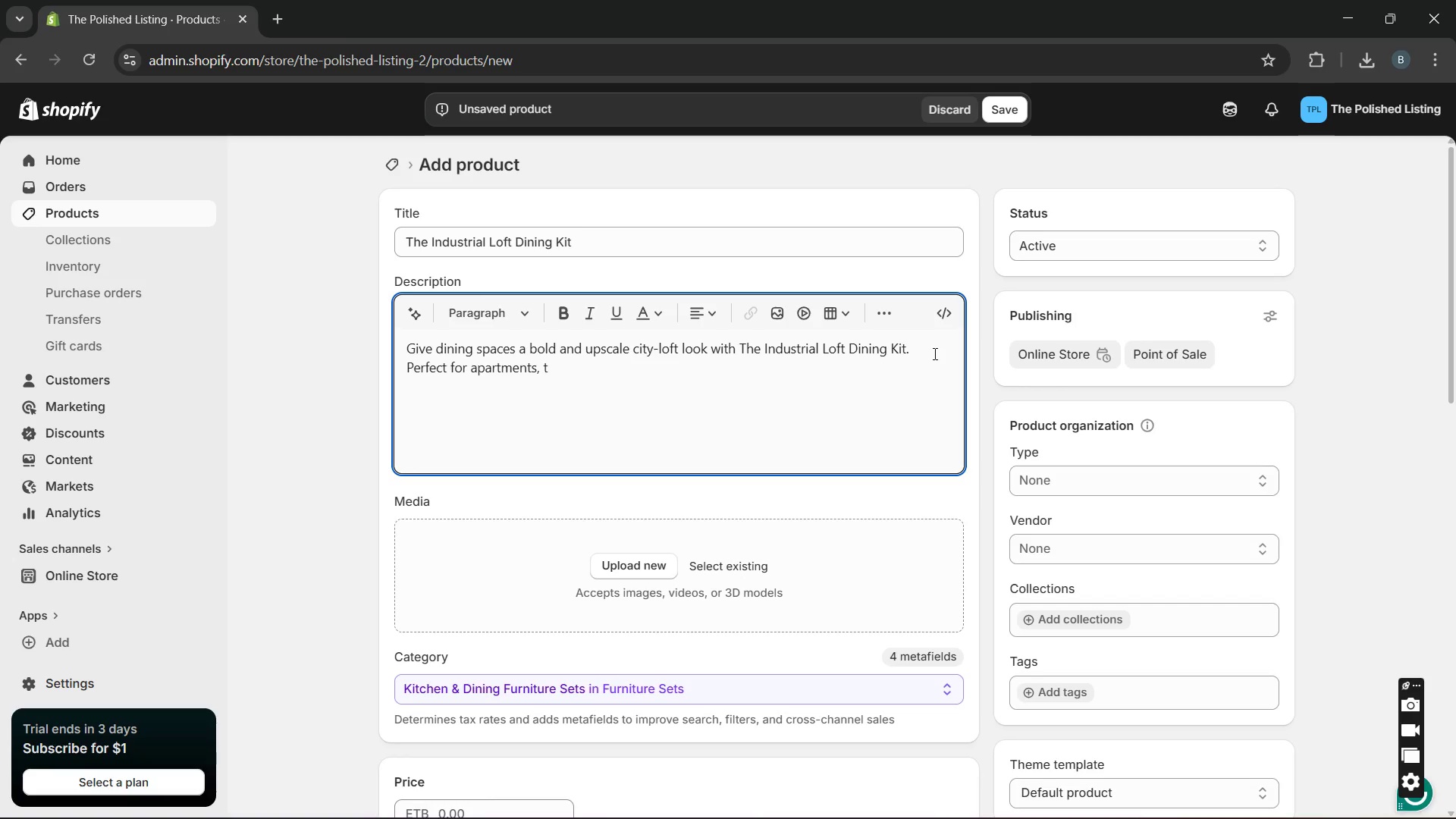 
type(owmhomes, and modernl)
key(Backspace)
type( listings that need sr)
key(Backspace)
type(trong charavhter and clean visual impact.)
 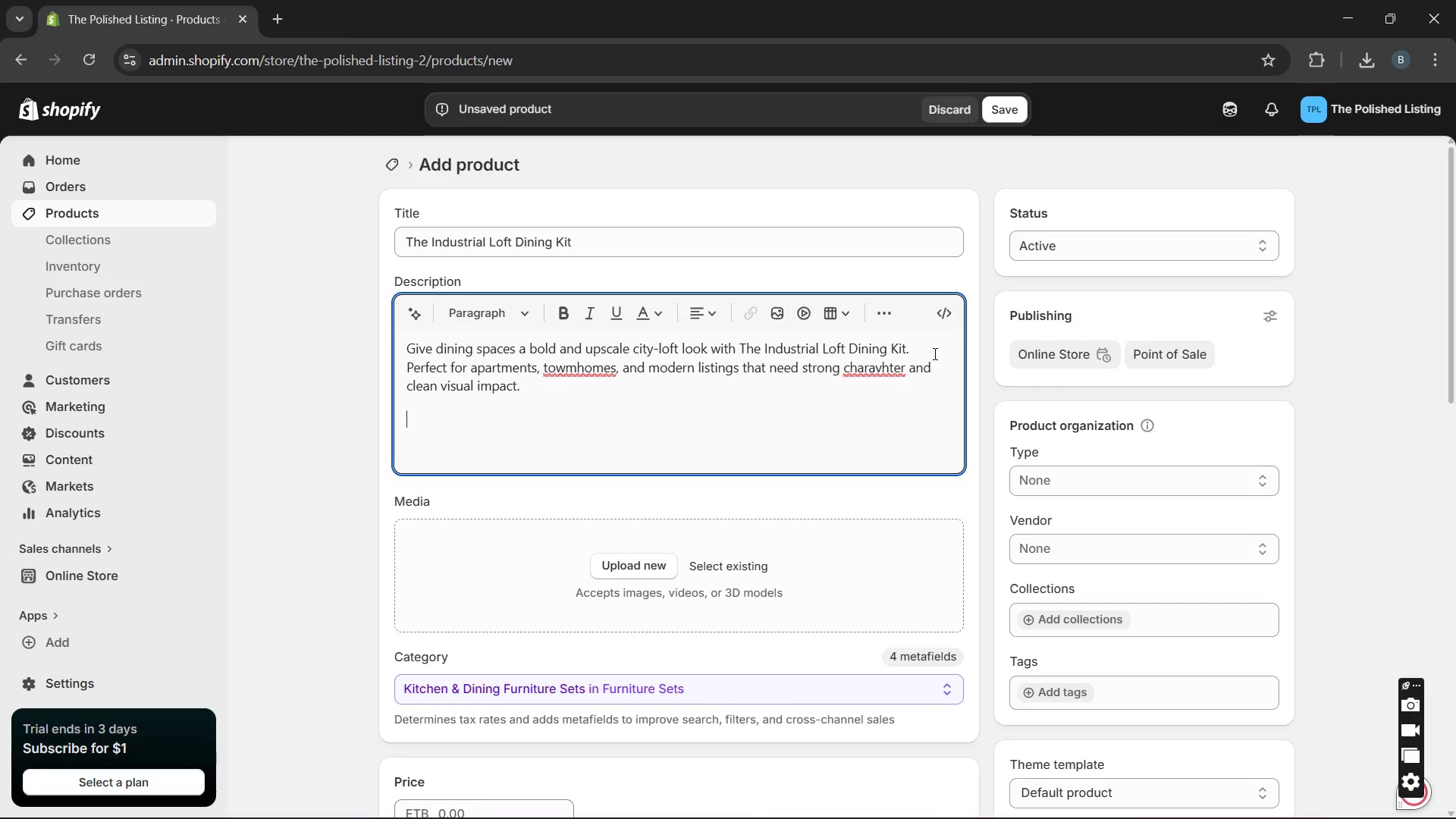 
key(Enter)
 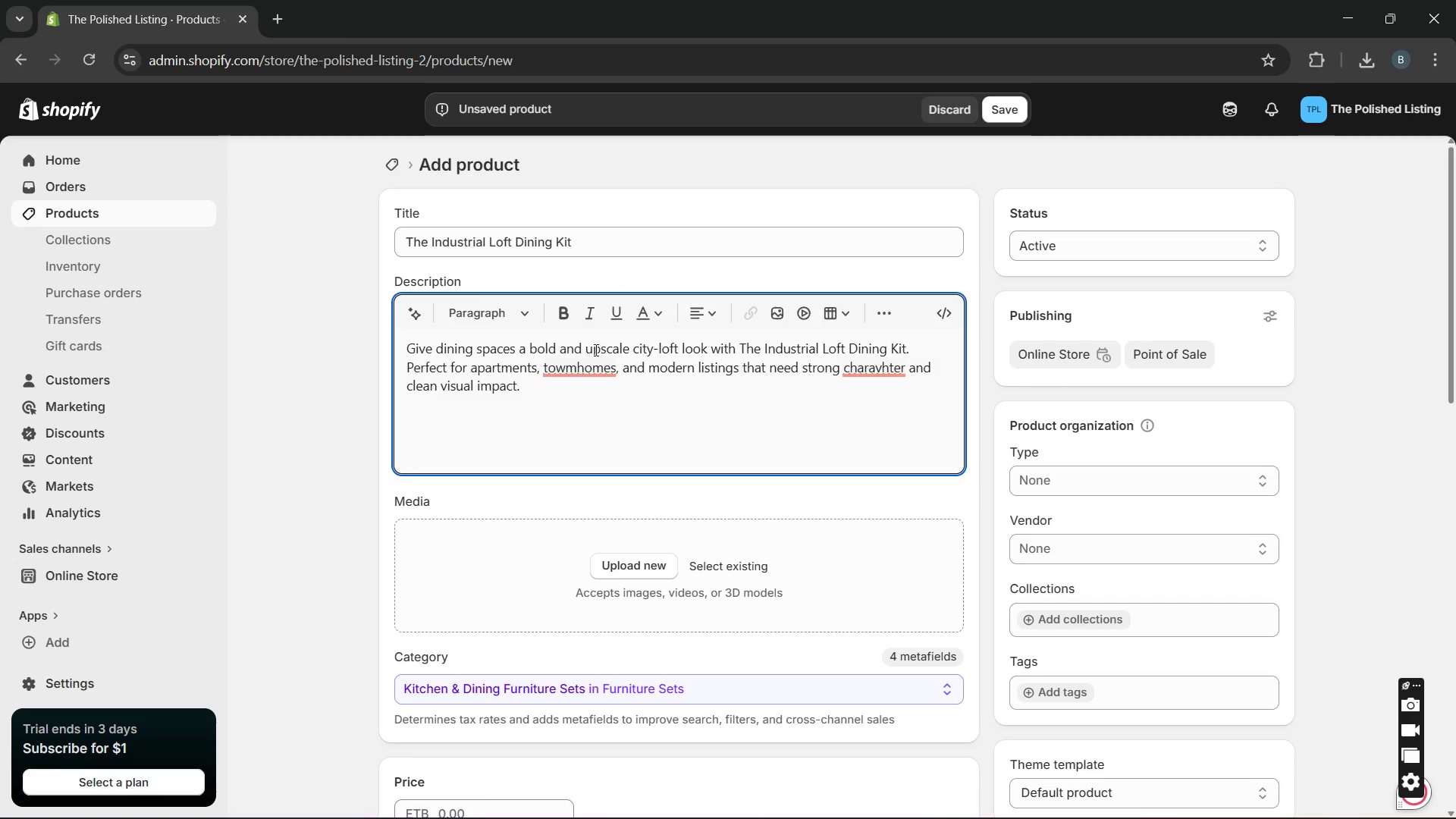 
left_click([577, 362])
 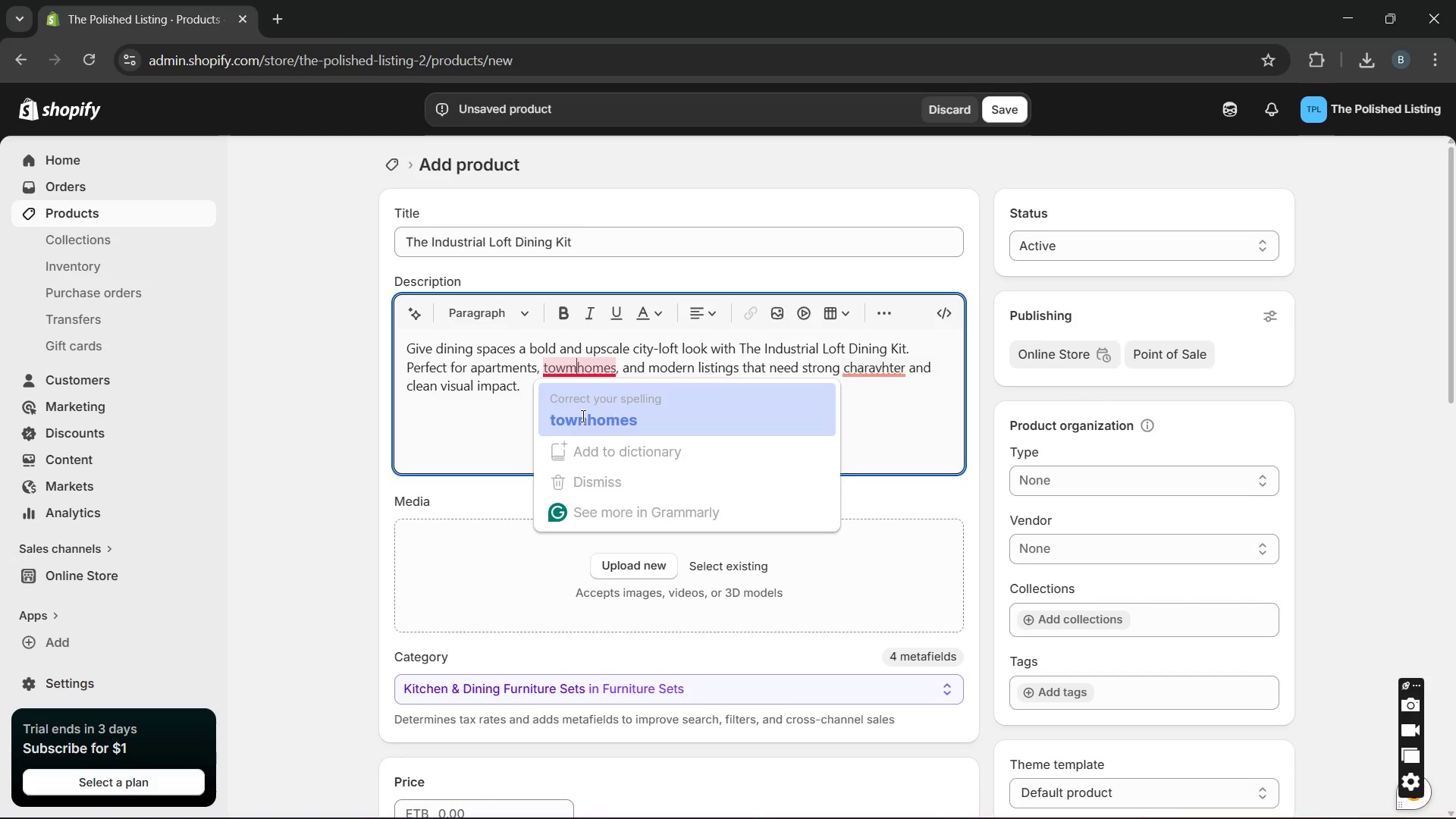 
left_click([582, 416])
 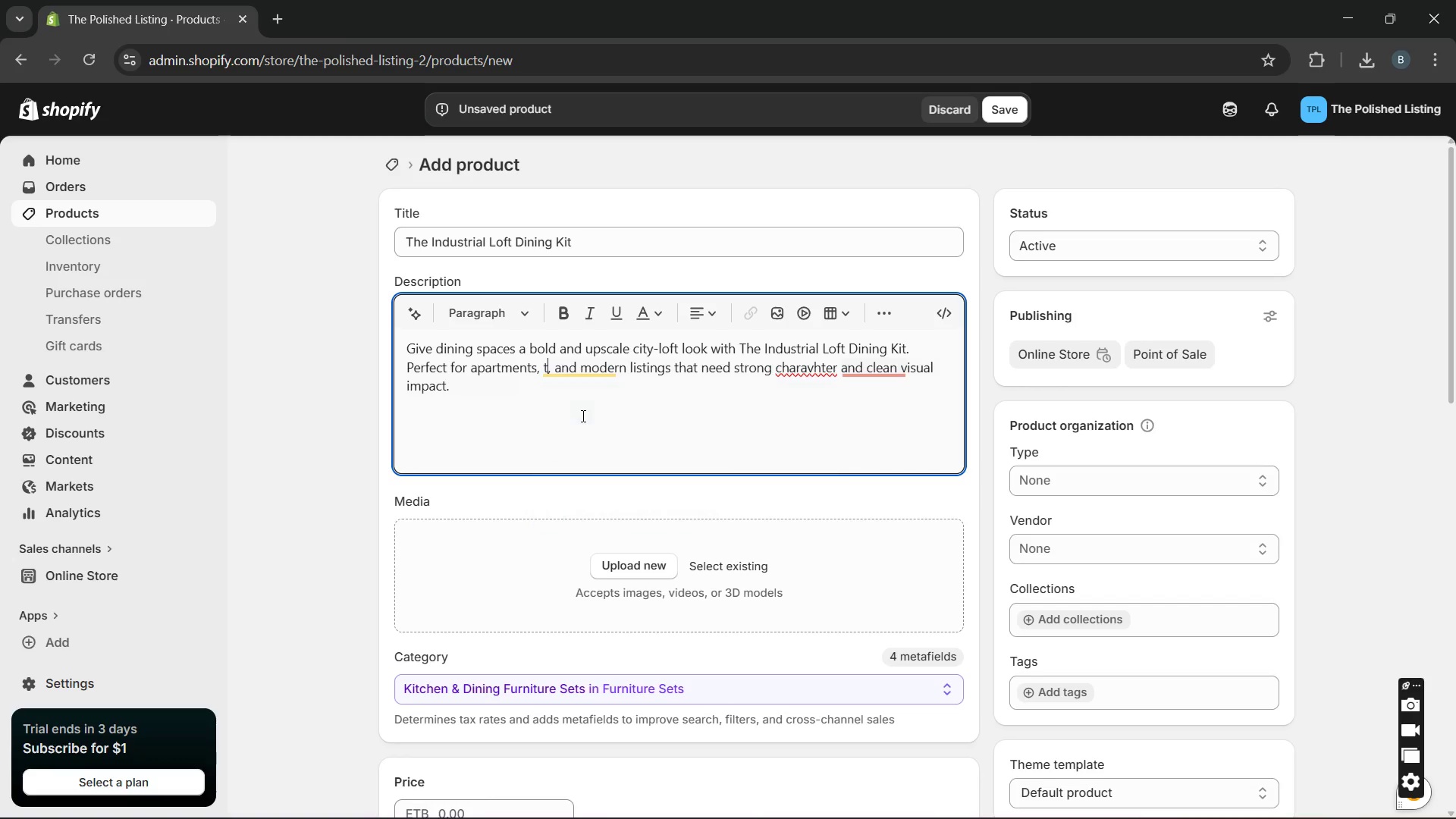 
key(Unknown)
 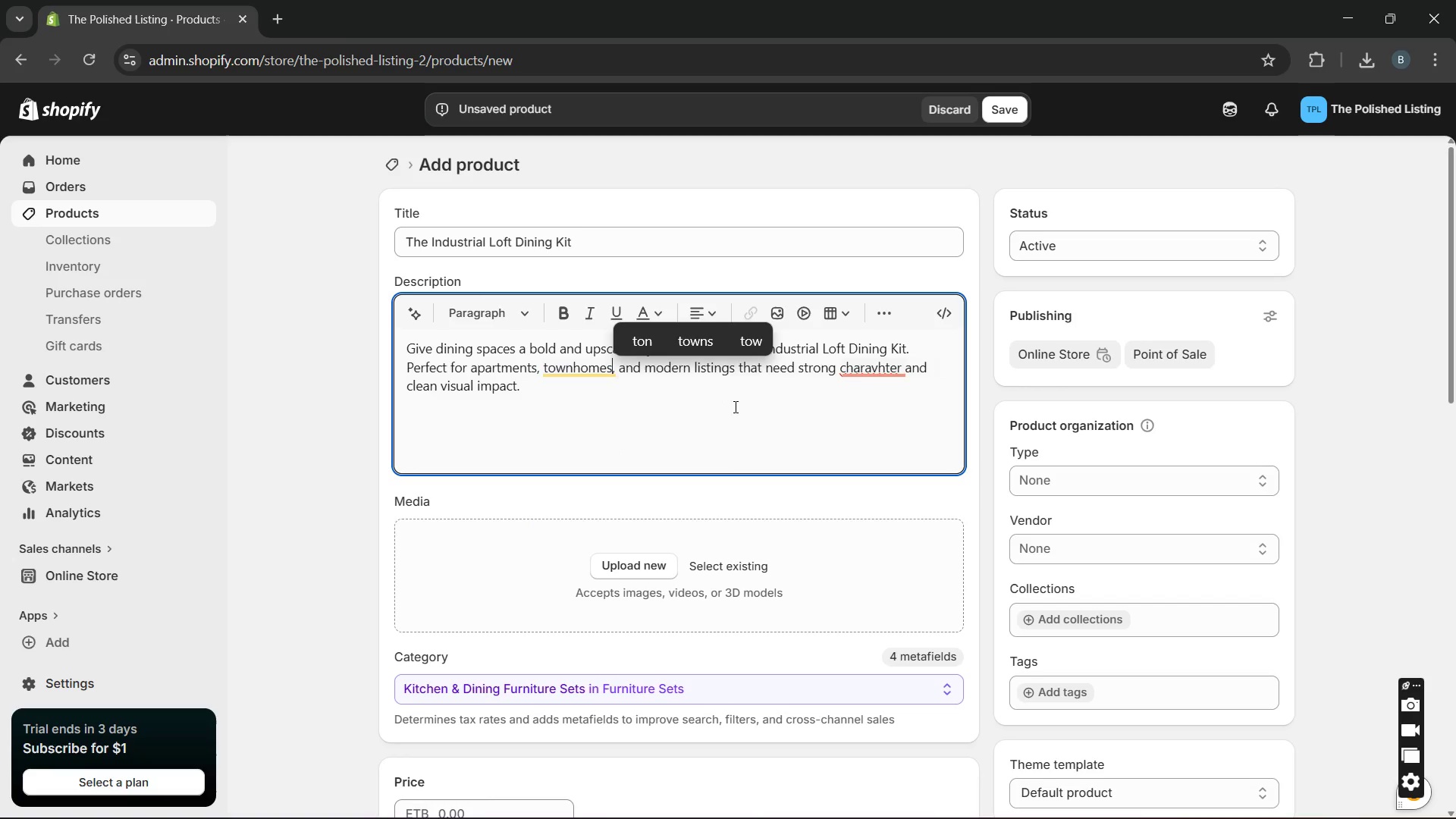 
key(Unknown)
 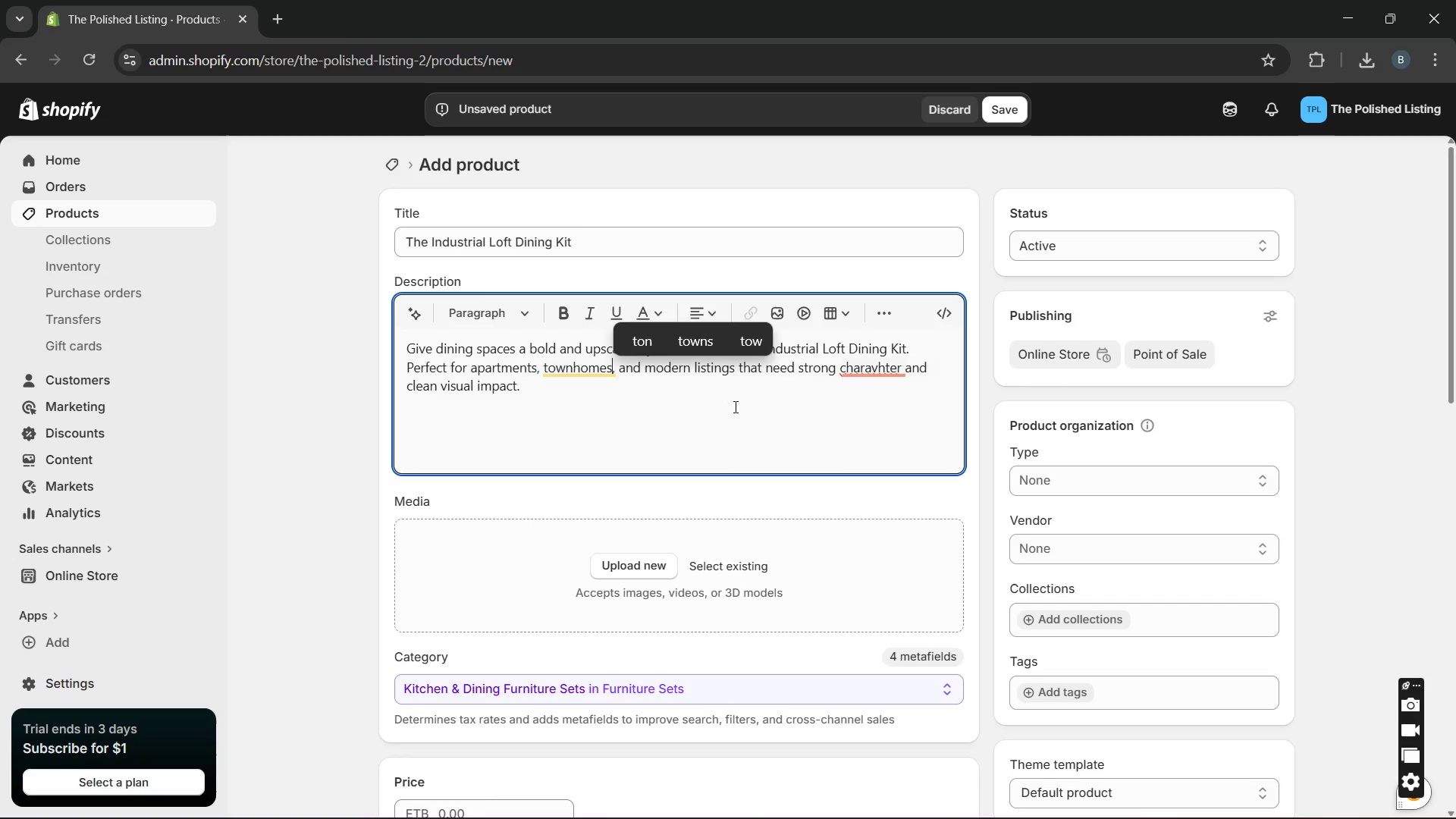 
key(Unknown)
 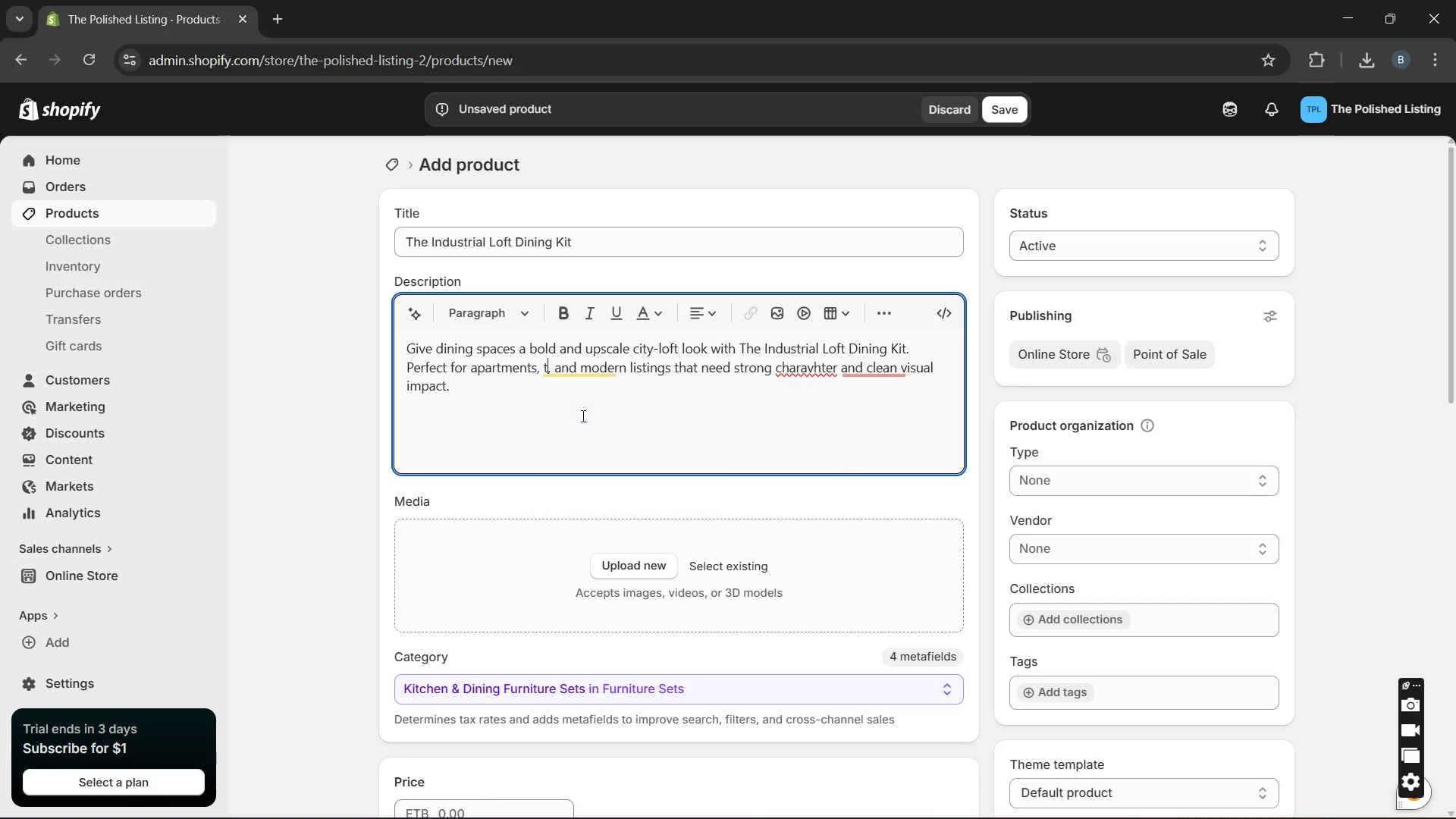 
key(Unknown)
 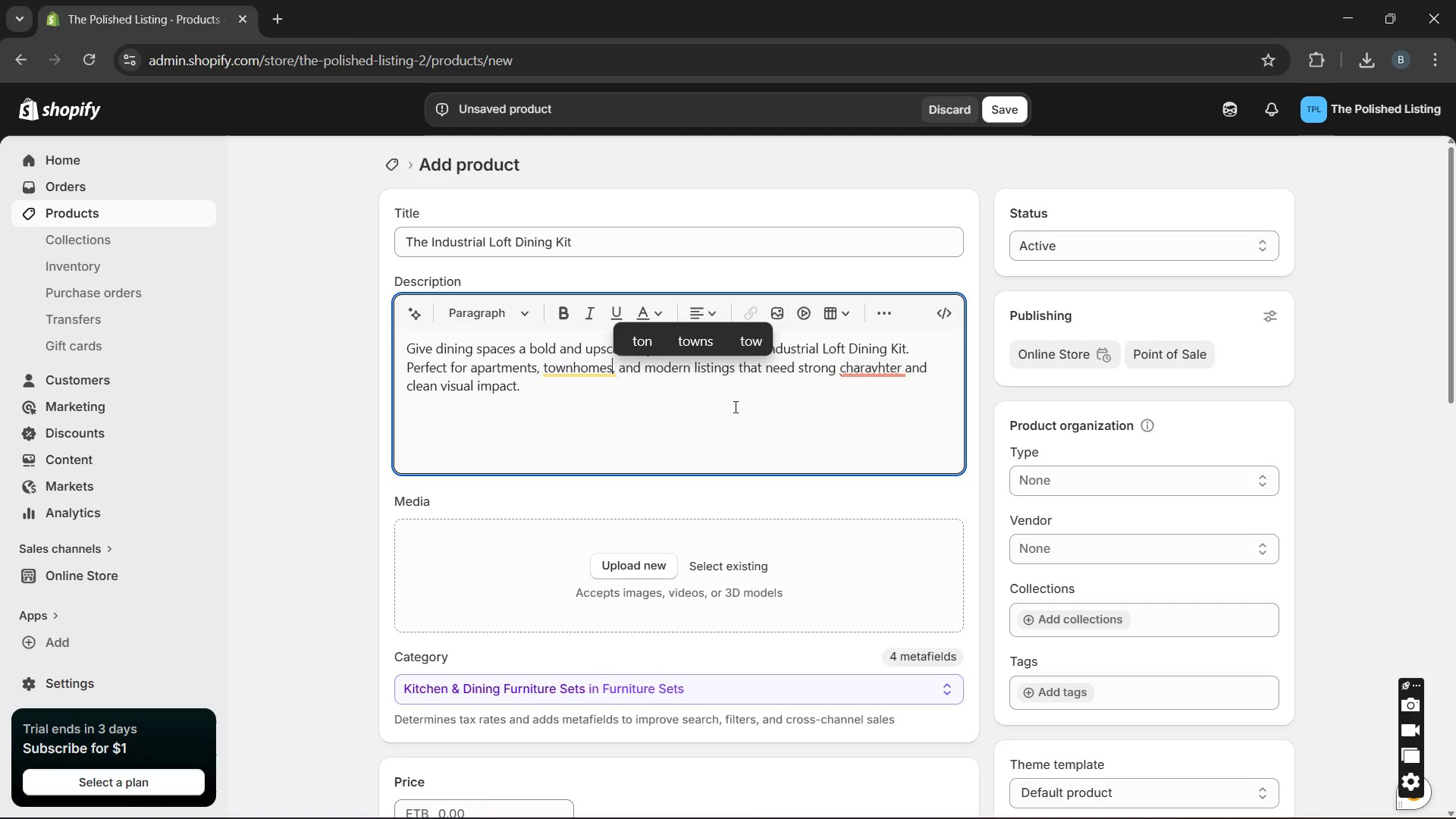 
key(Unknown)
 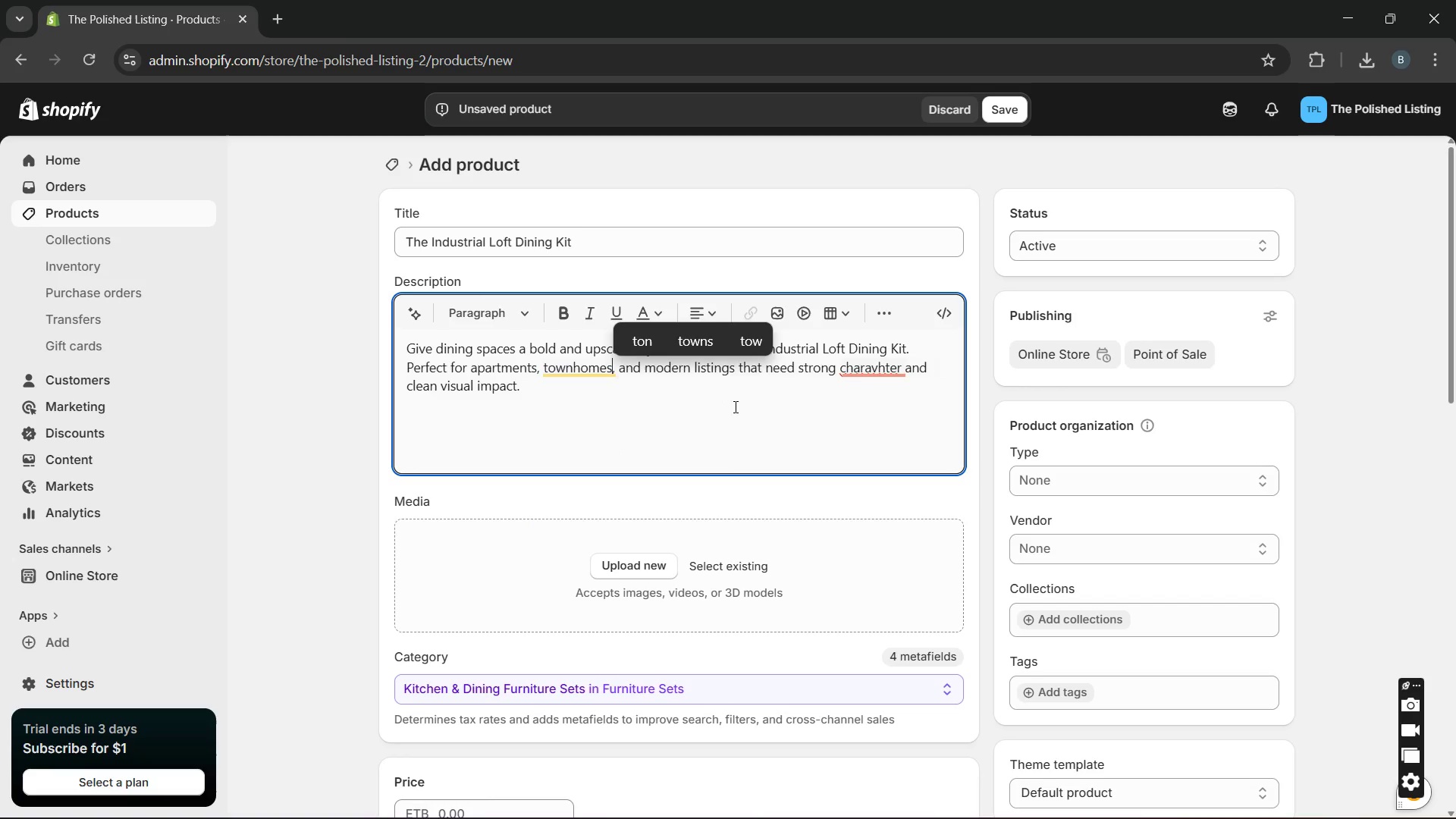 
key(Unknown)
 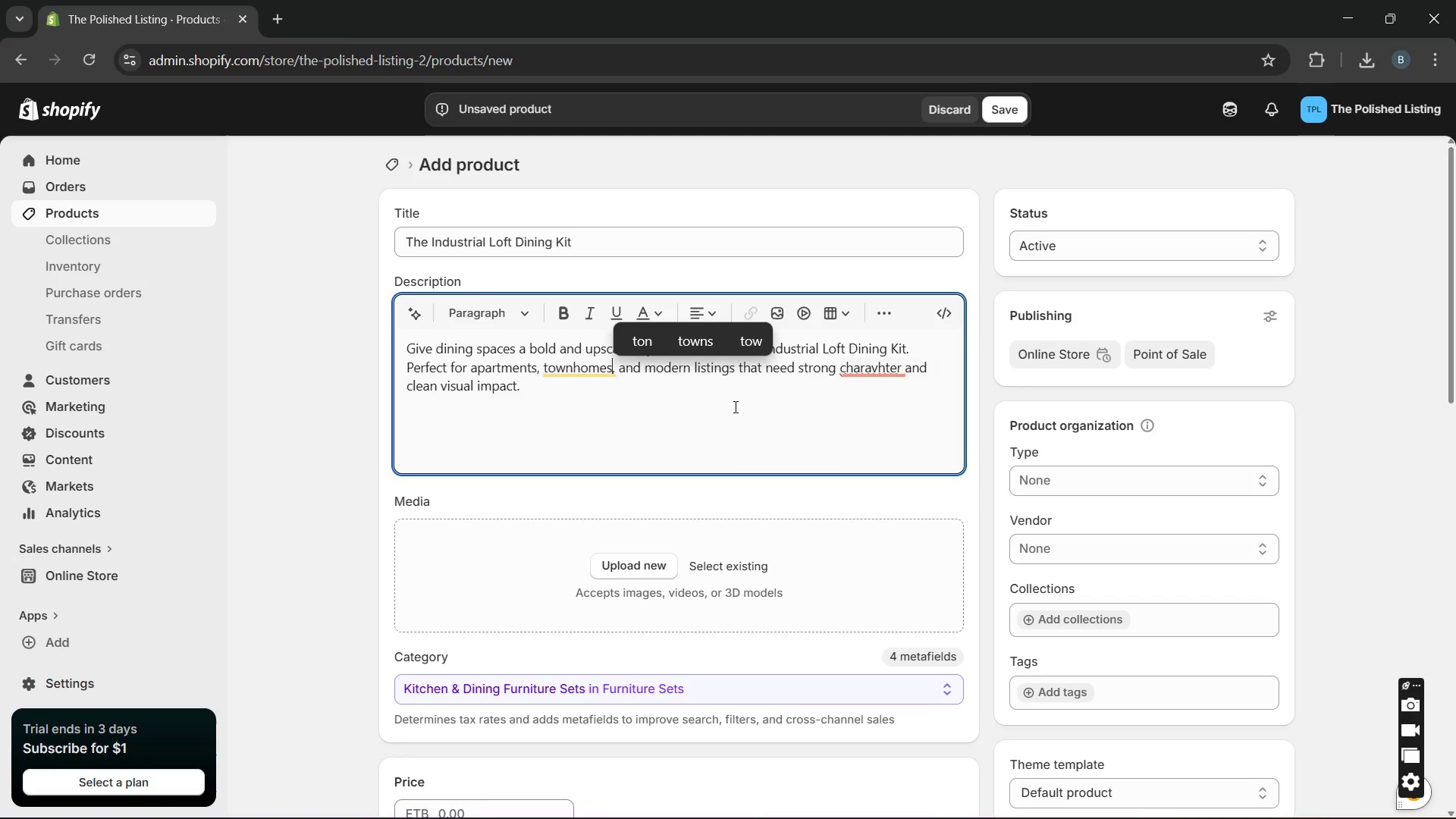 
key(Unknown)
 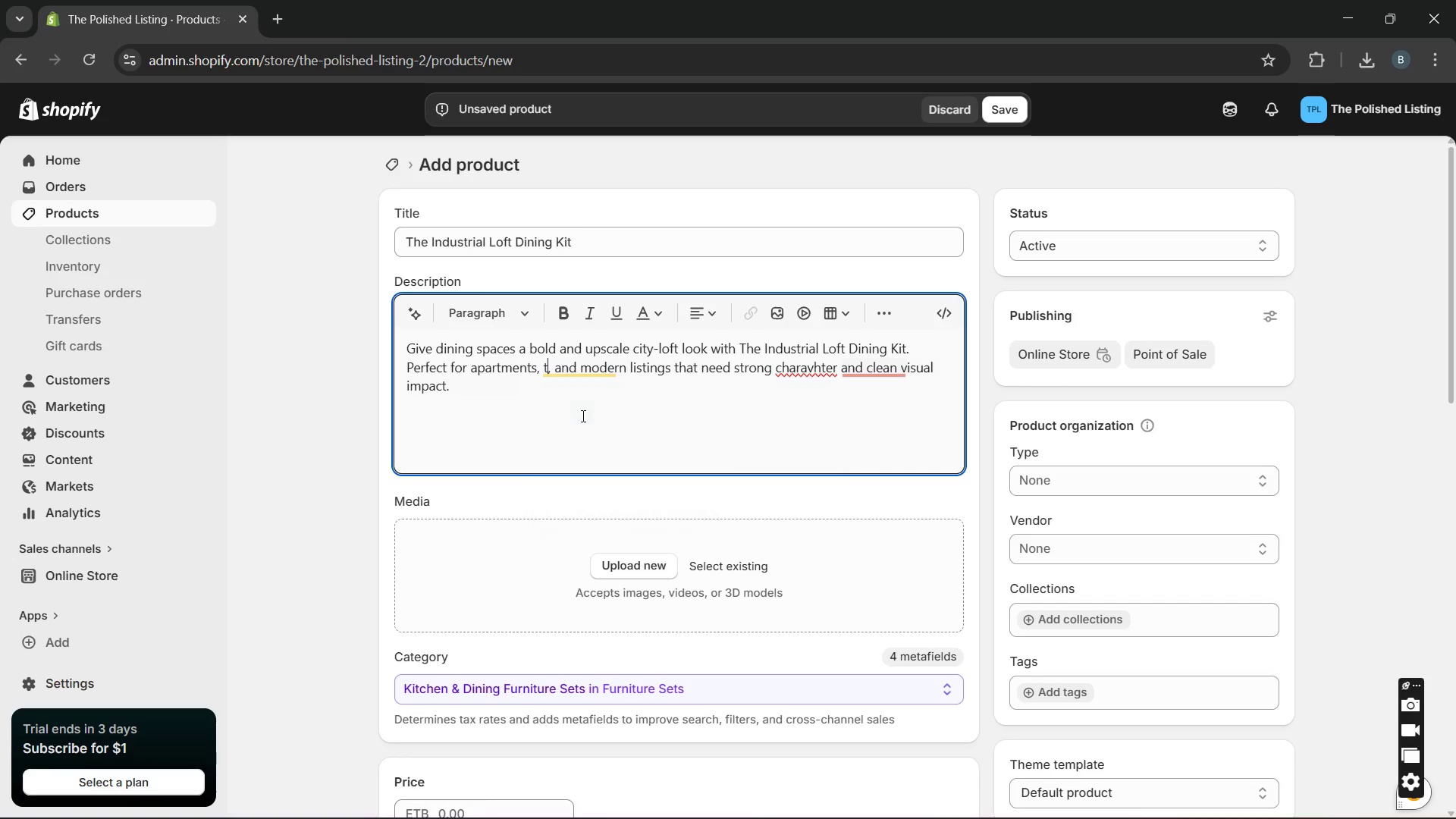 
key(Unknown)
 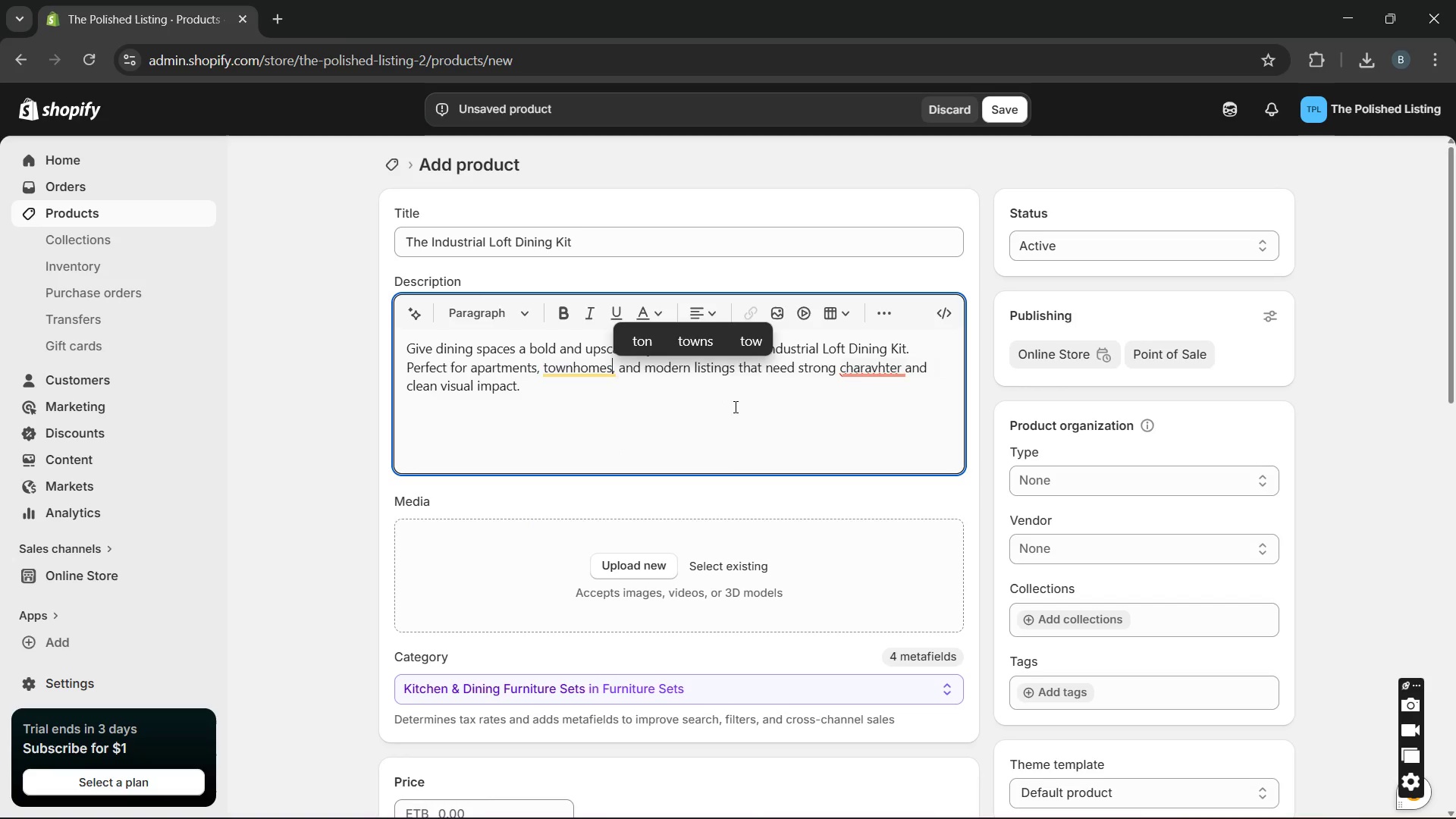 
key(Unknown)
 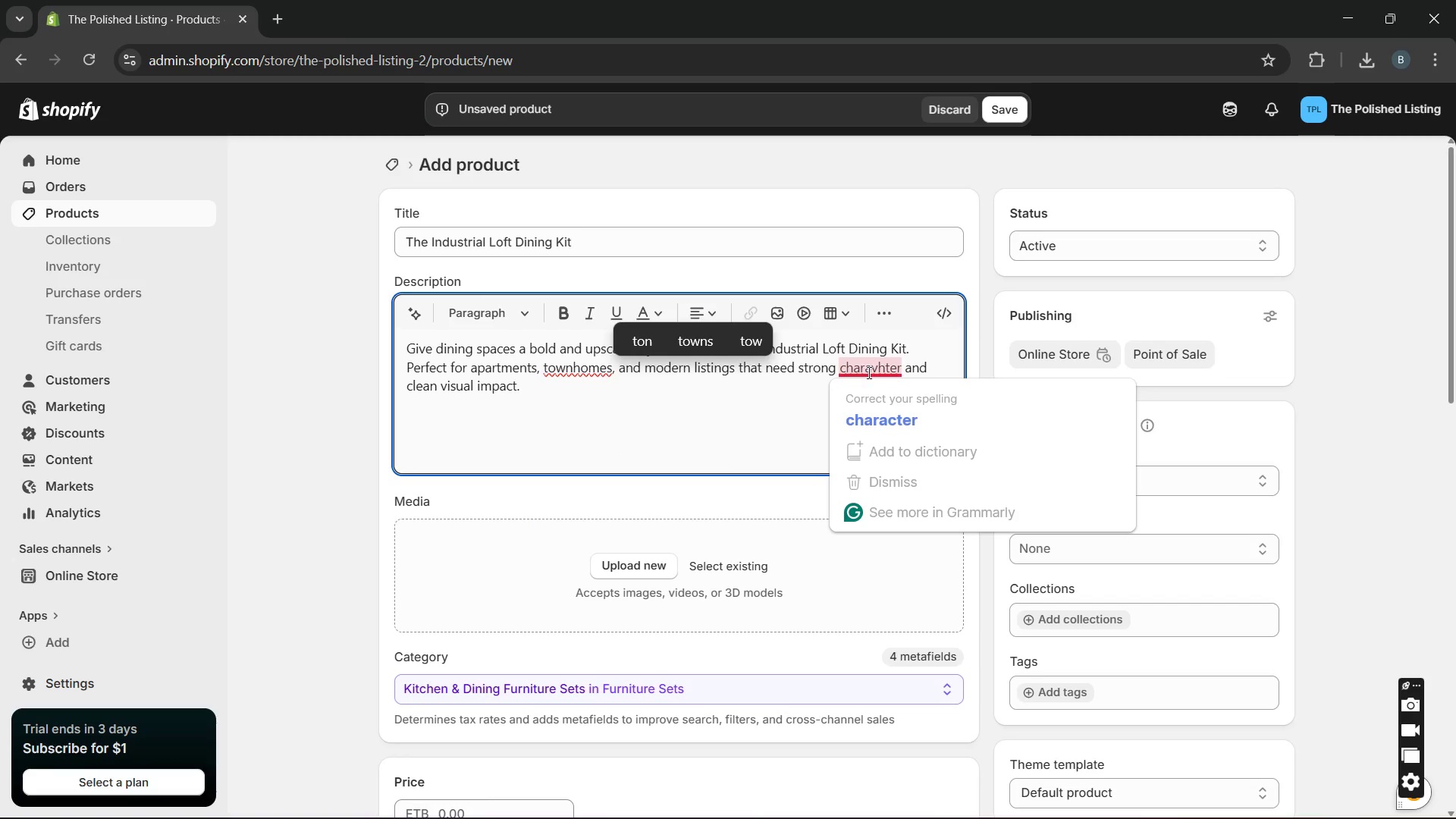 
left_click([868, 401])
 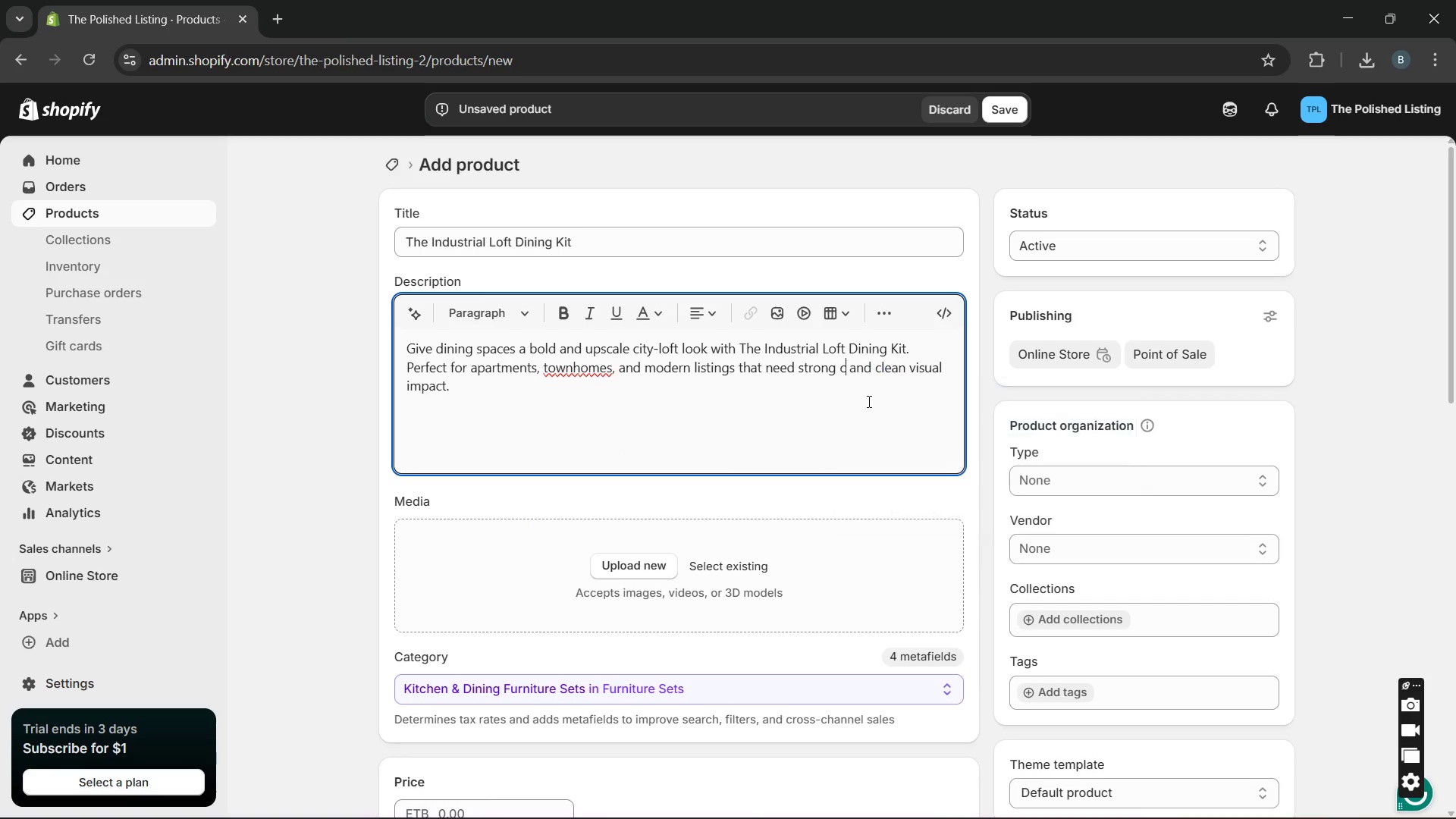 
key(Unknown)
 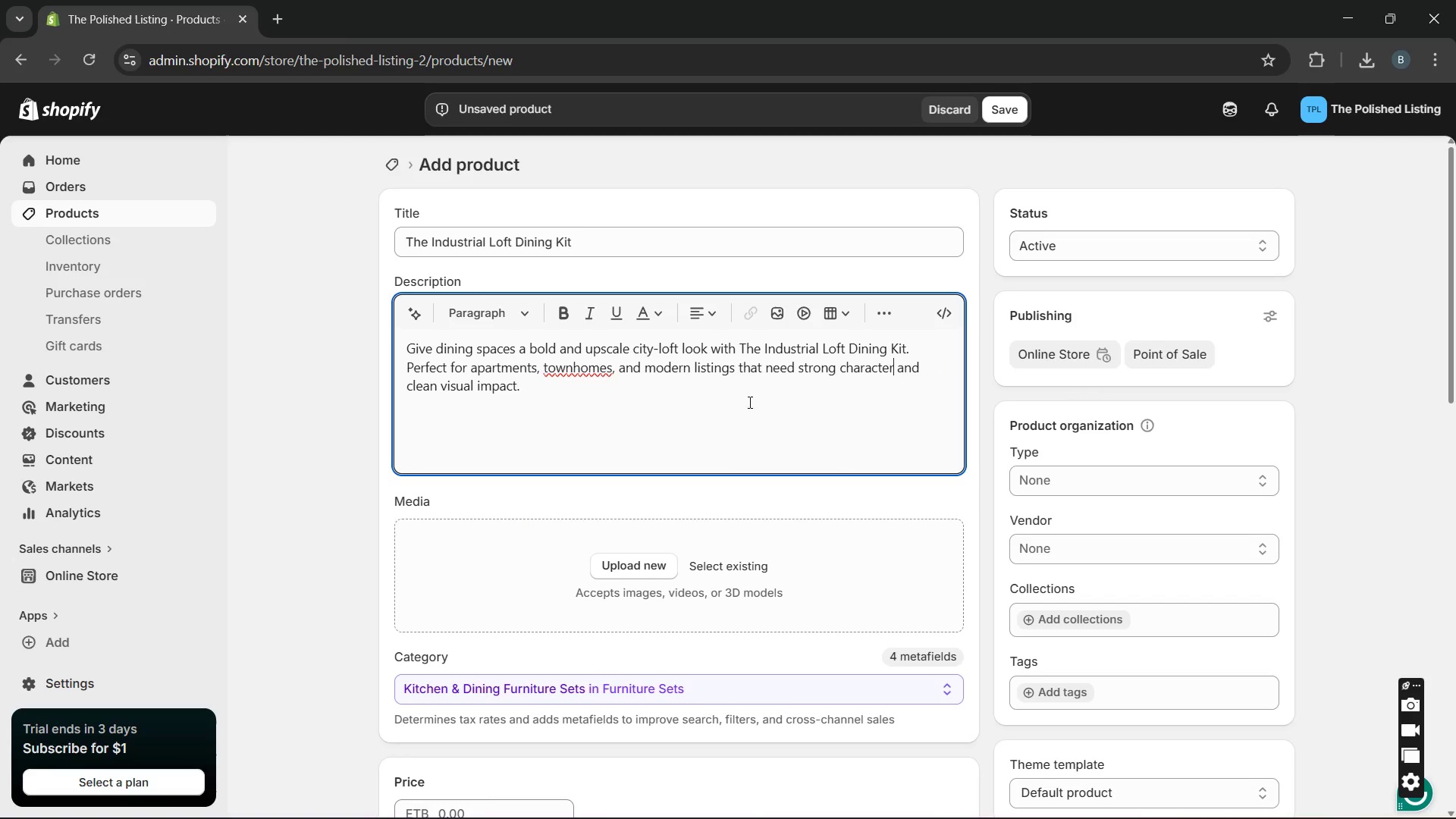 
key(Unknown)
 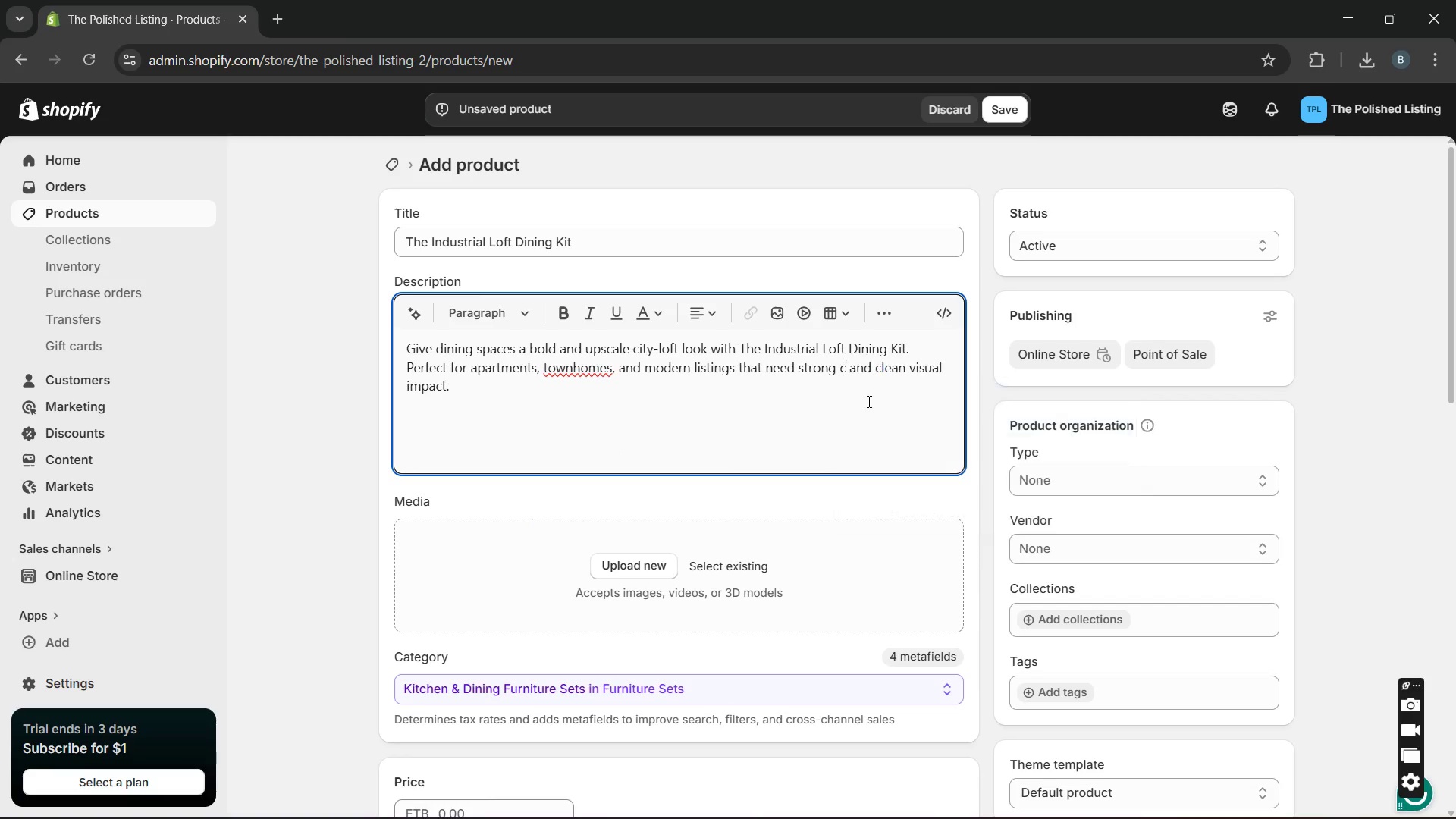 
key(Unknown)
 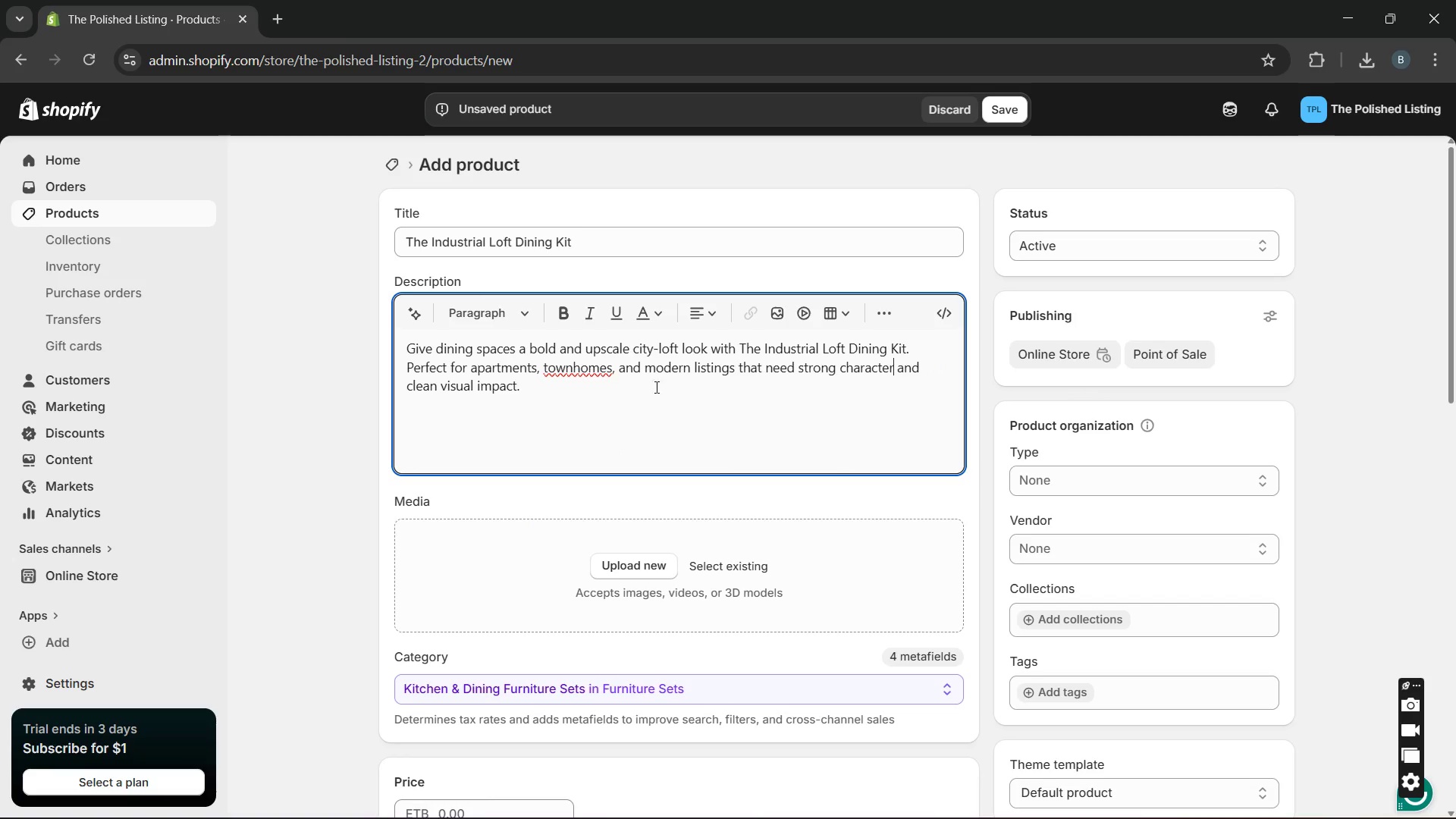 
key(Unknown)
 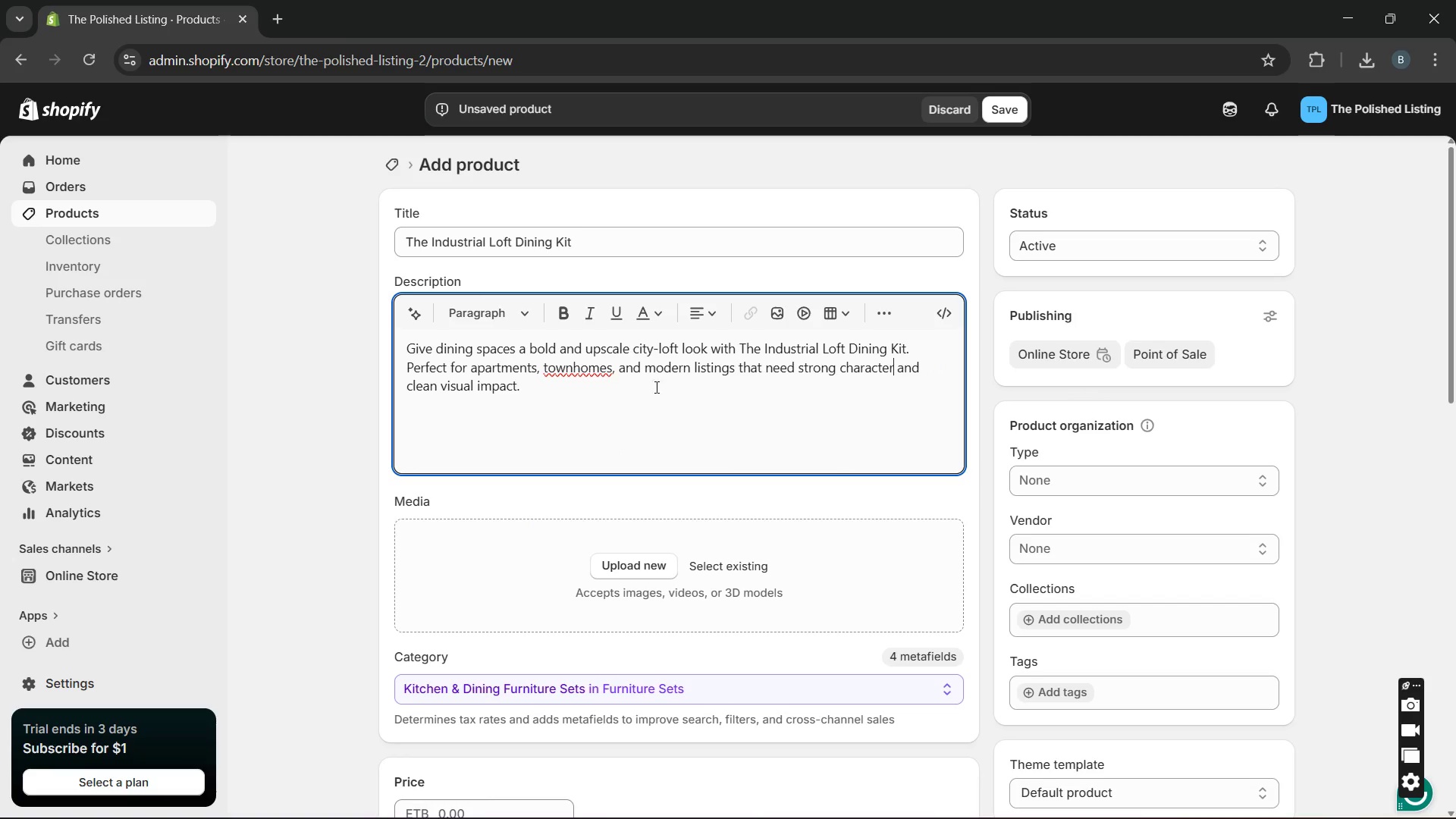 
key(Unknown)
 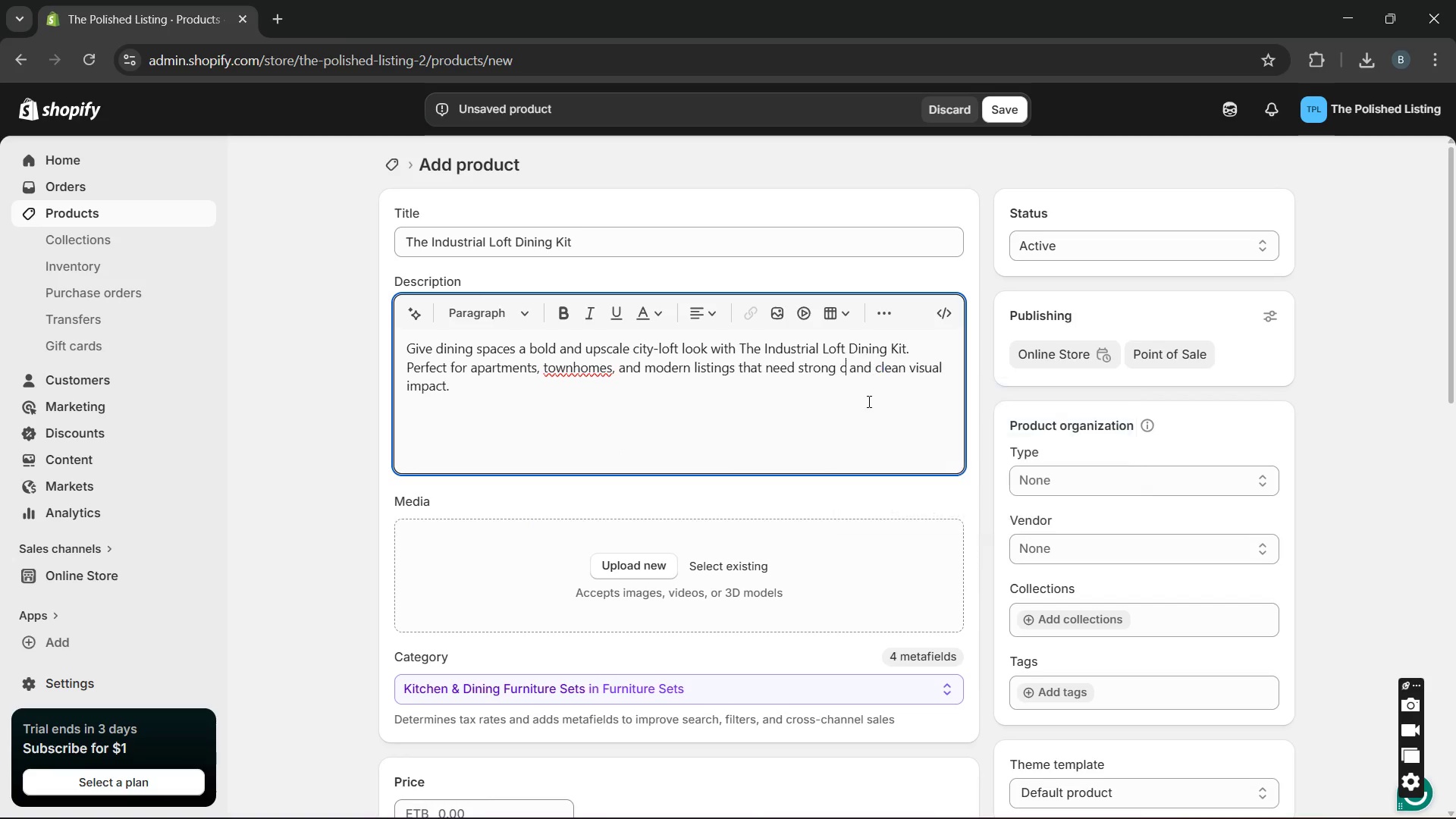 
key(Unknown)
 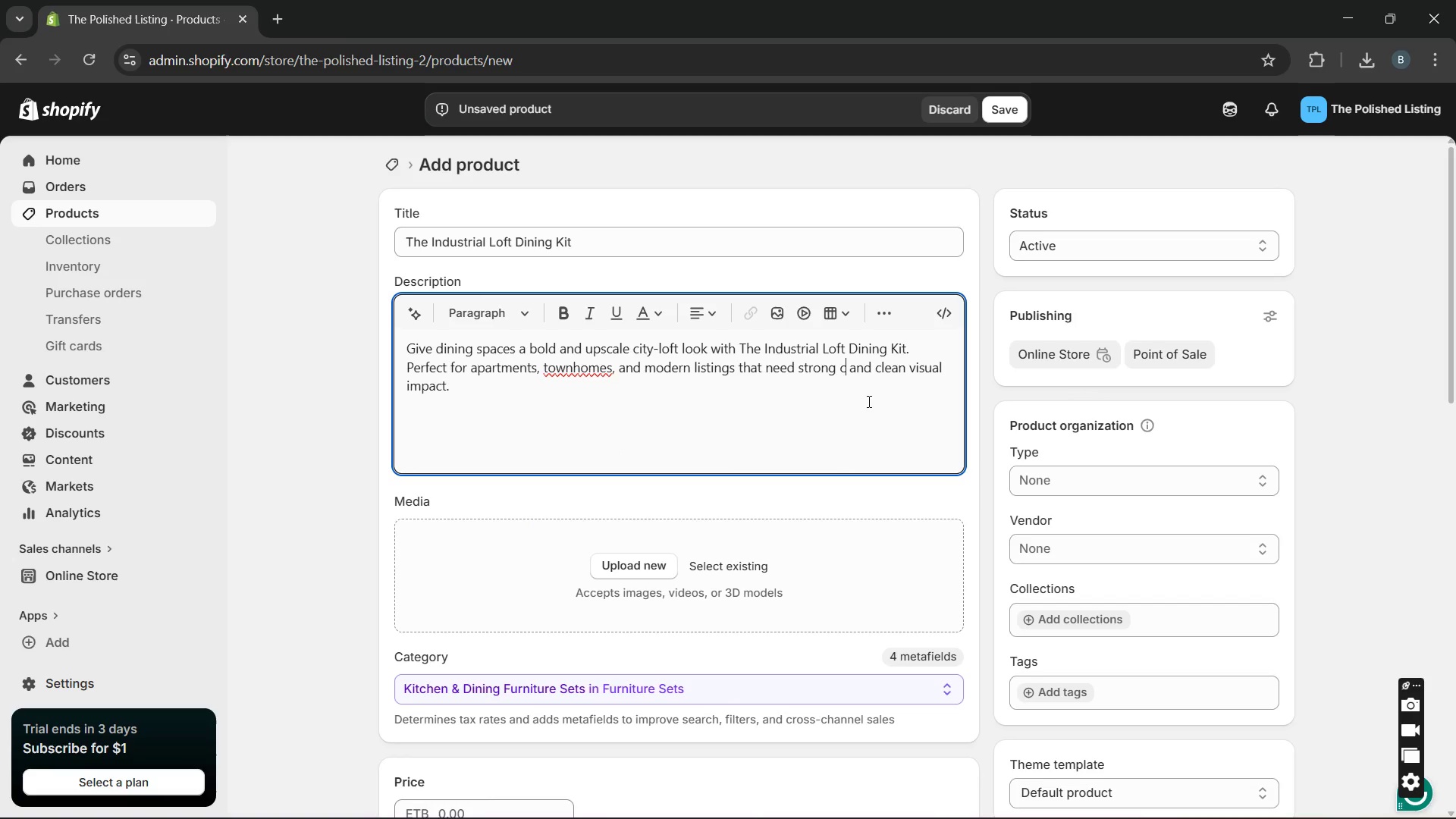 
key(Unknown)
 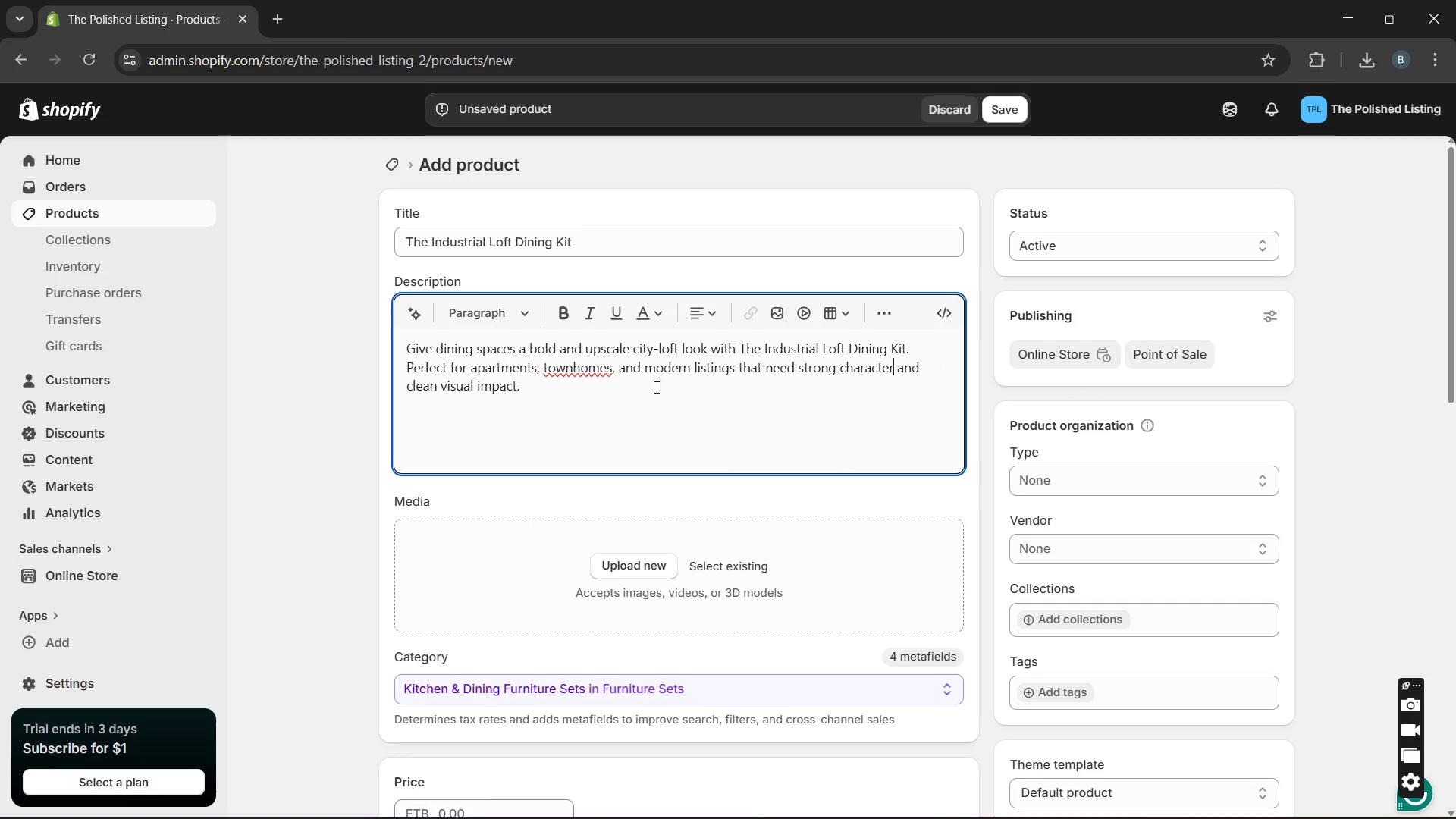 
key(Unknown)
 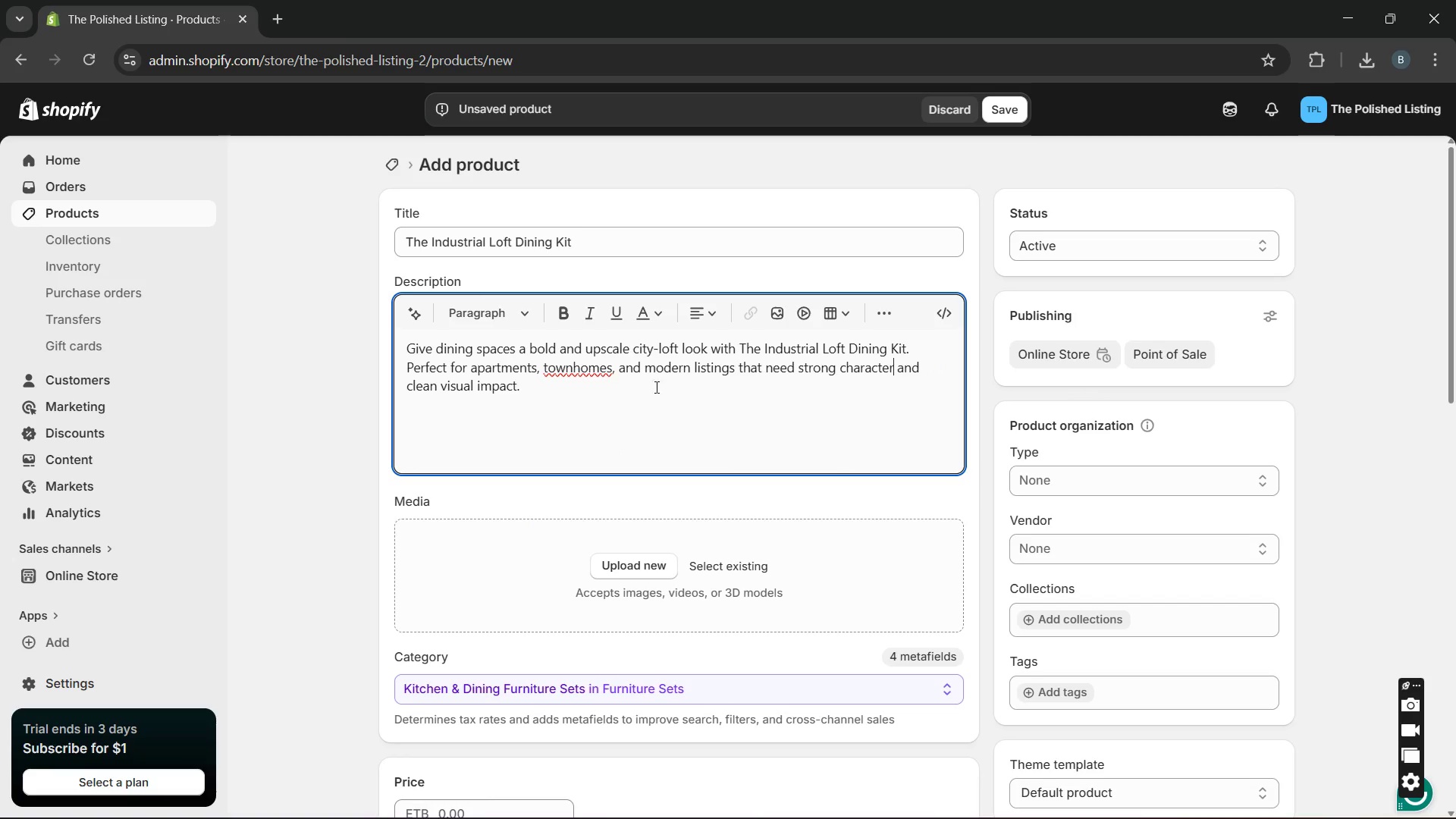 
hold_key(key=Unknown, duration=7.69)
 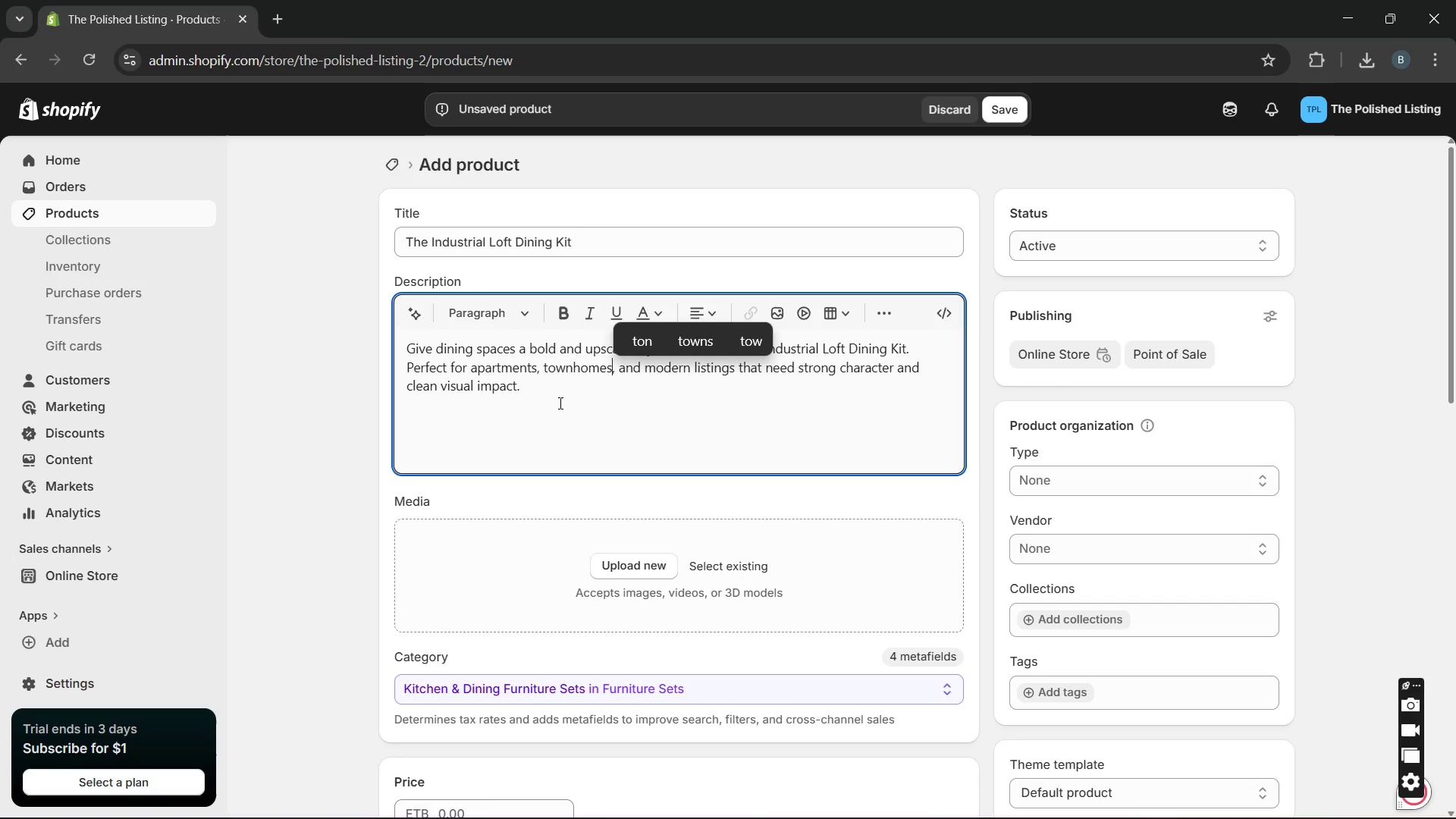 
left_click([577, 372])
 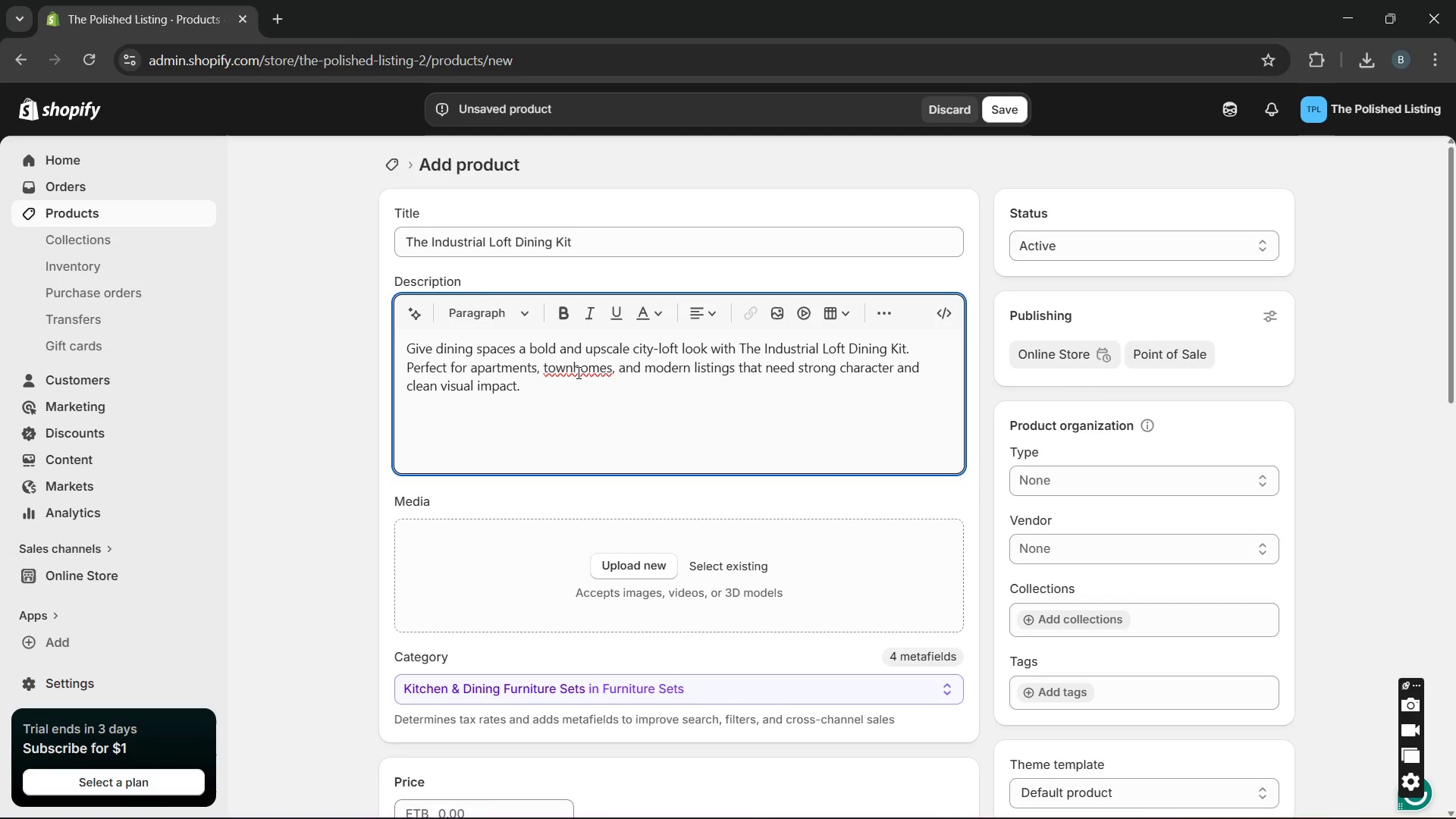 
key(ArrowLeft)
 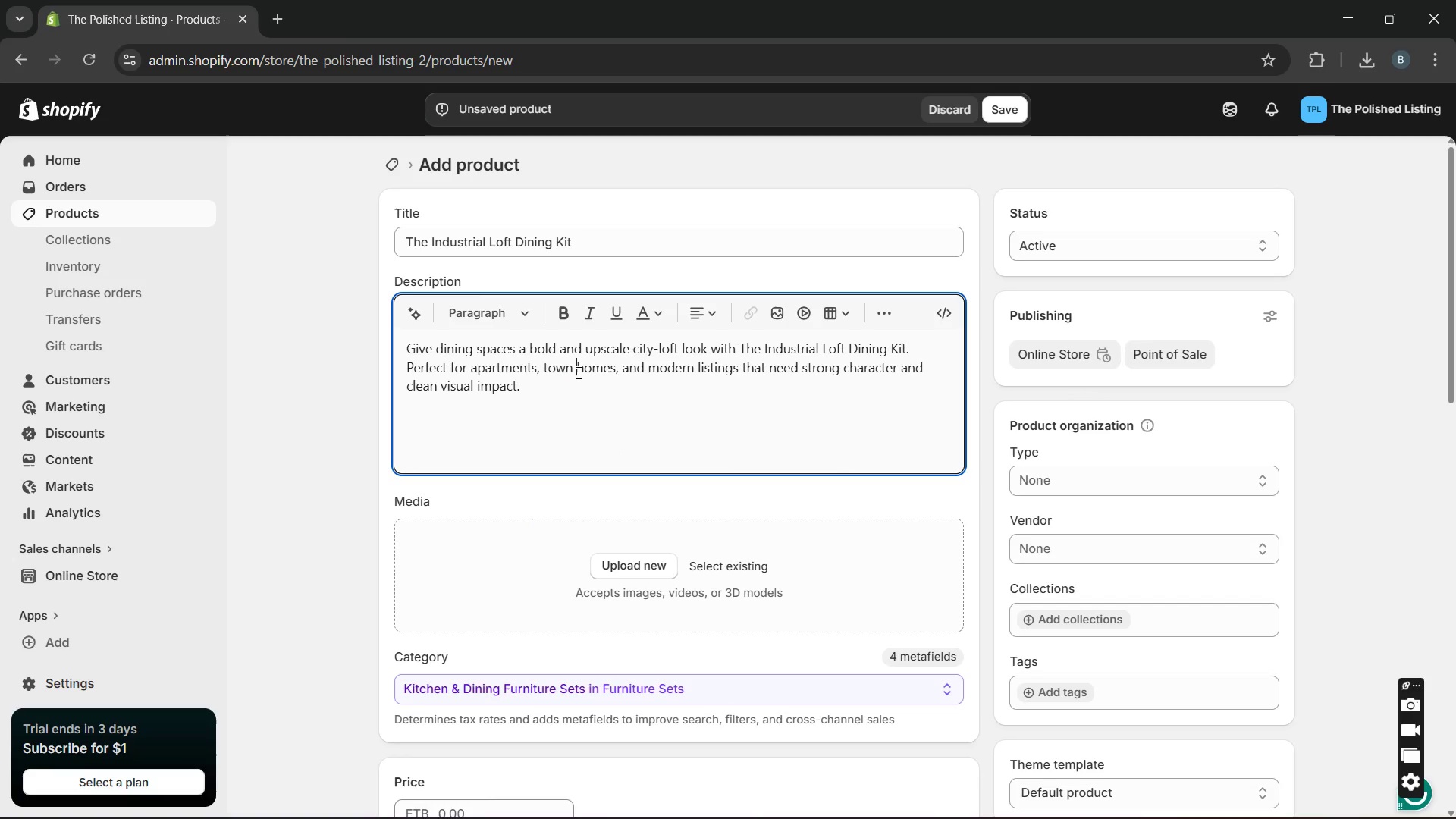 
key(Space)
 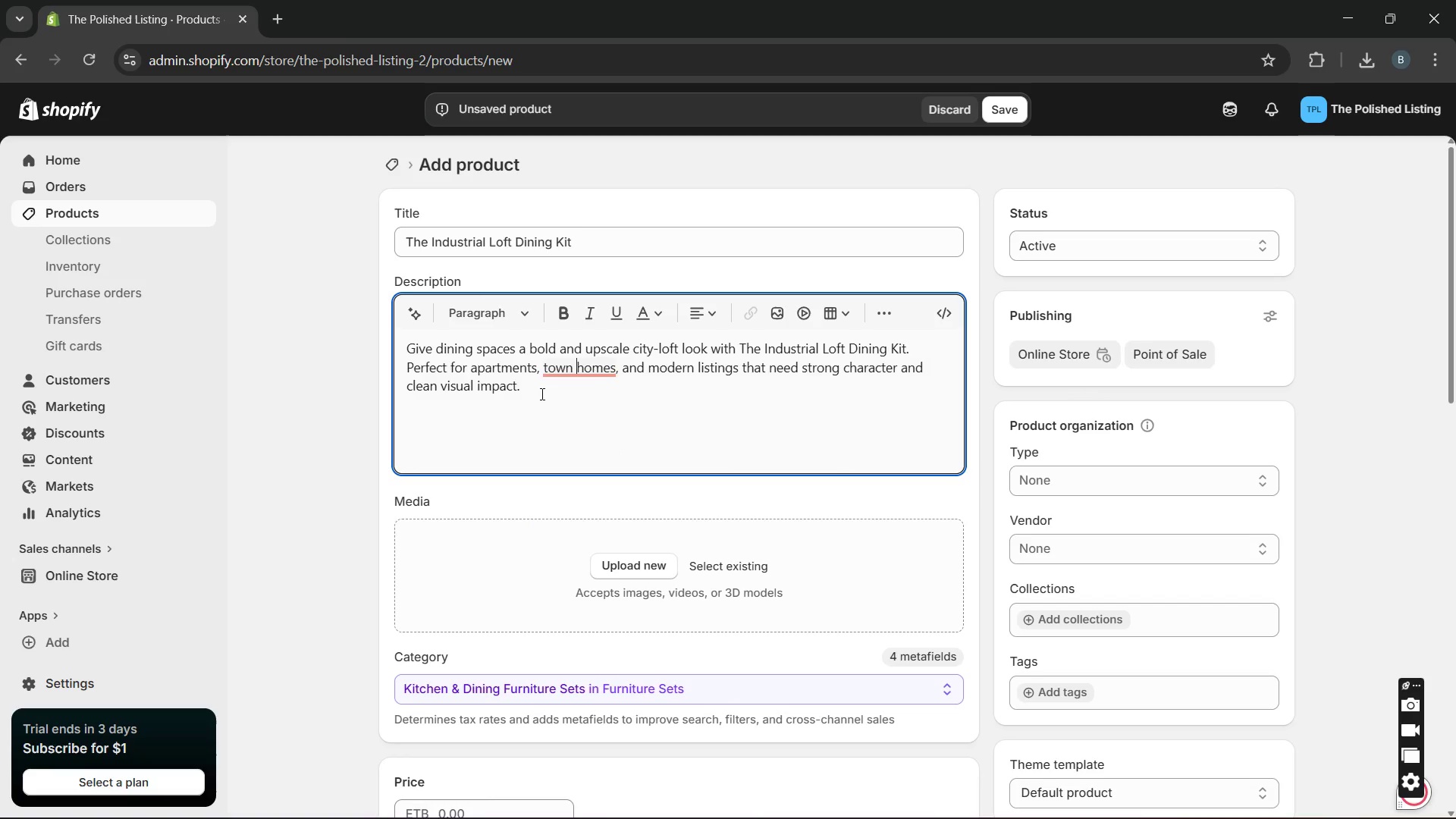 
left_click([541, 394])
 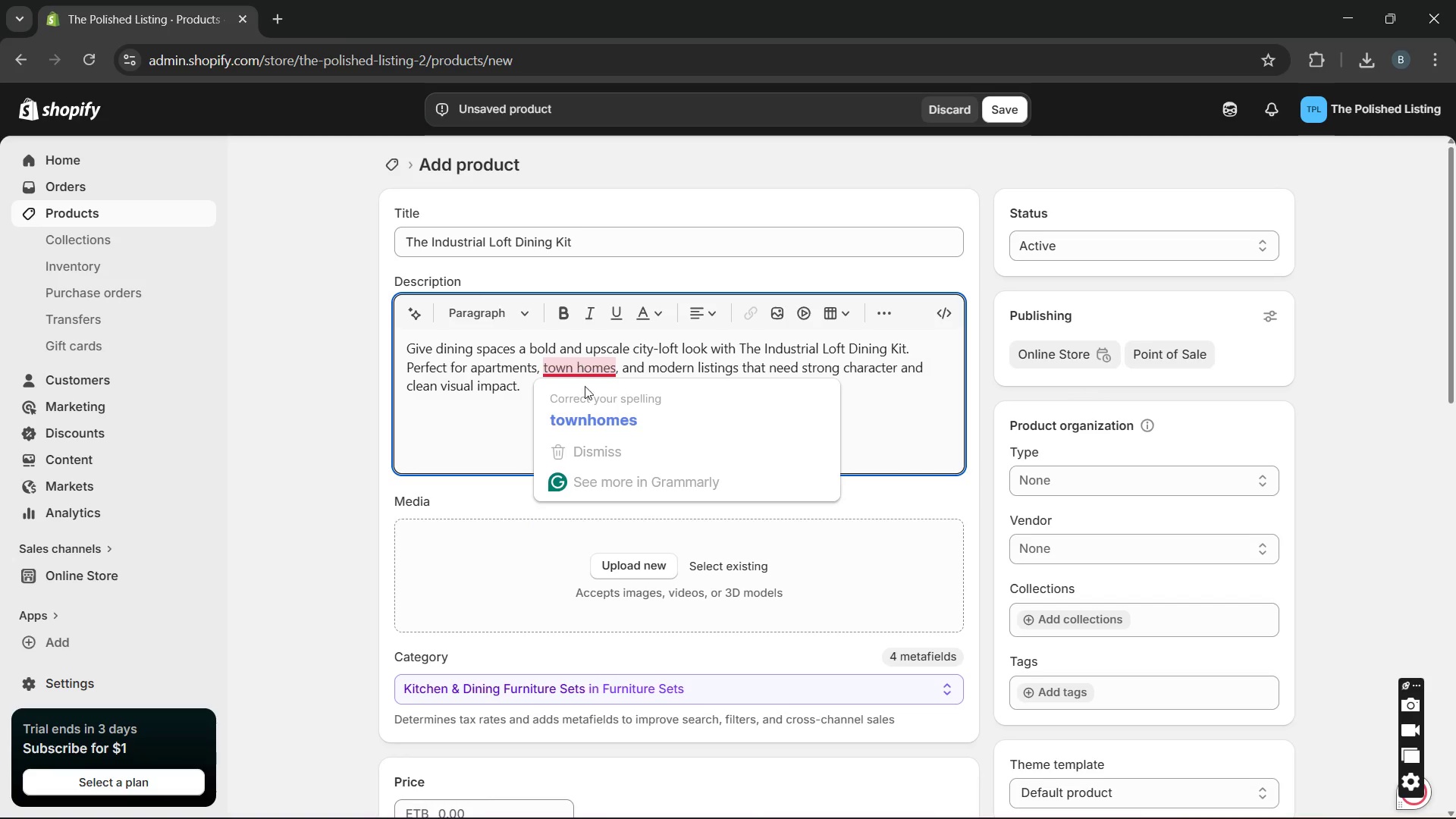 
left_click([588, 403])
 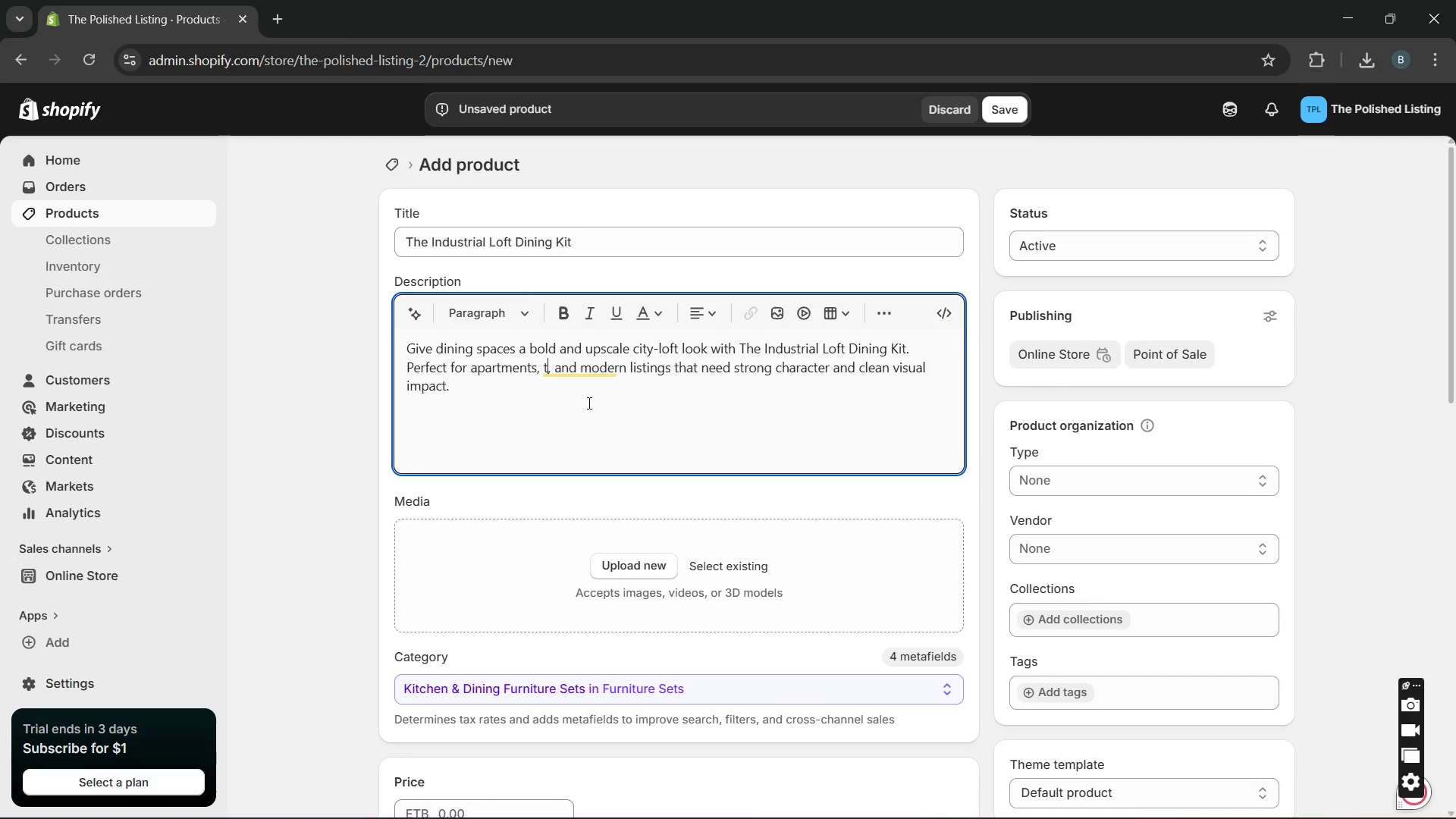 
key(Unknown)
 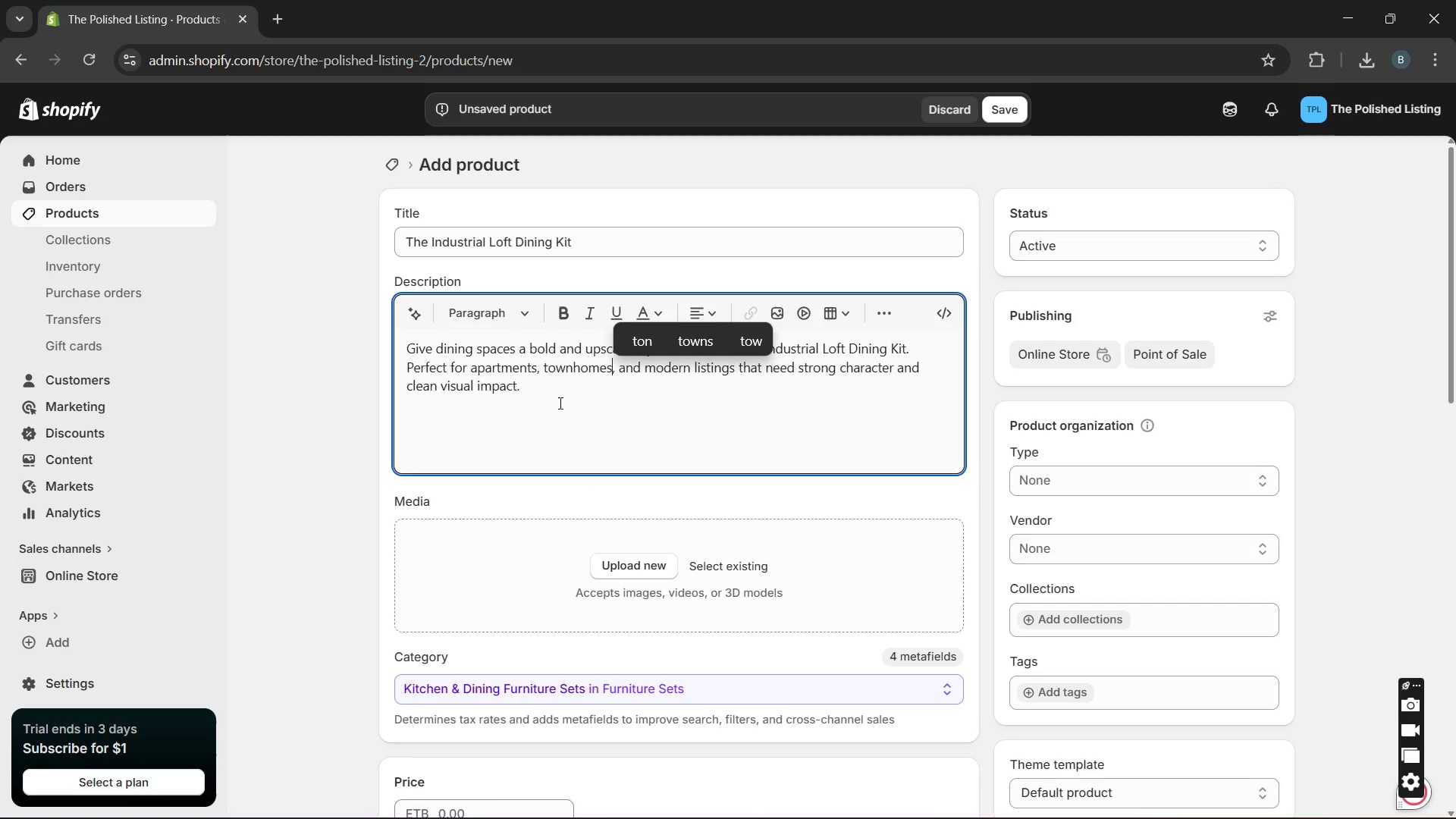 
key(Unknown)
 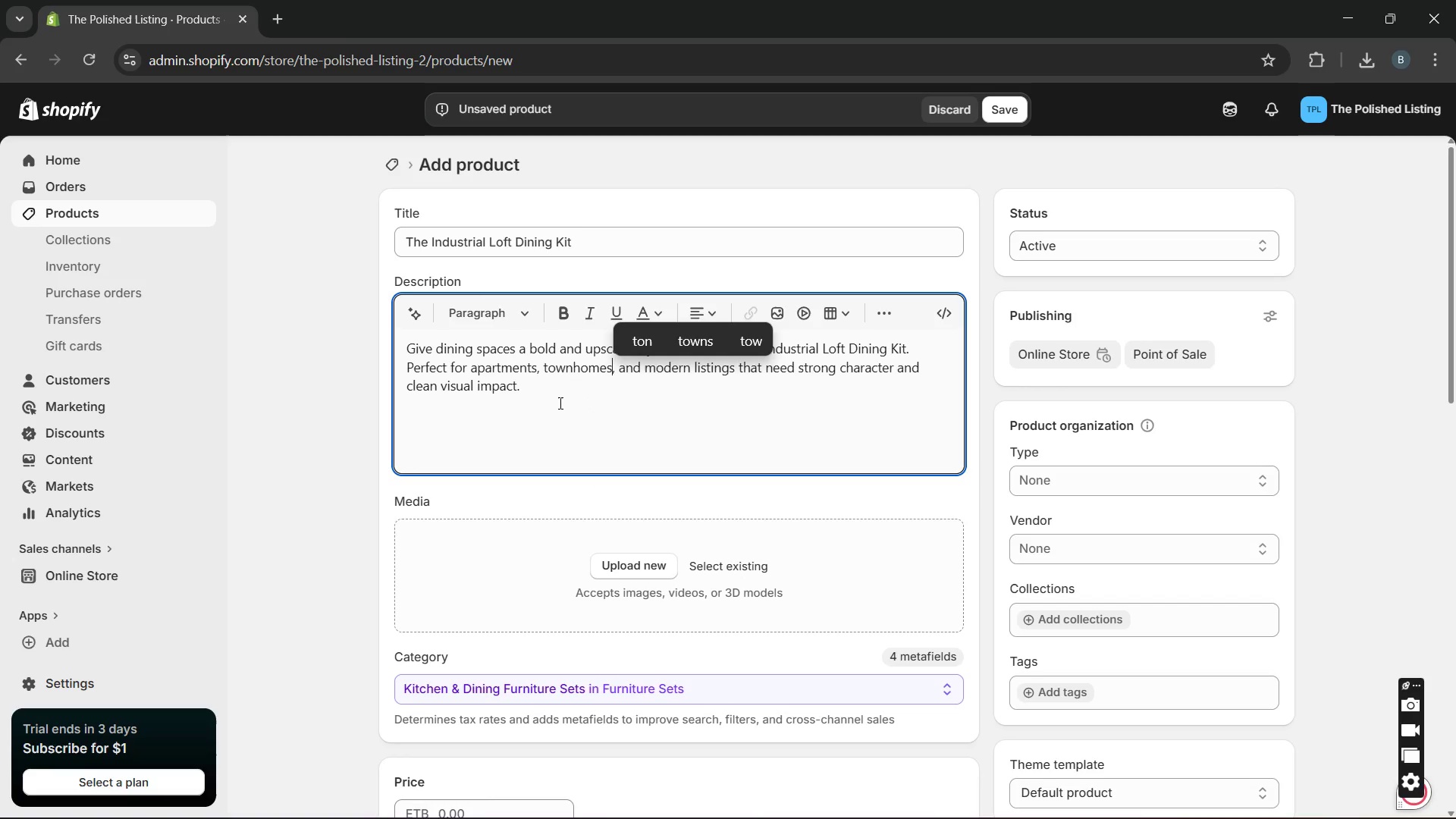 
key(Unknown)
 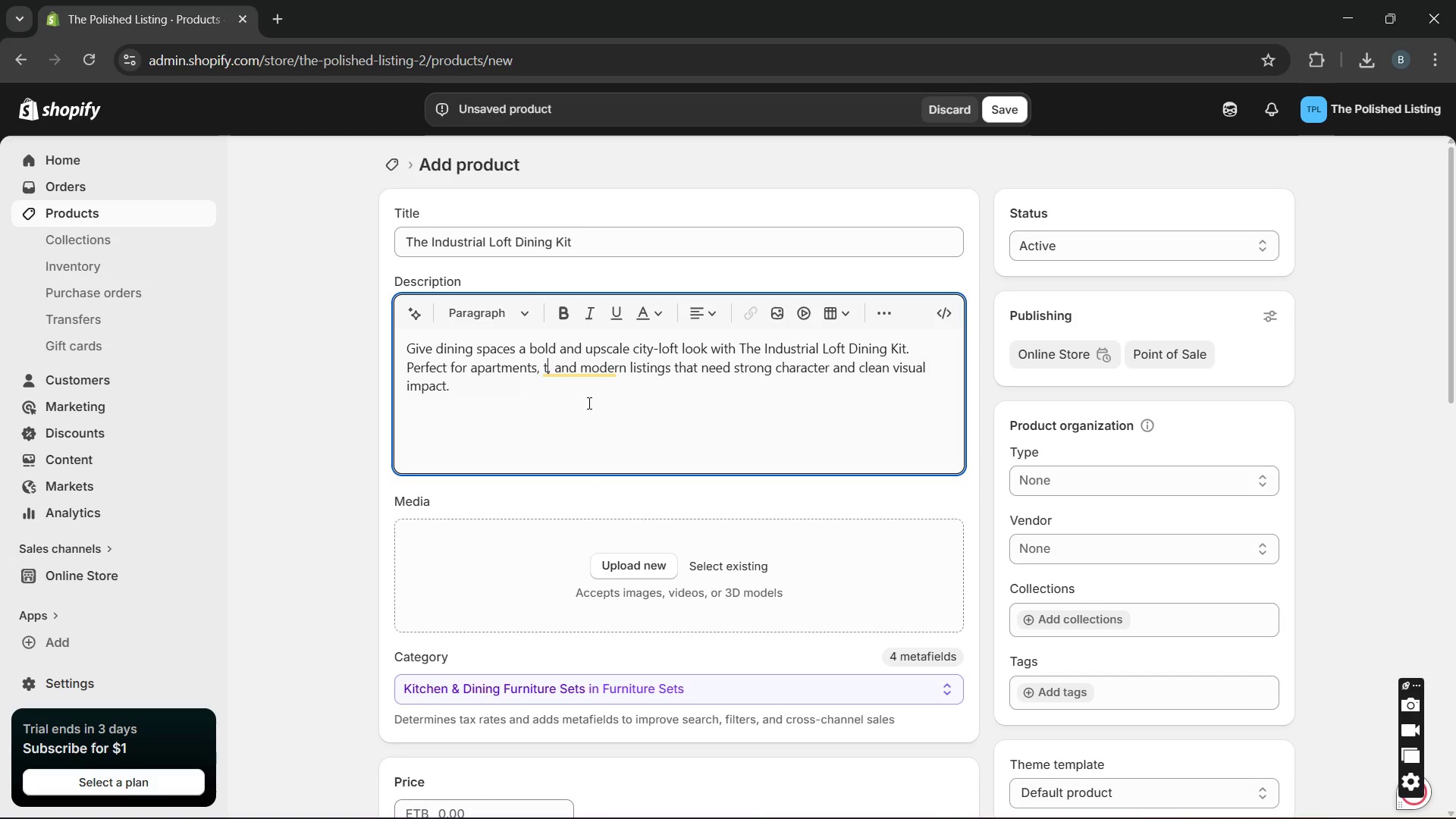 
key(Unknown)
 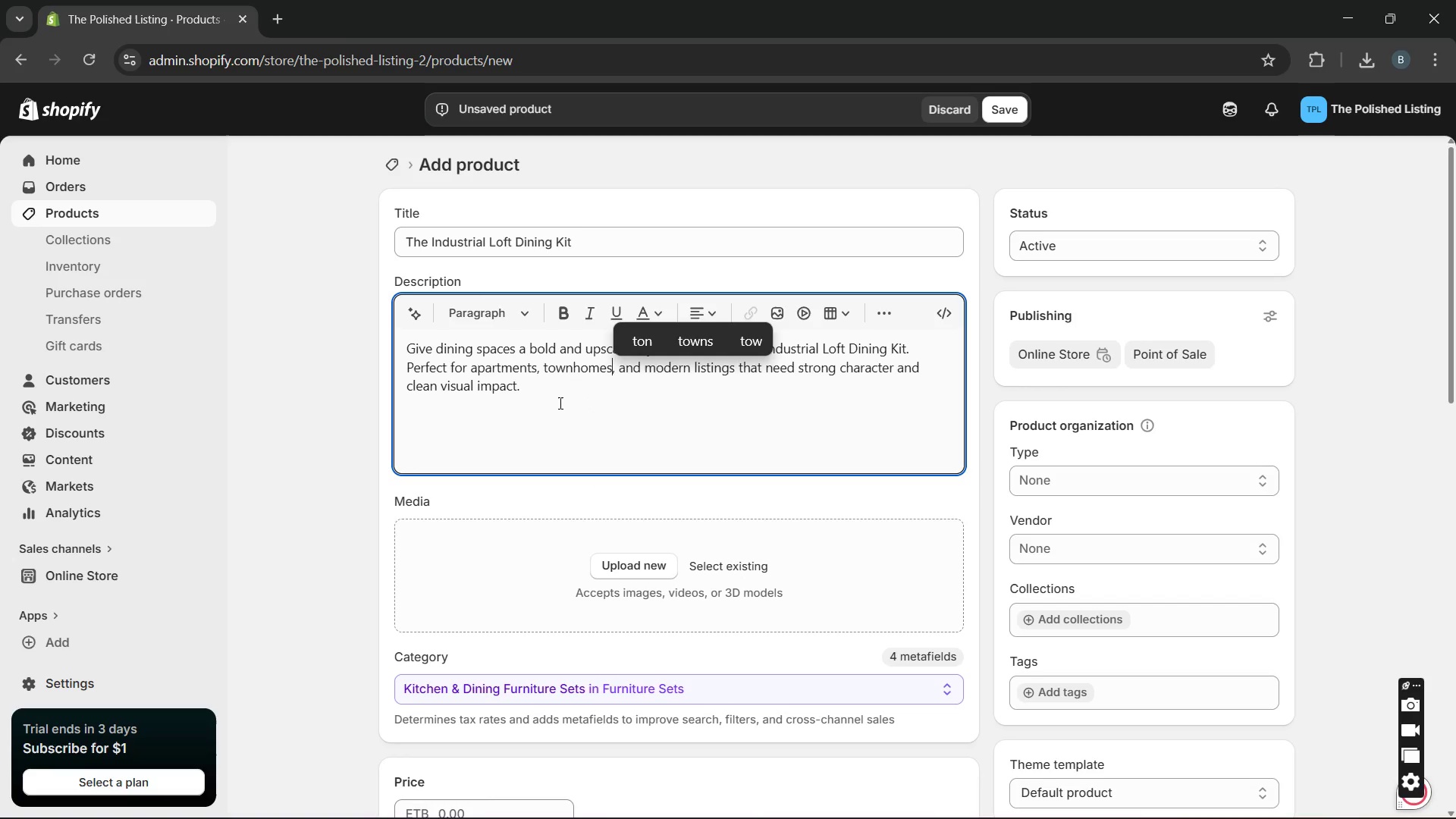 
key(Unknown)
 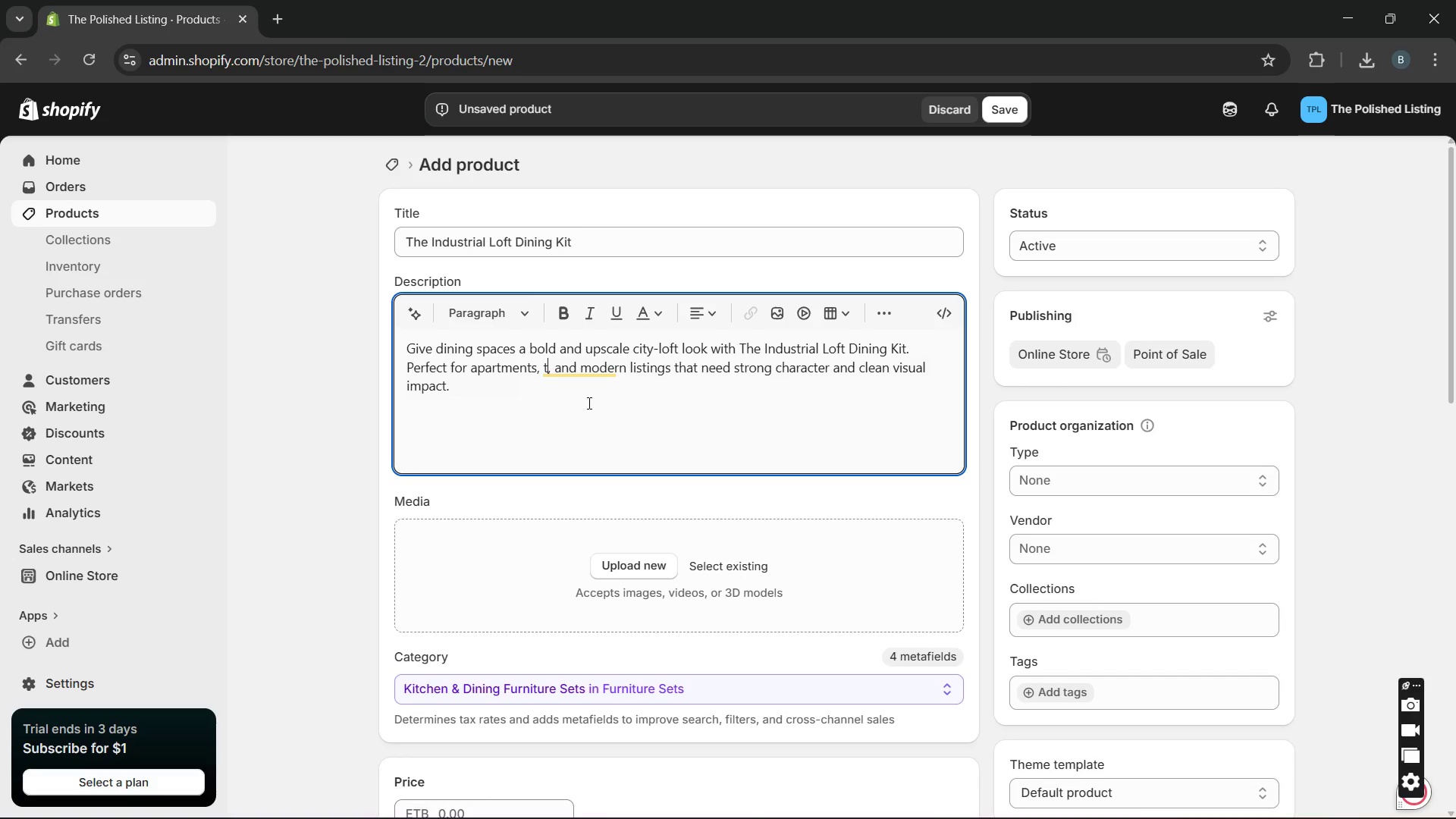 
key(Unknown)
 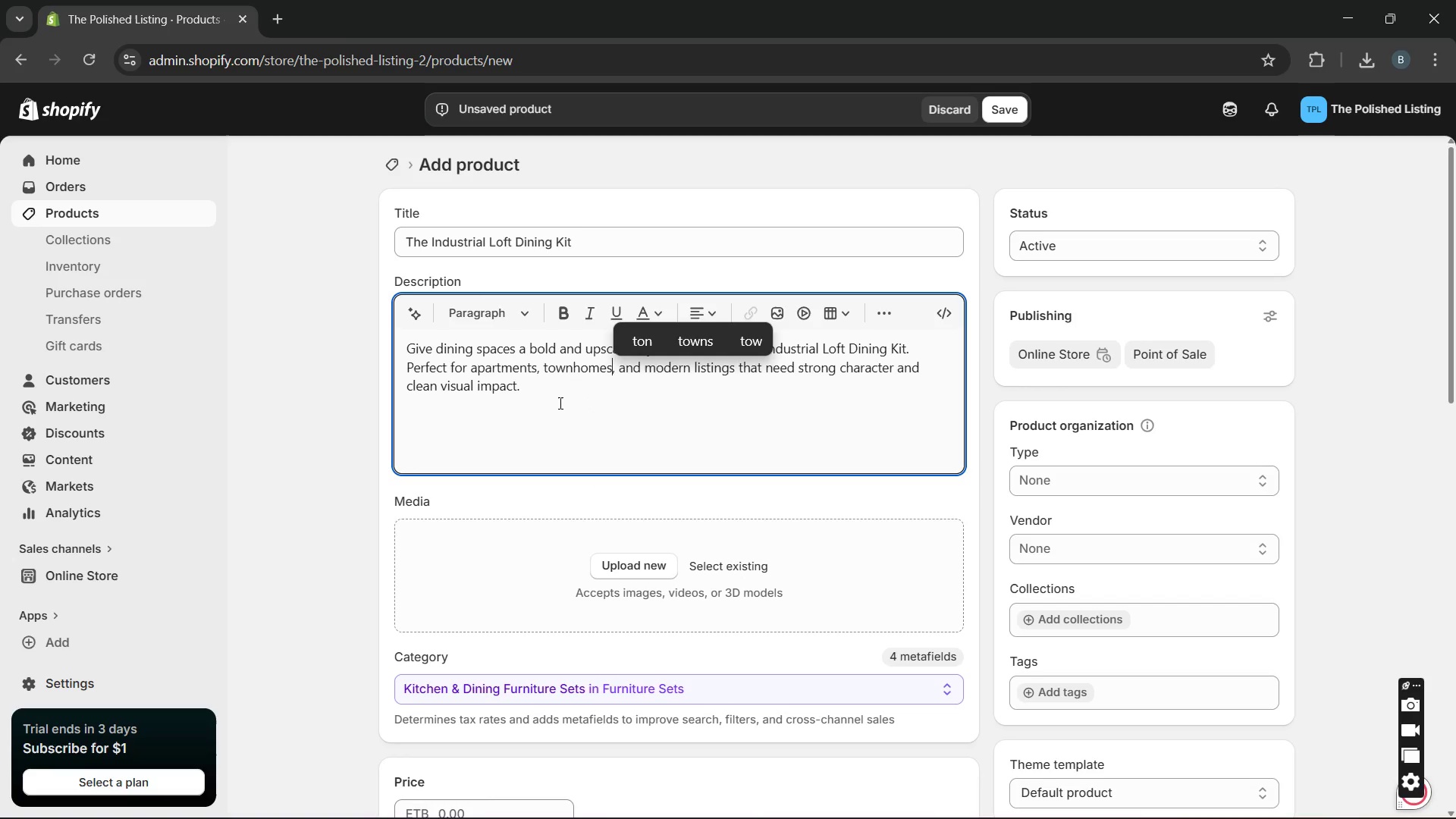 
key(Unknown)
 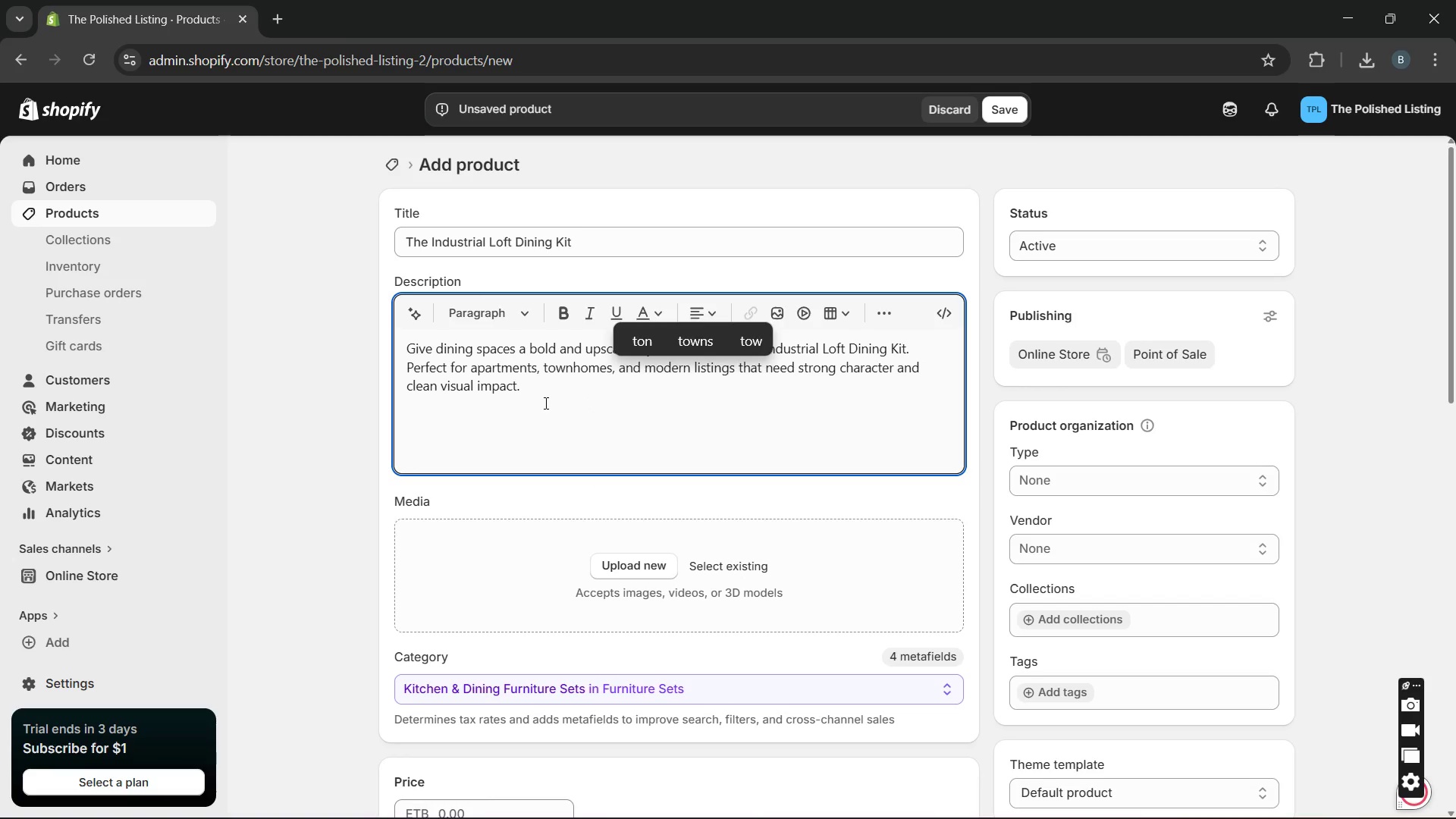 
left_click([544, 403])
 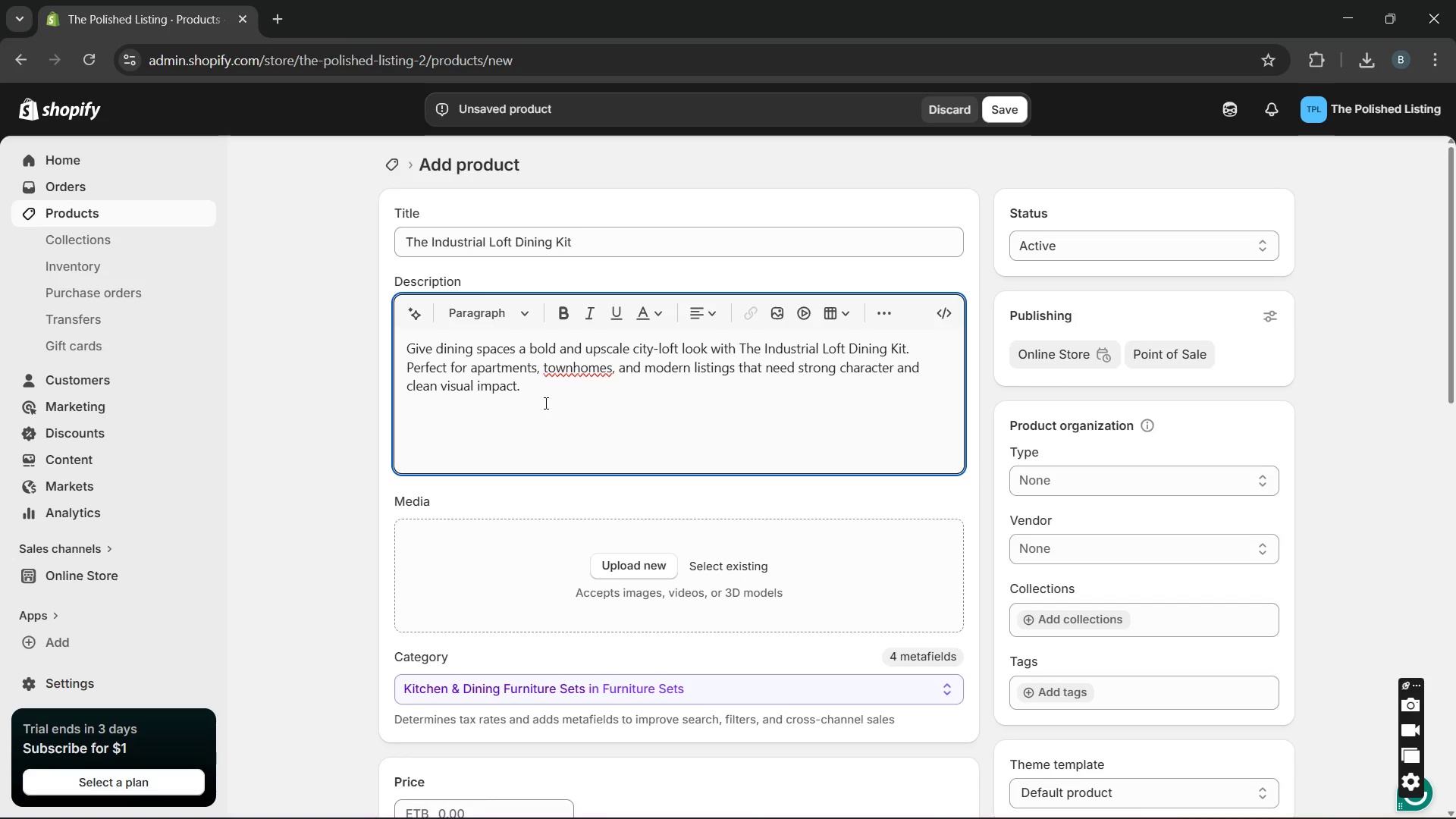 
type(Included Items)
 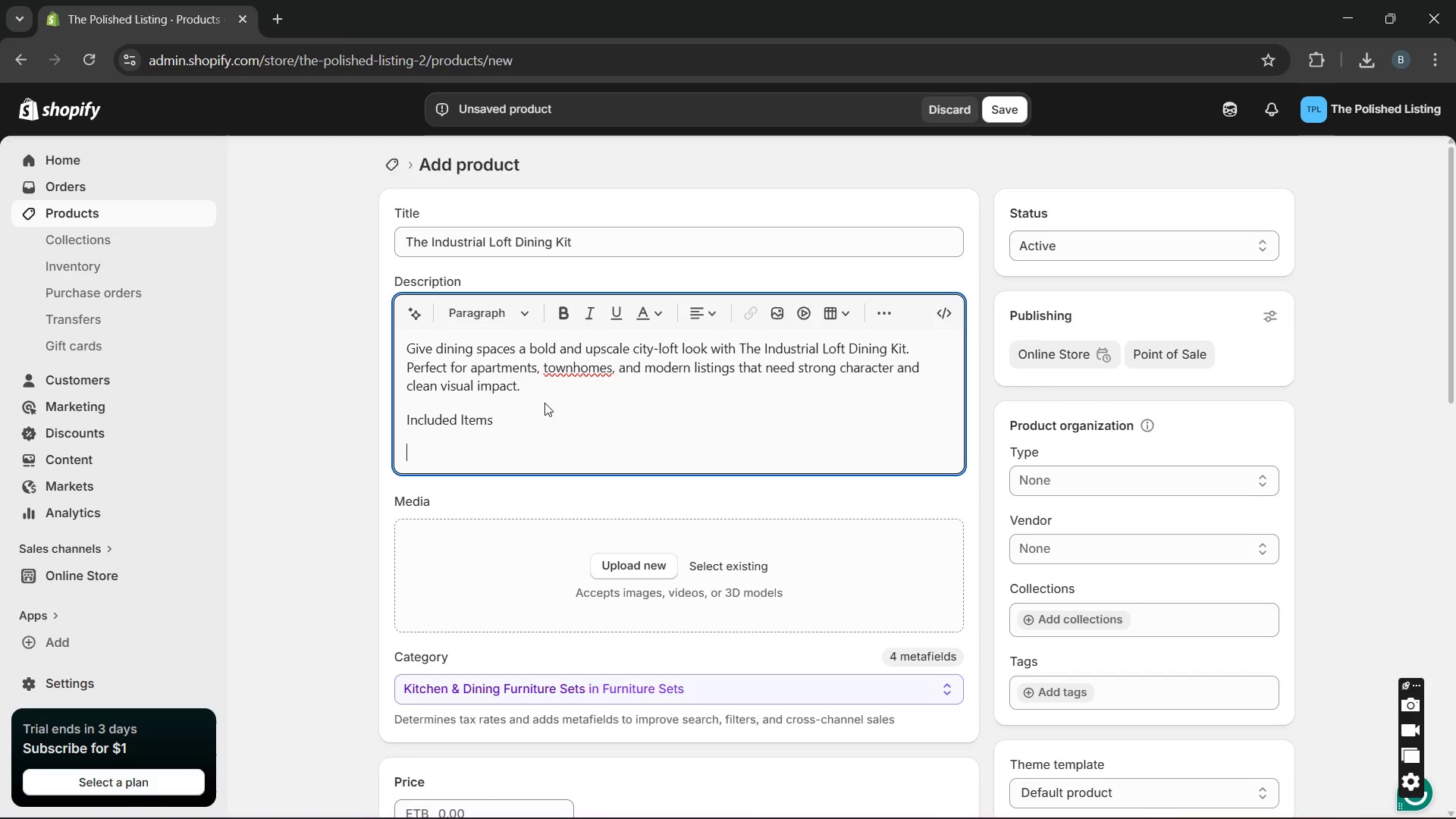 
key(Enter)
 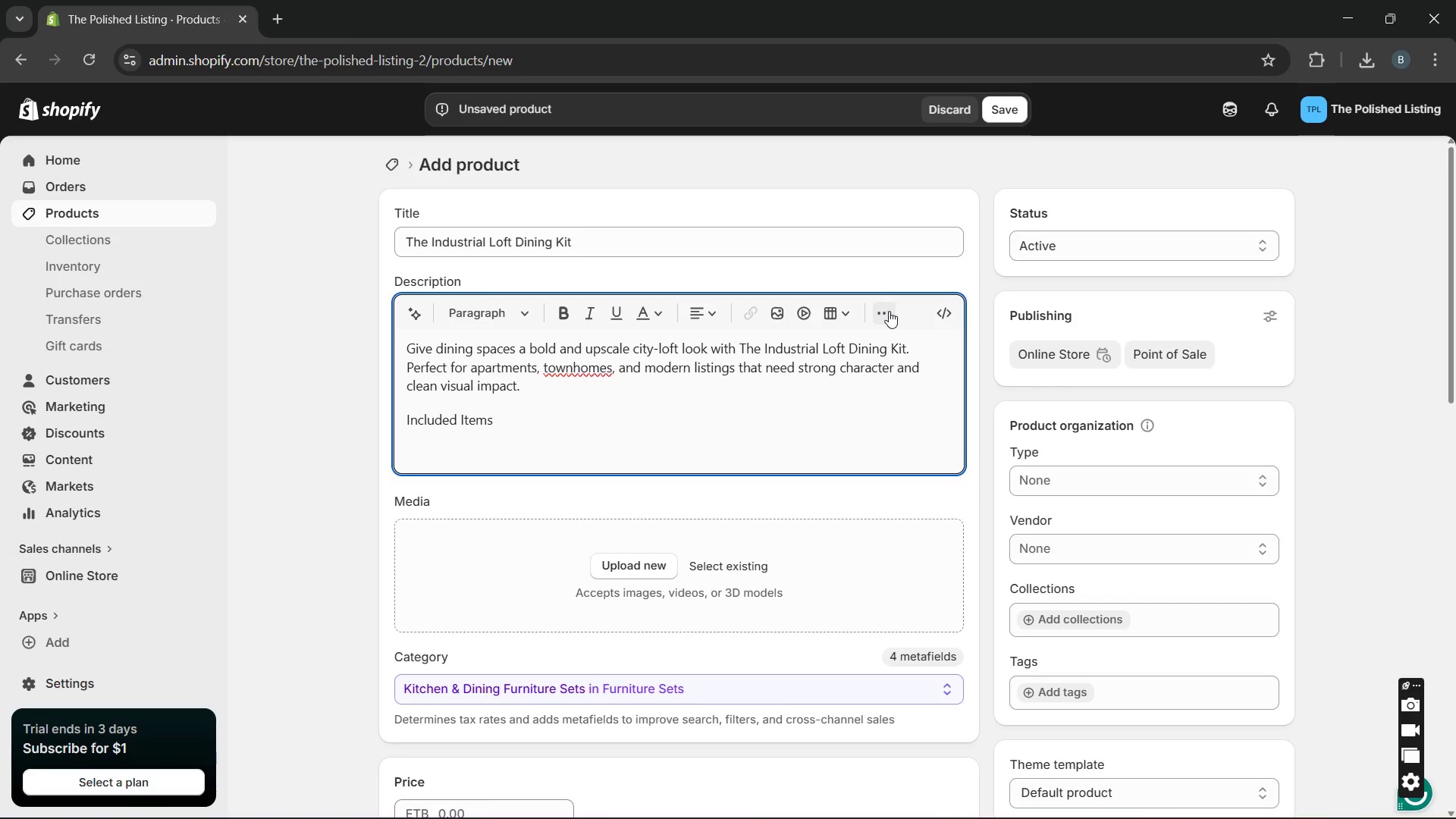 
left_click([889, 311])
 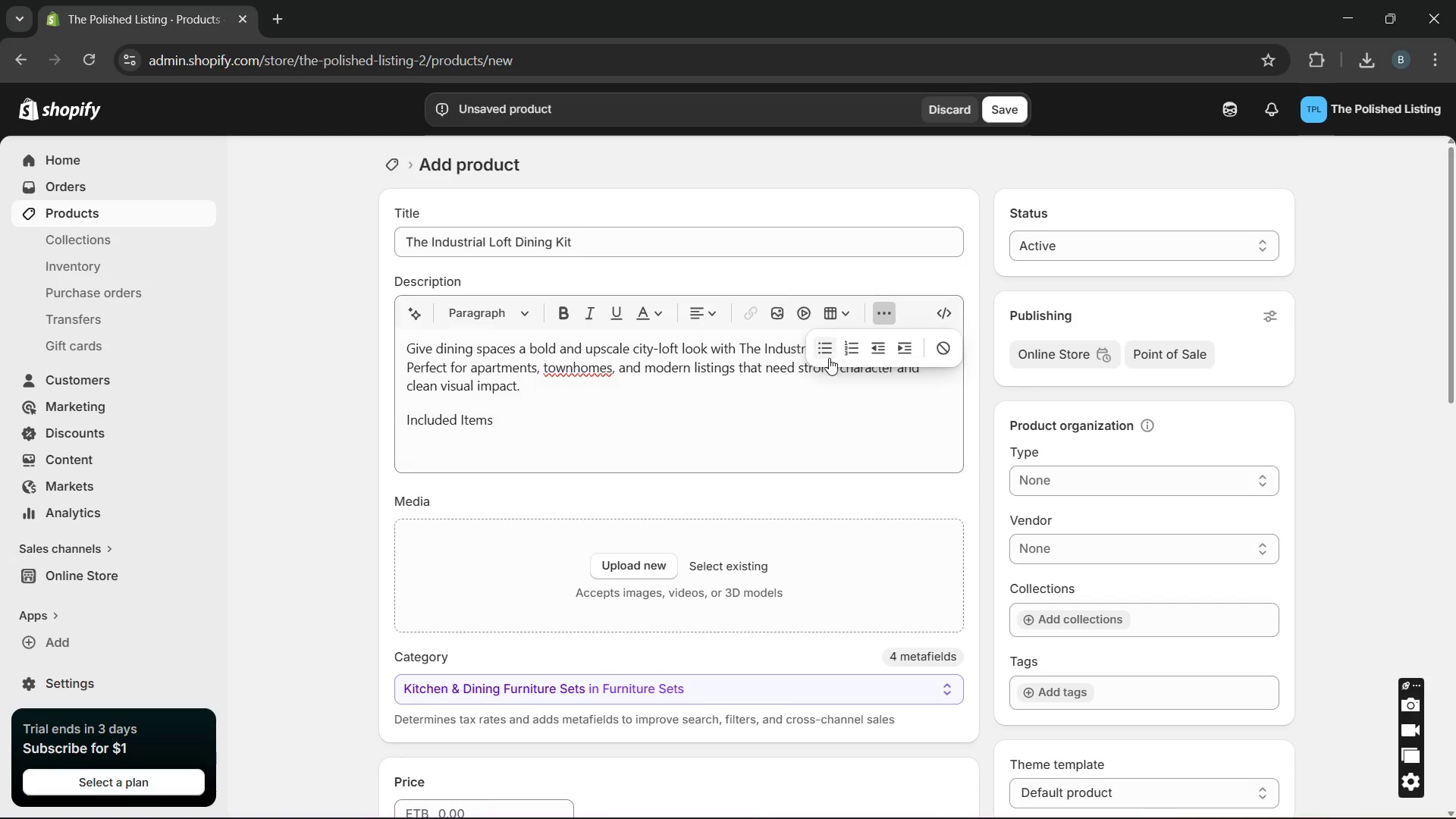 
left_click([831, 358])
 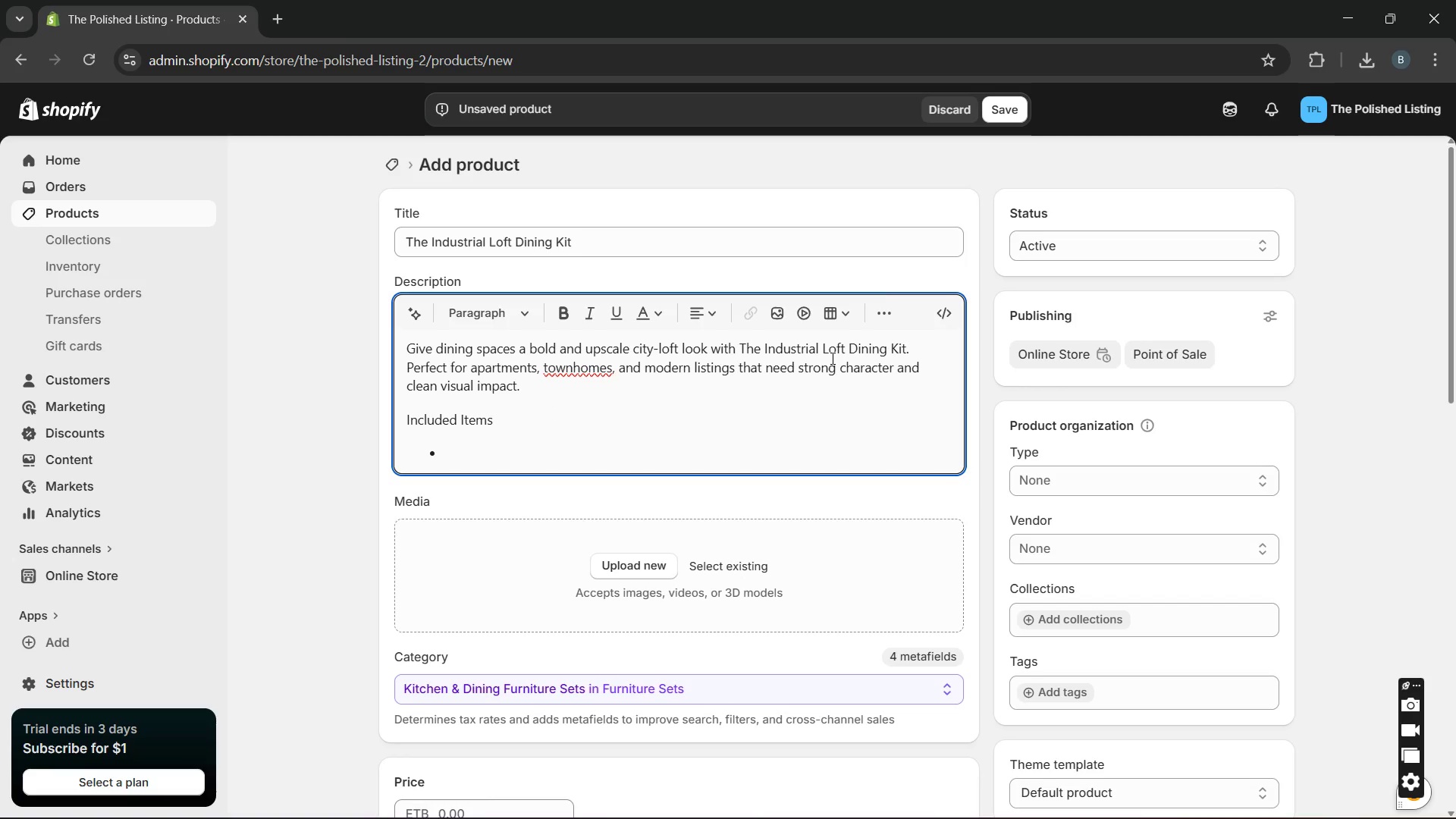 
type(Table center piece)
 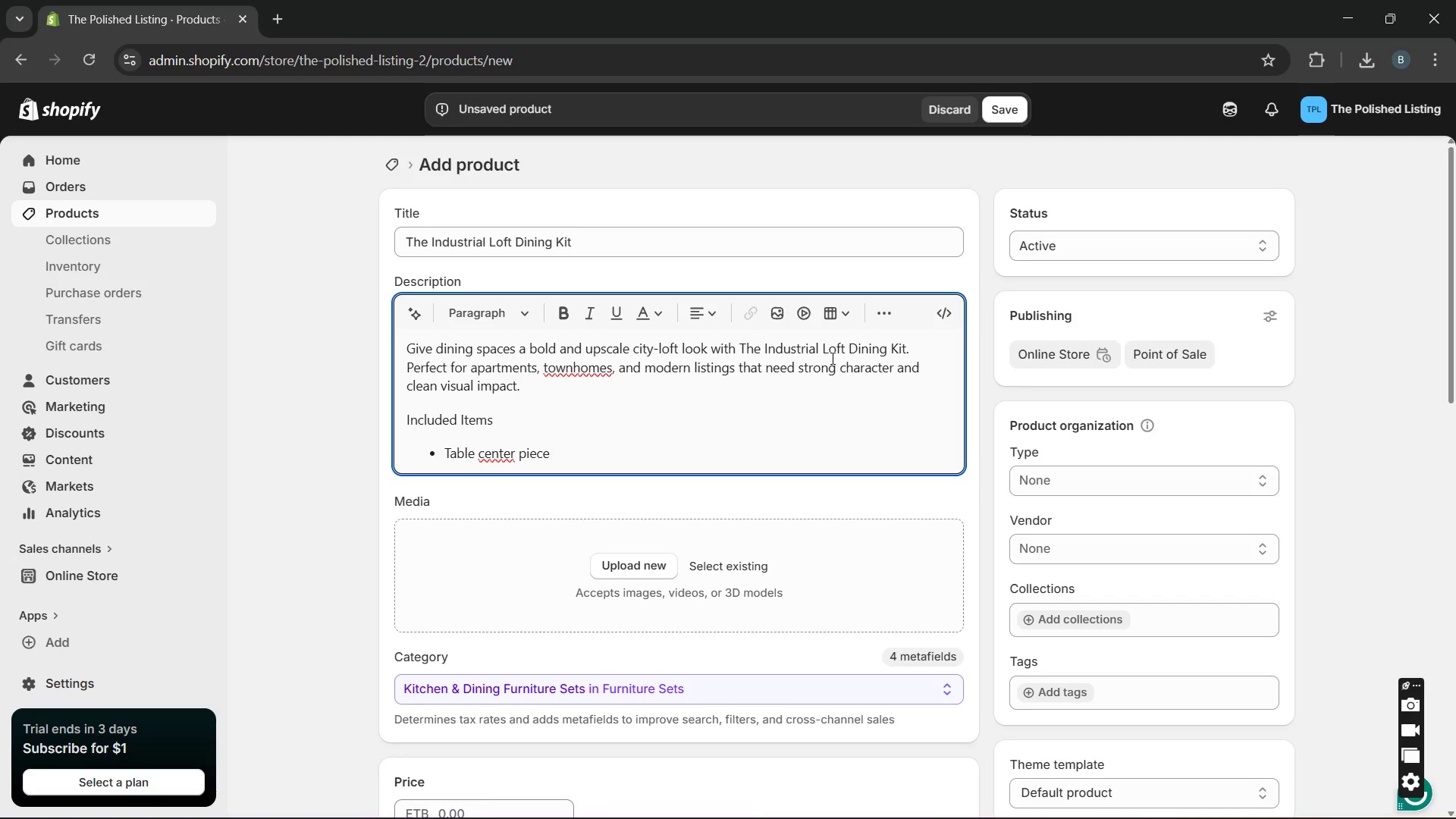 
key(Enter)
 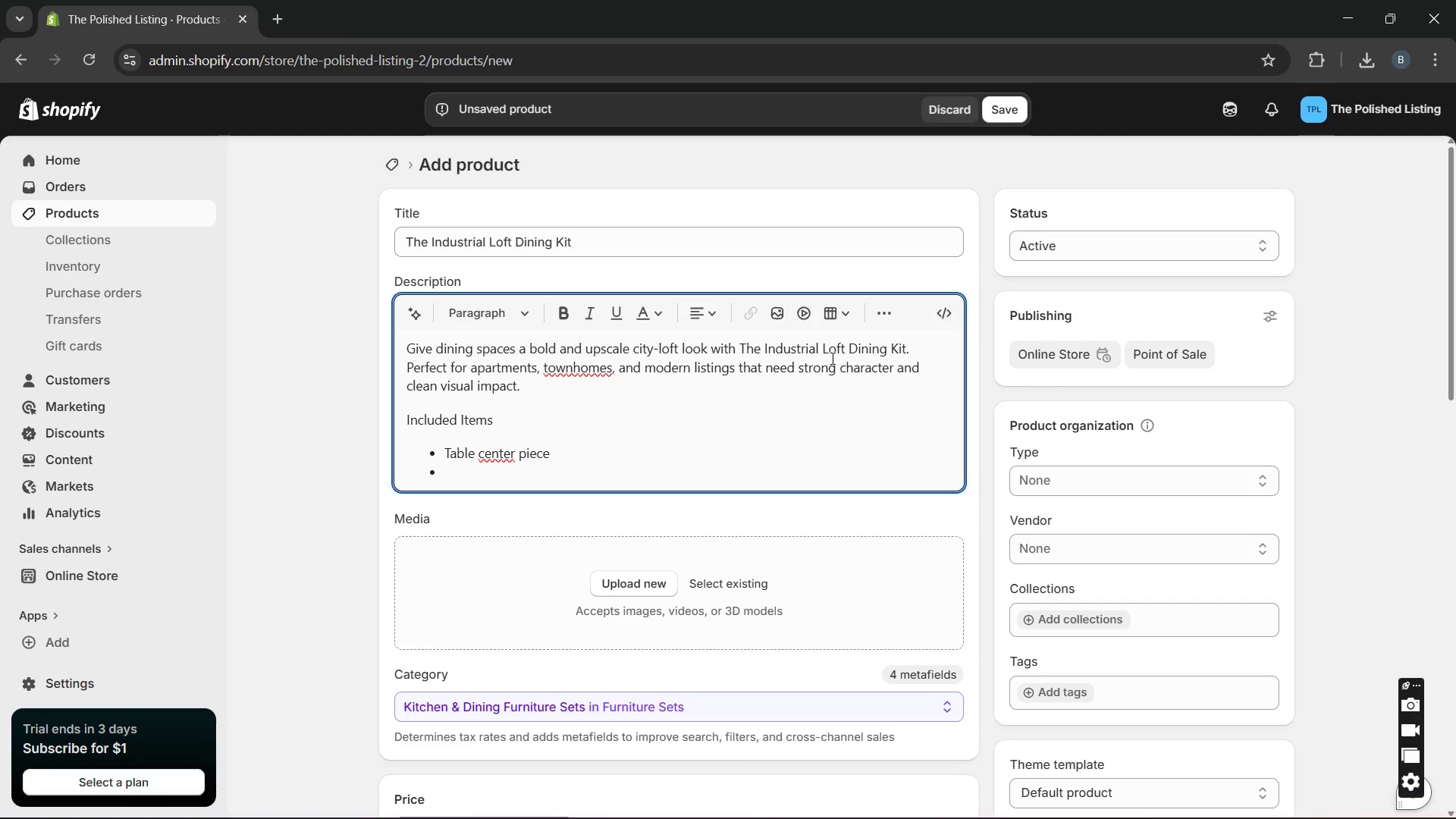 
type(Matte plate set)
 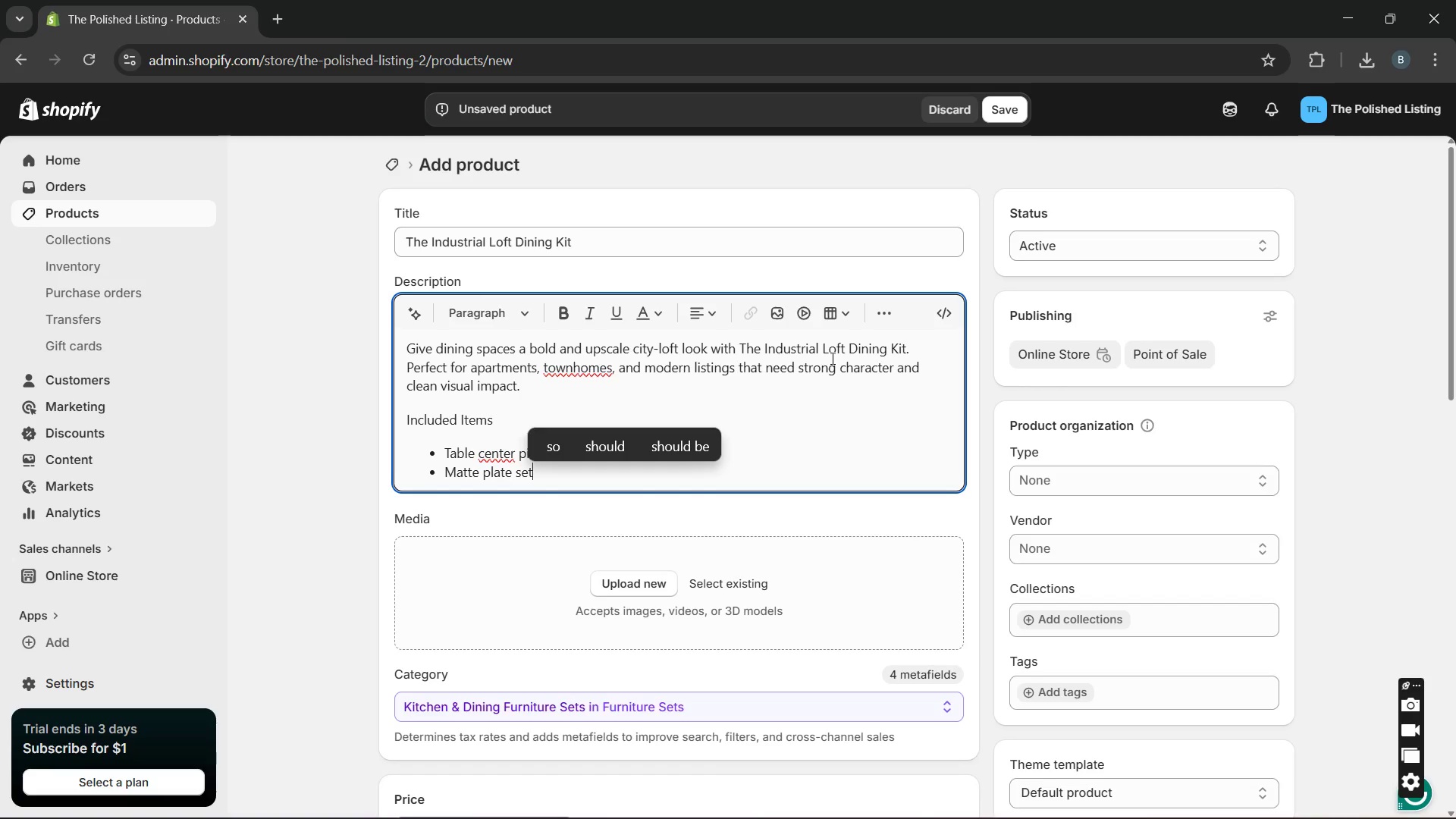 
key(Enter)
 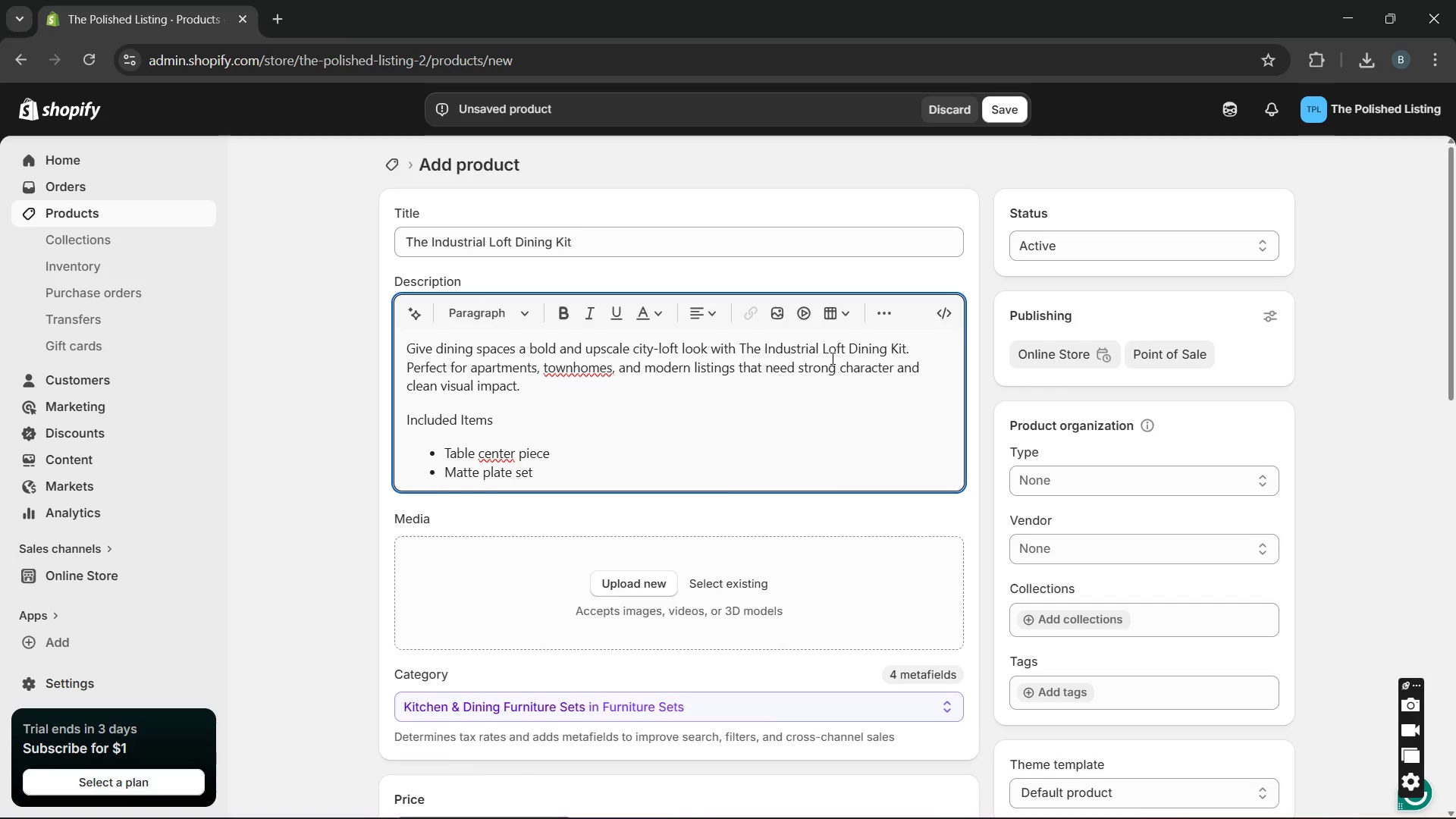 
type(Glassware)
 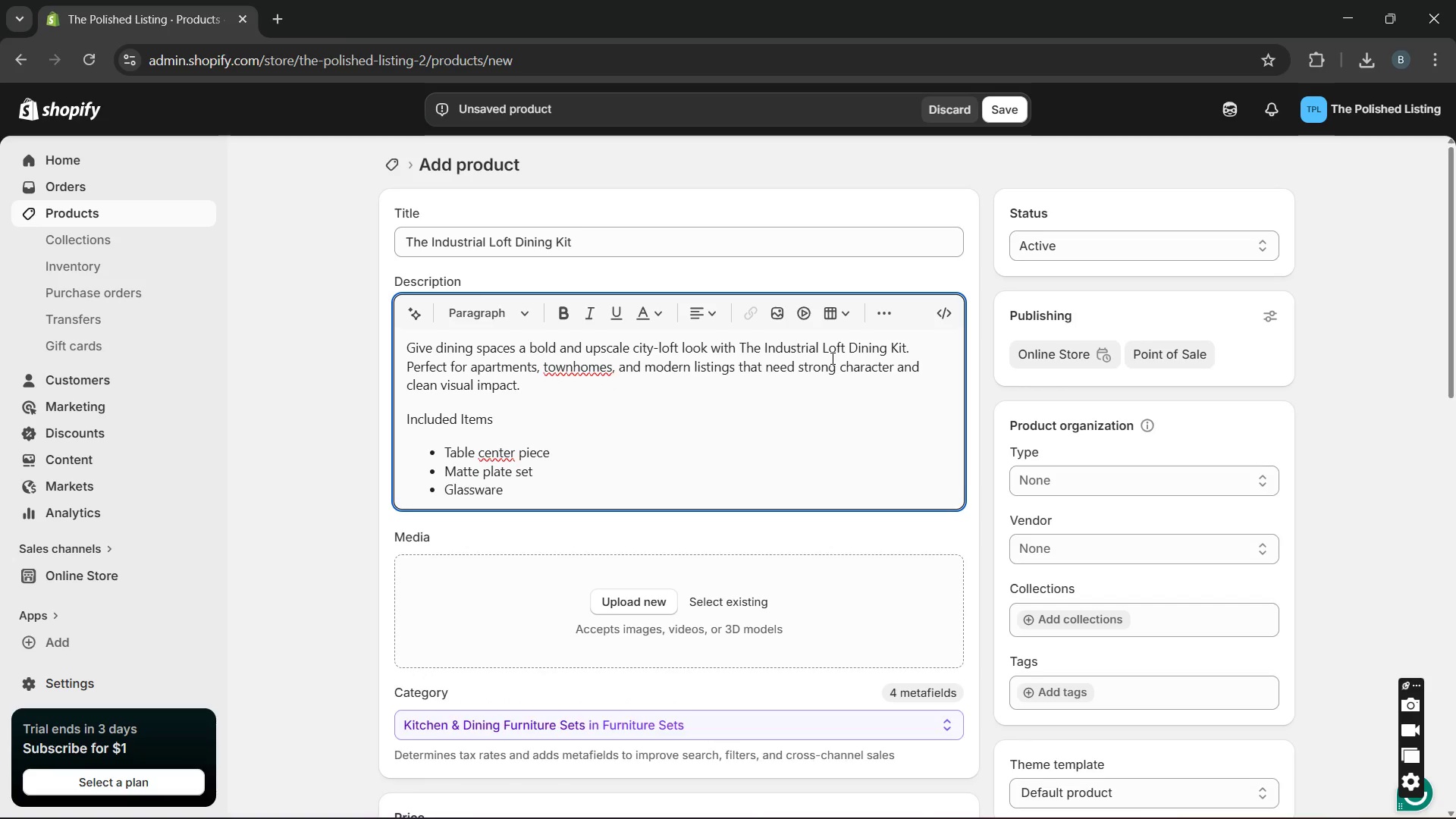 
key(Enter)
 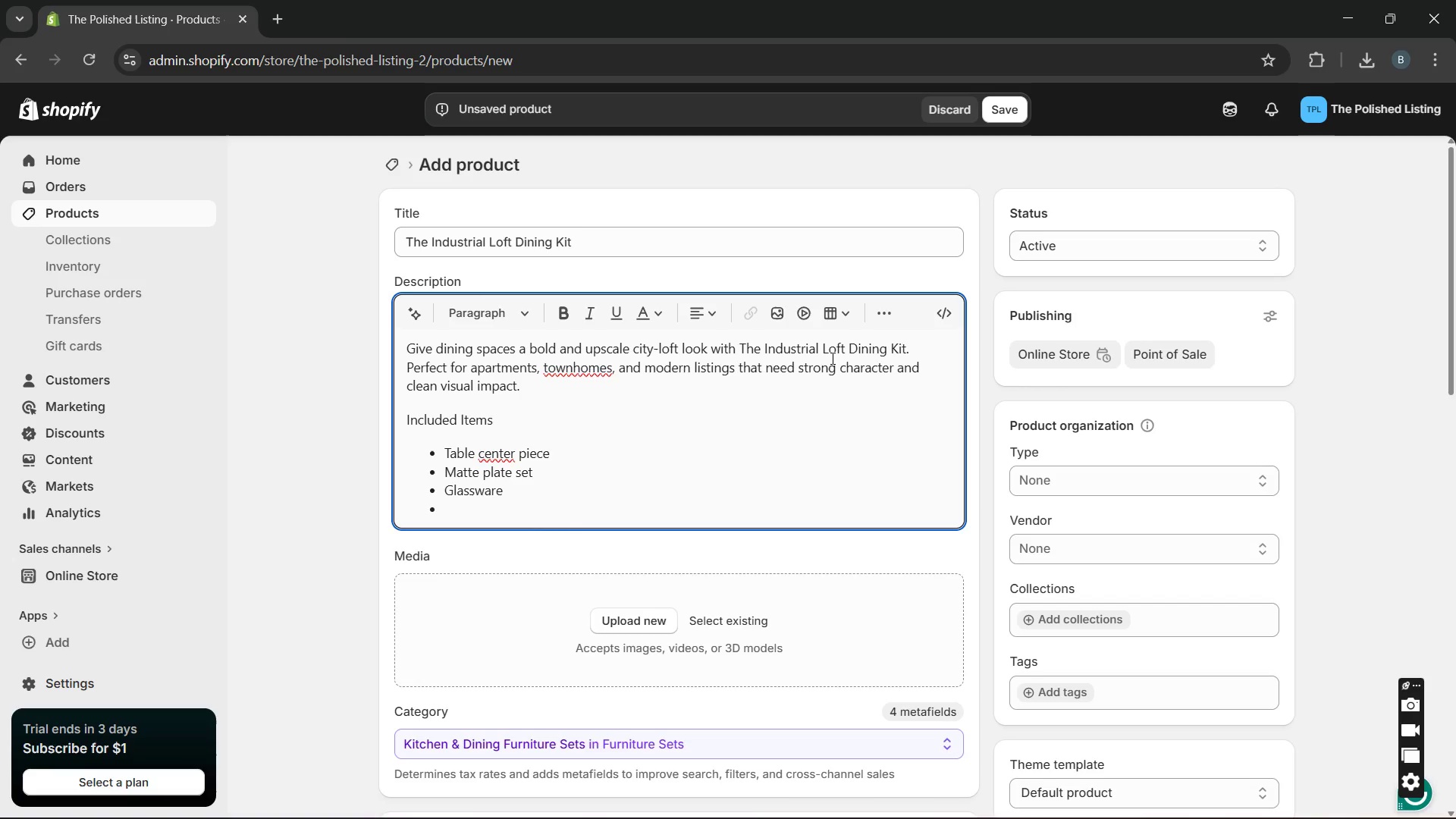 
type(l)
key(Backspace)
type(Linen napkins)
 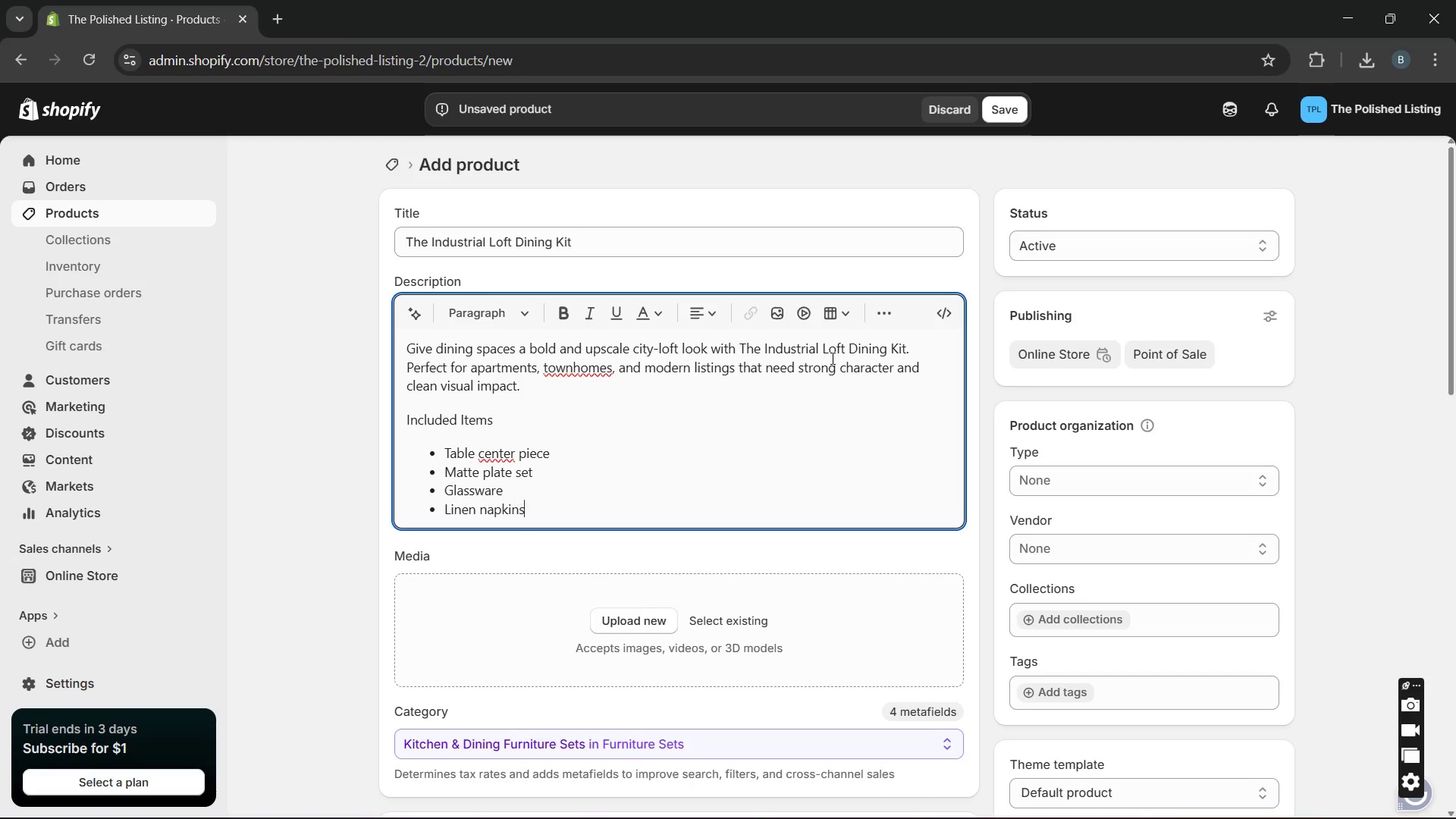 
key(Enter)
 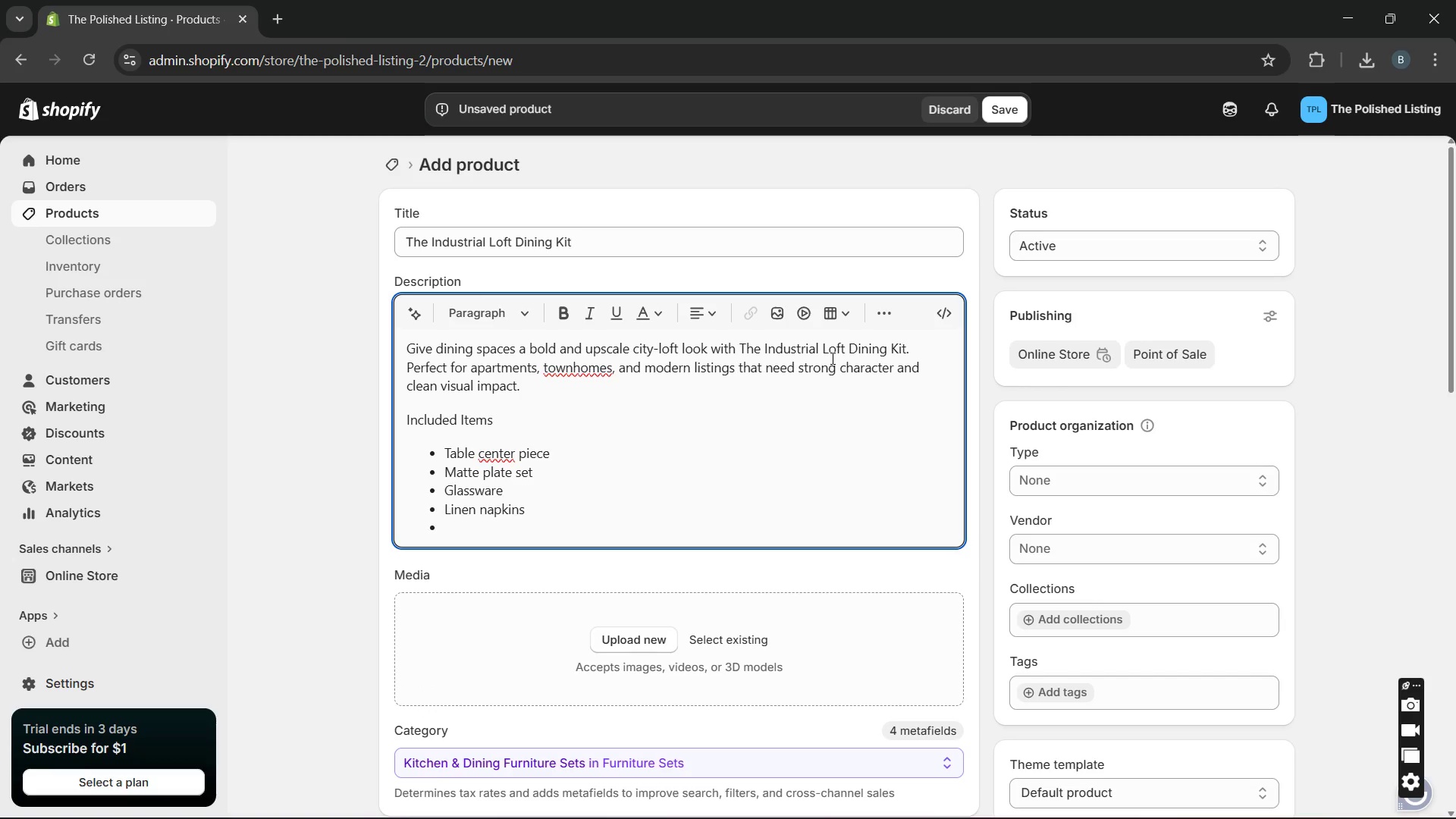 
key(CapsLock)
 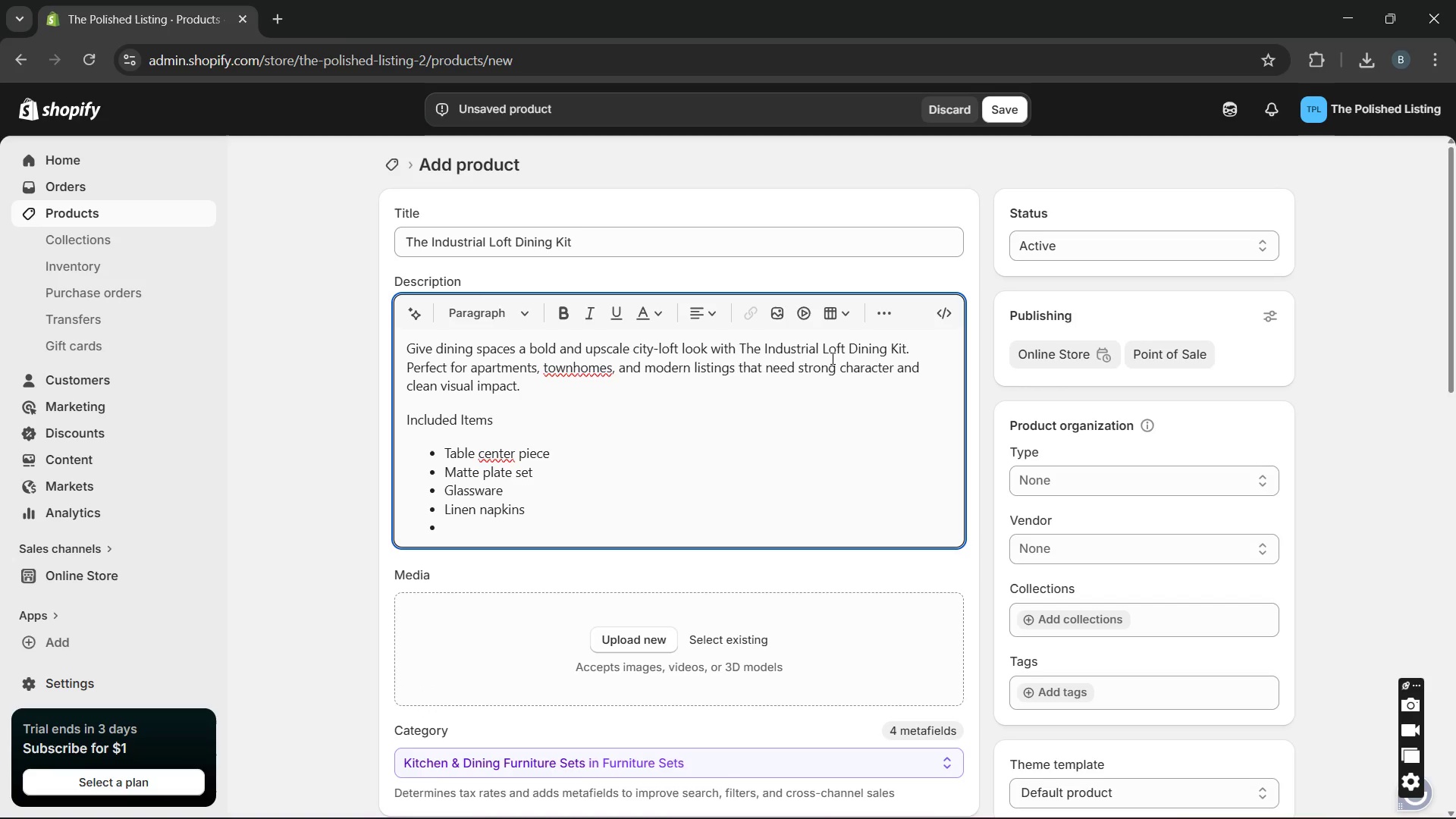 
wait(5.69)
 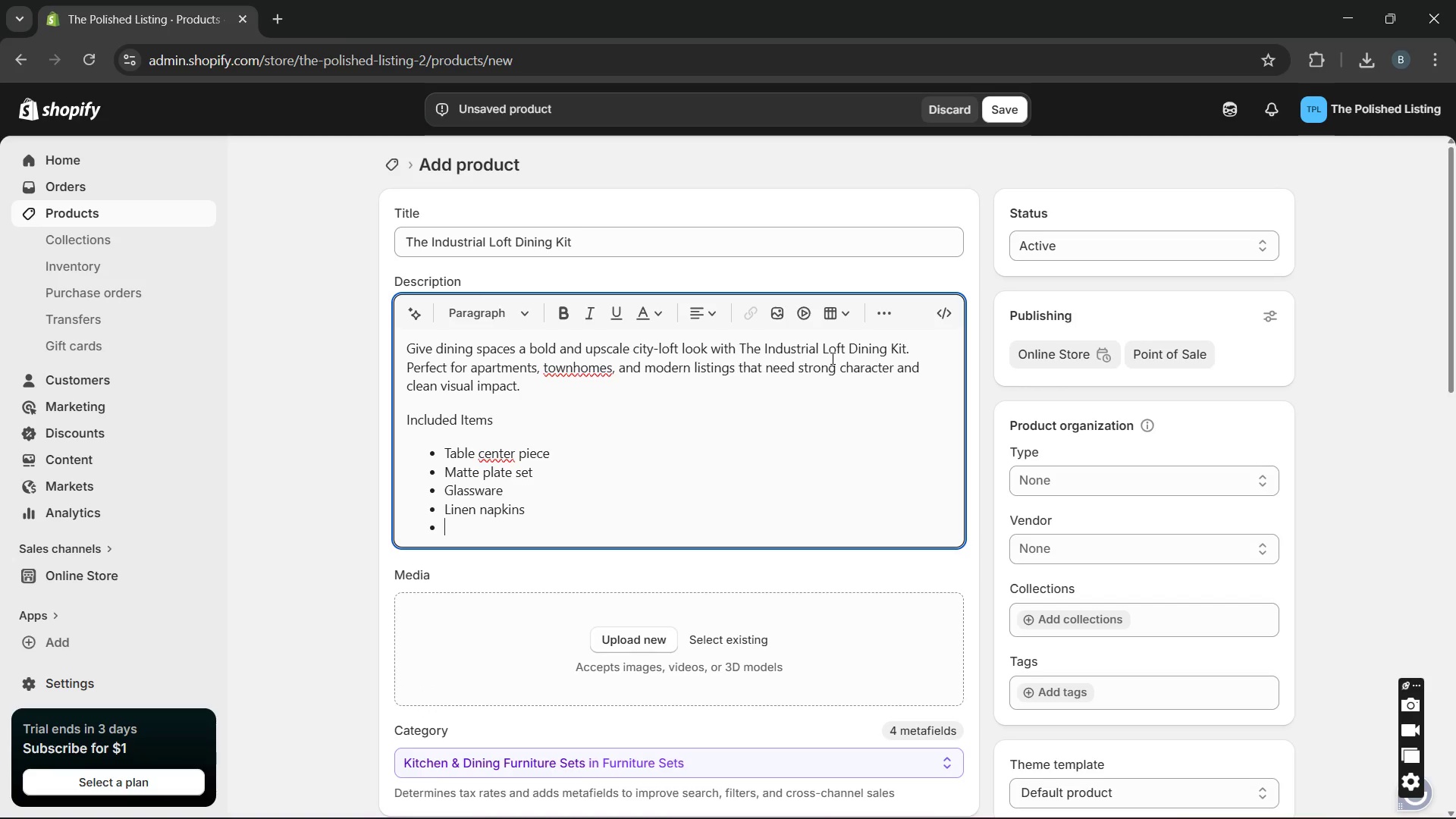 
type(Metal candel holders)
key(Backspace)
key(Backspace)
key(Backspace)
key(Backspace)
key(Backspace)
key(Backspace)
type(ndle holders)
 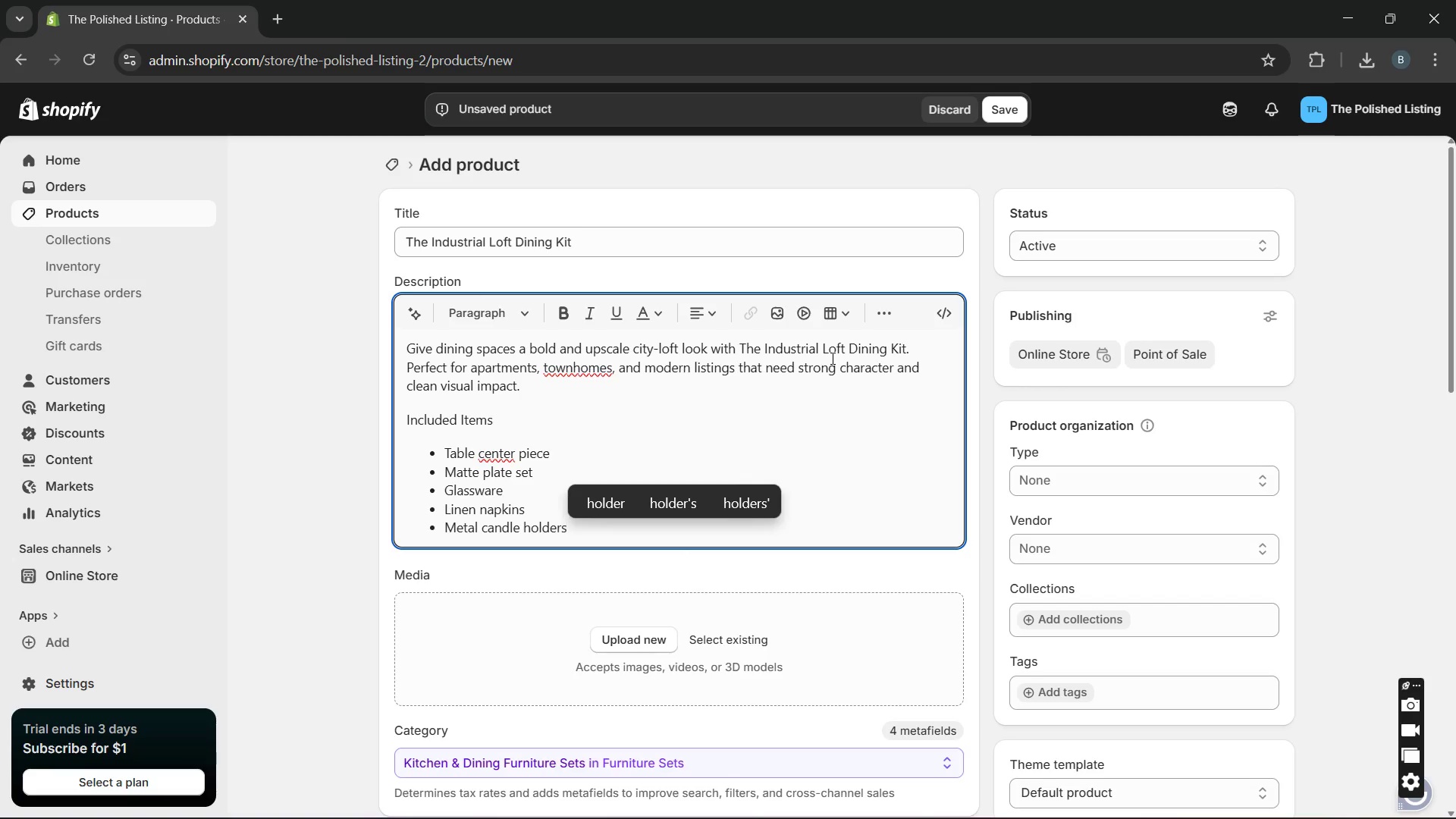 
key(Enter)
 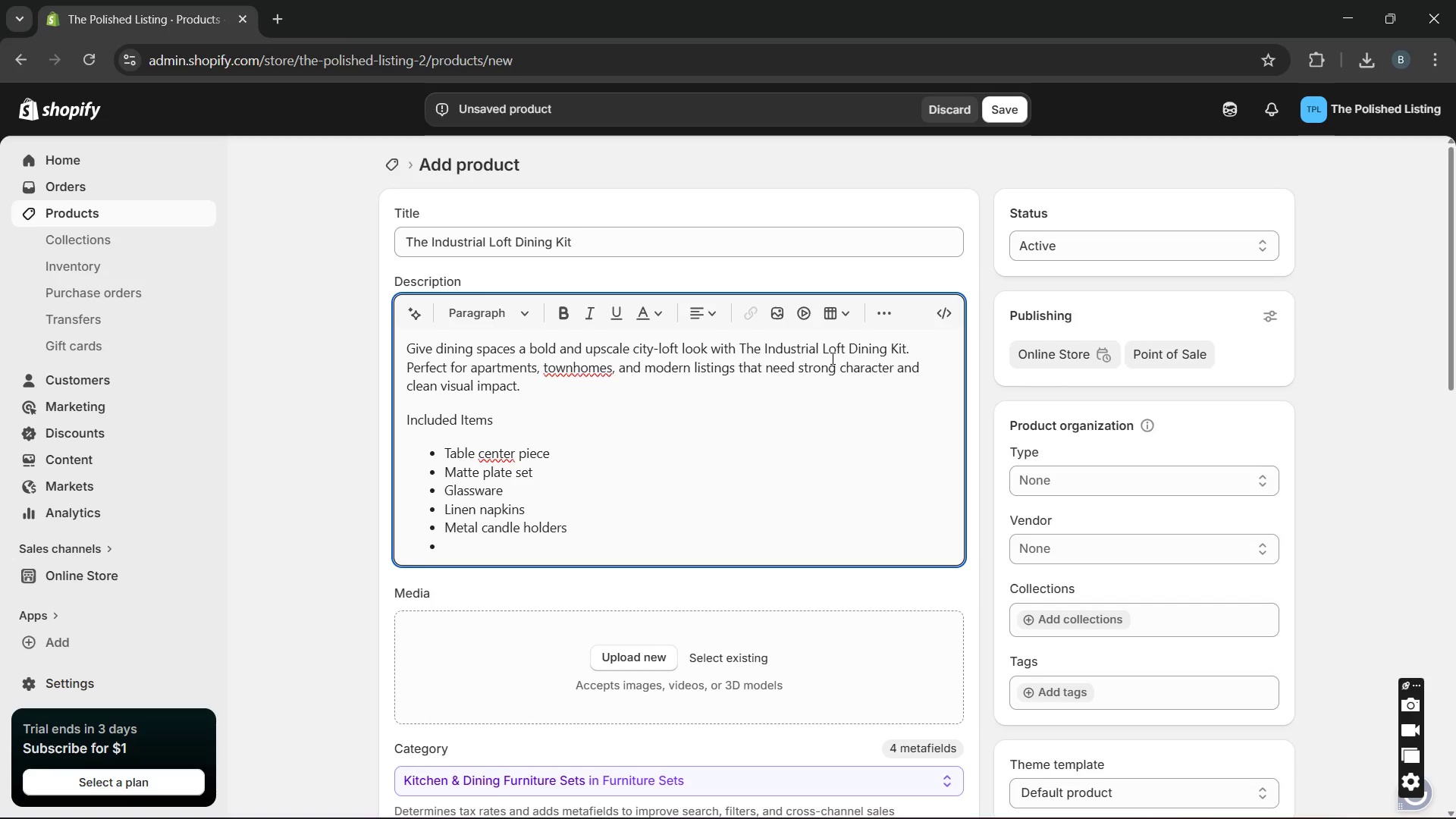 
type(Decorative bowl')
 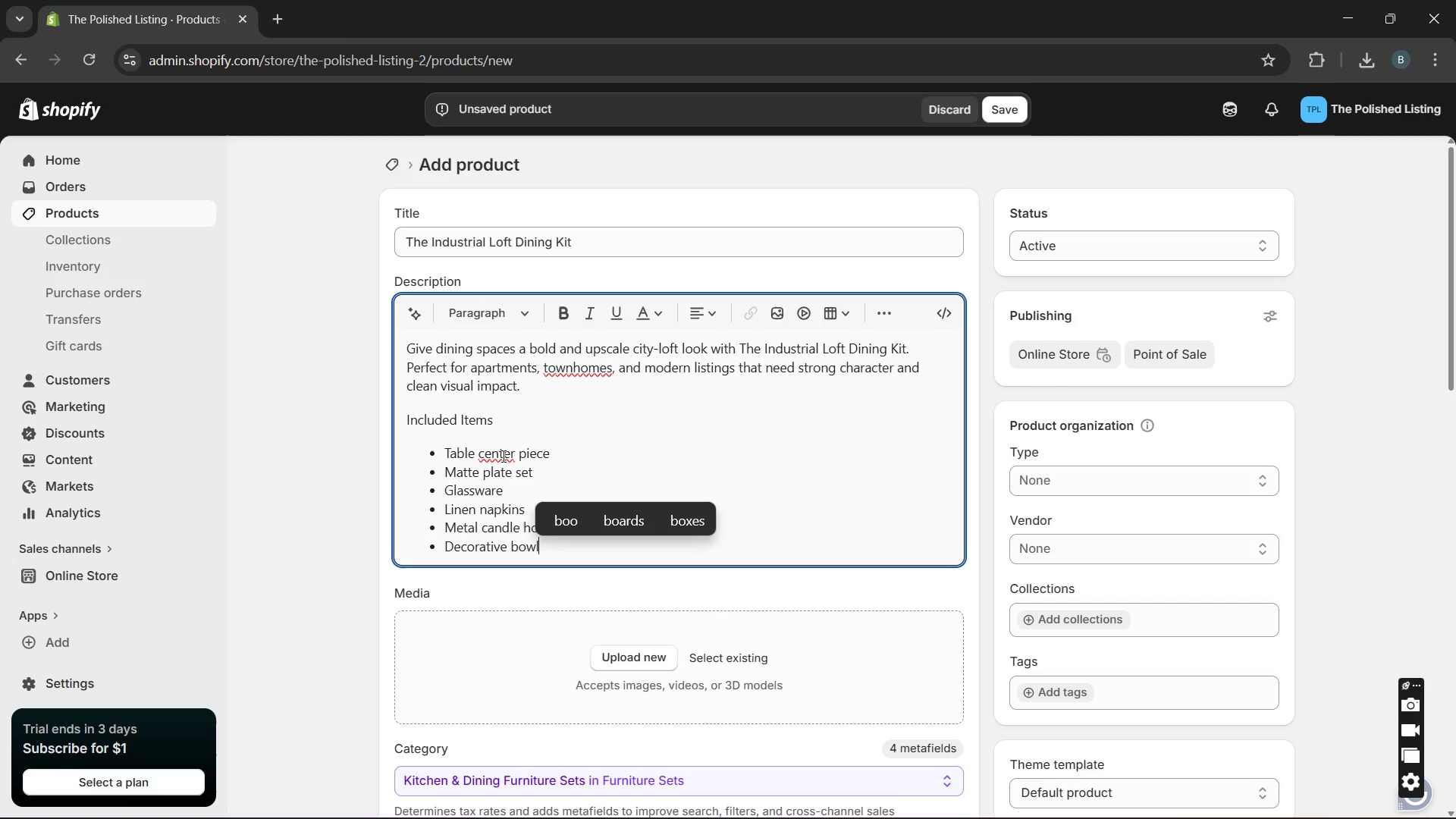 
double_click([502, 456])
 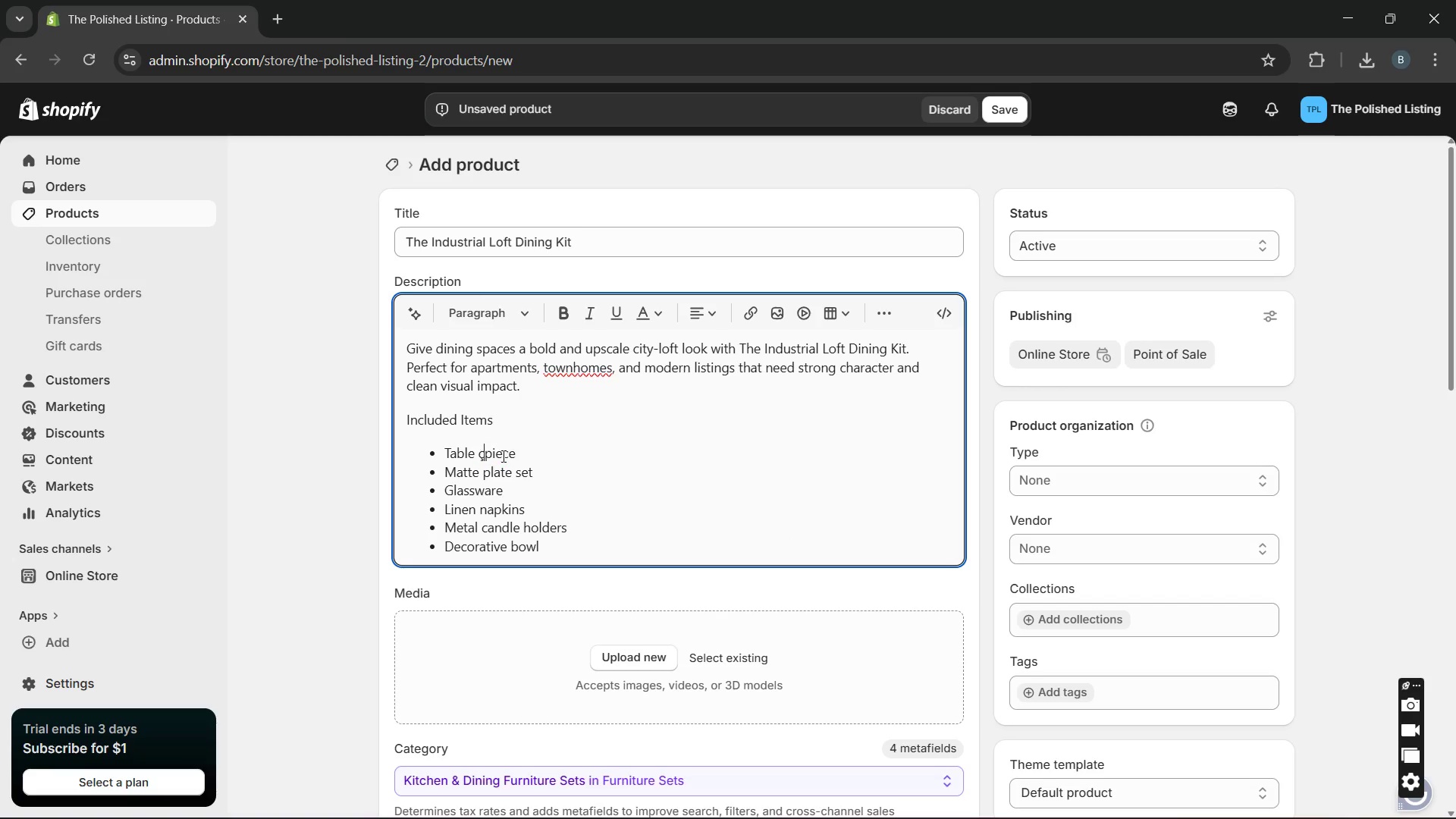 
type(center )
 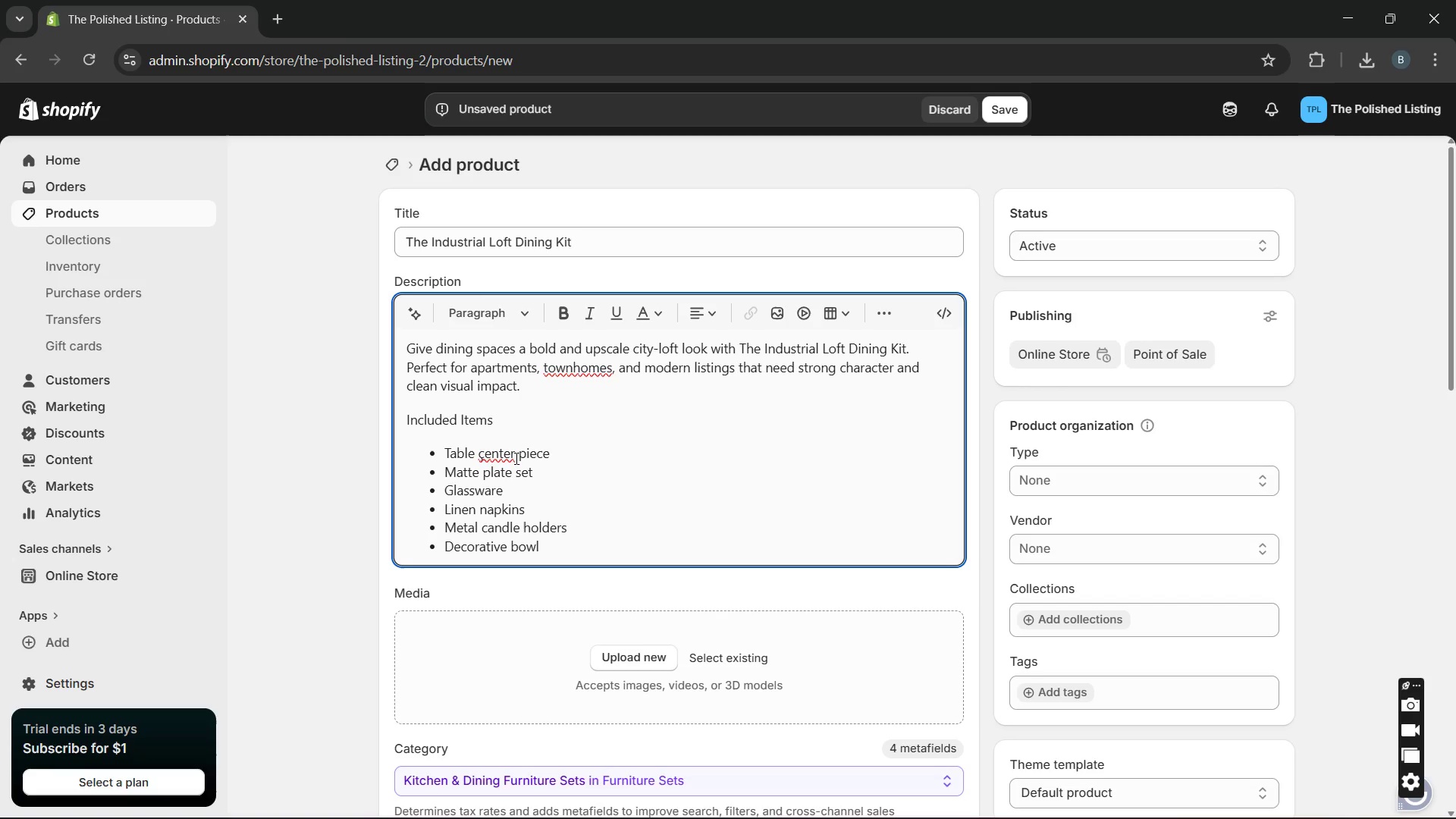 
key(Backspace)
 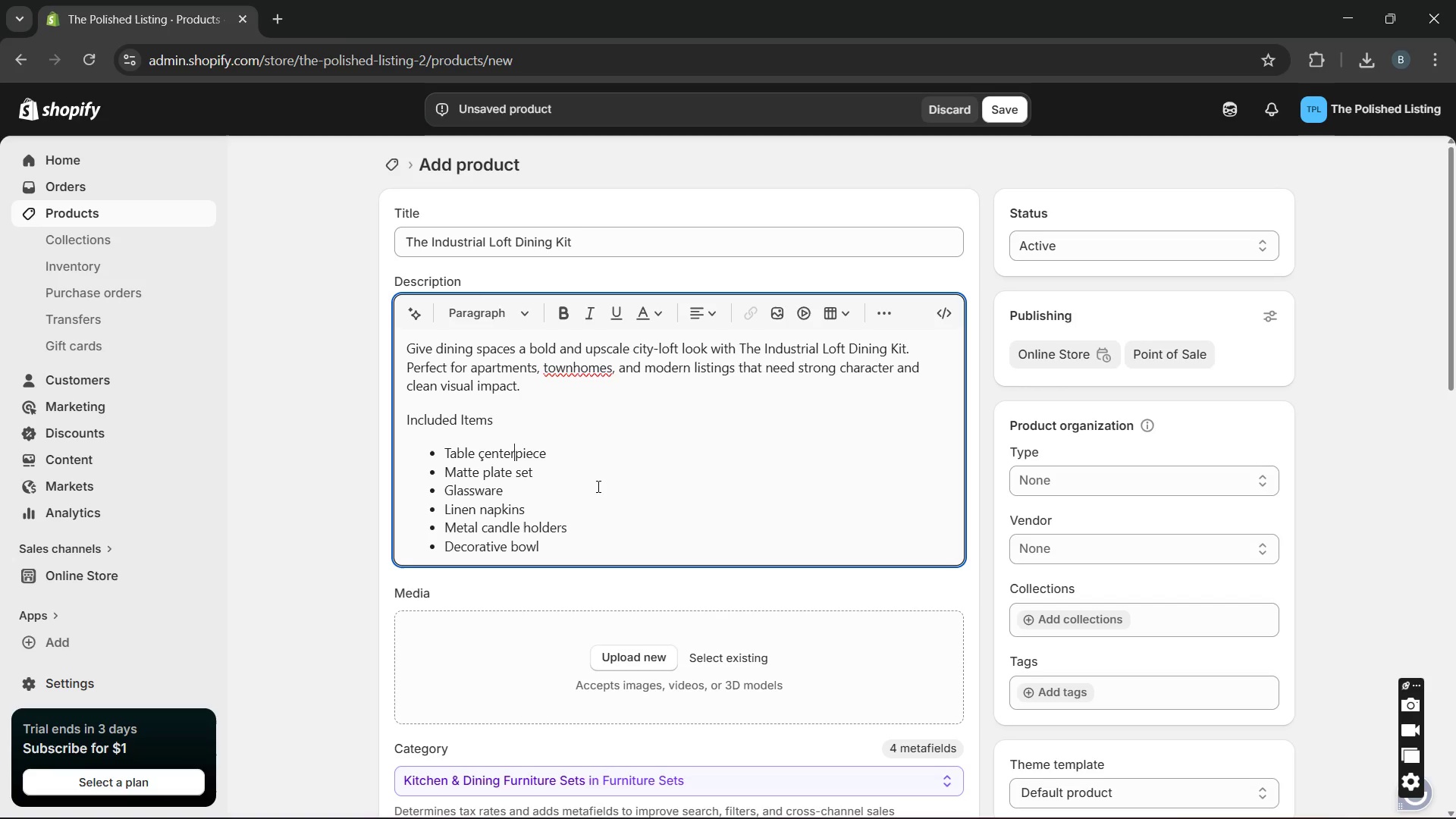 
left_click([597, 486])
 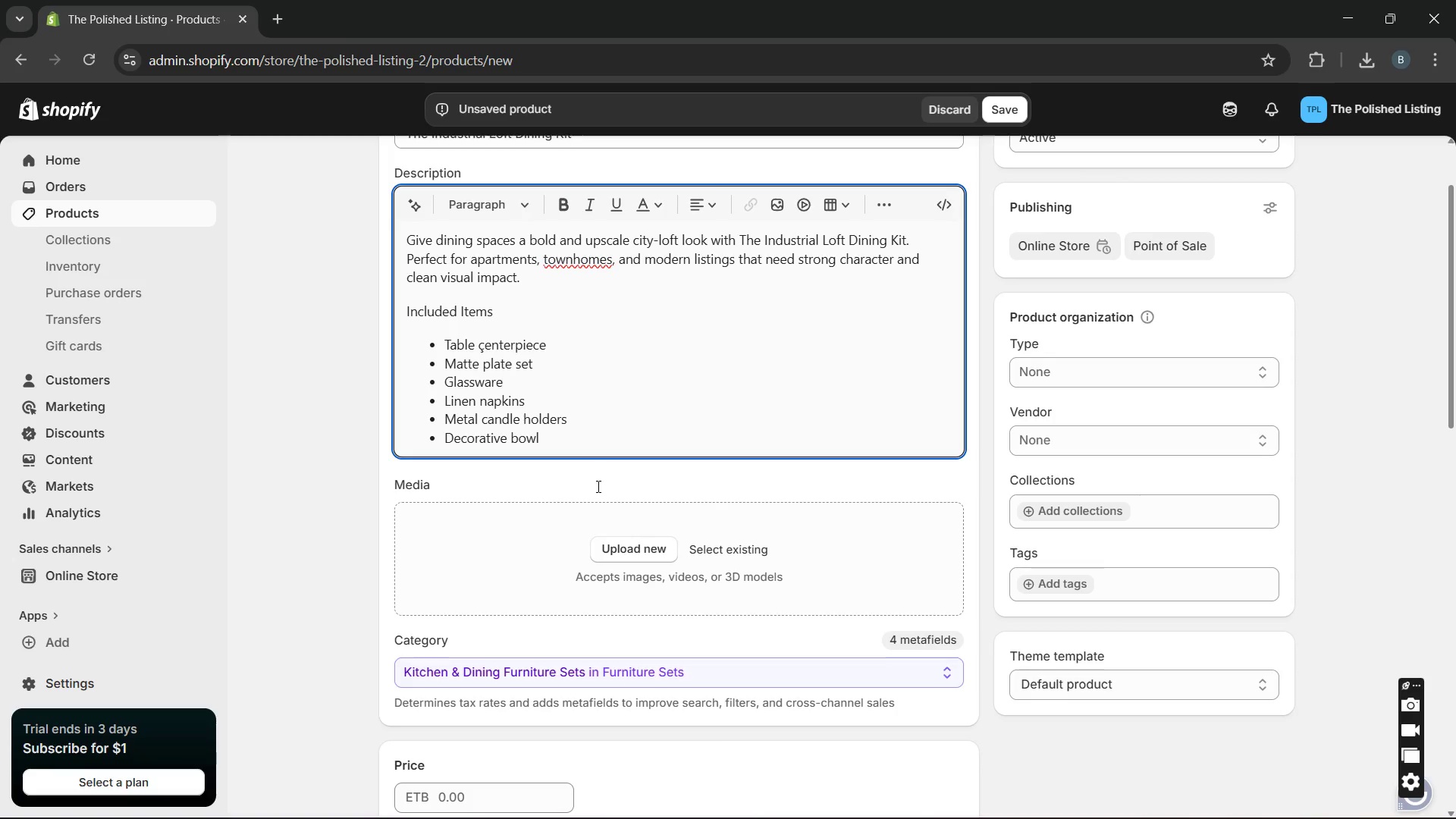 
wait(8.52)
 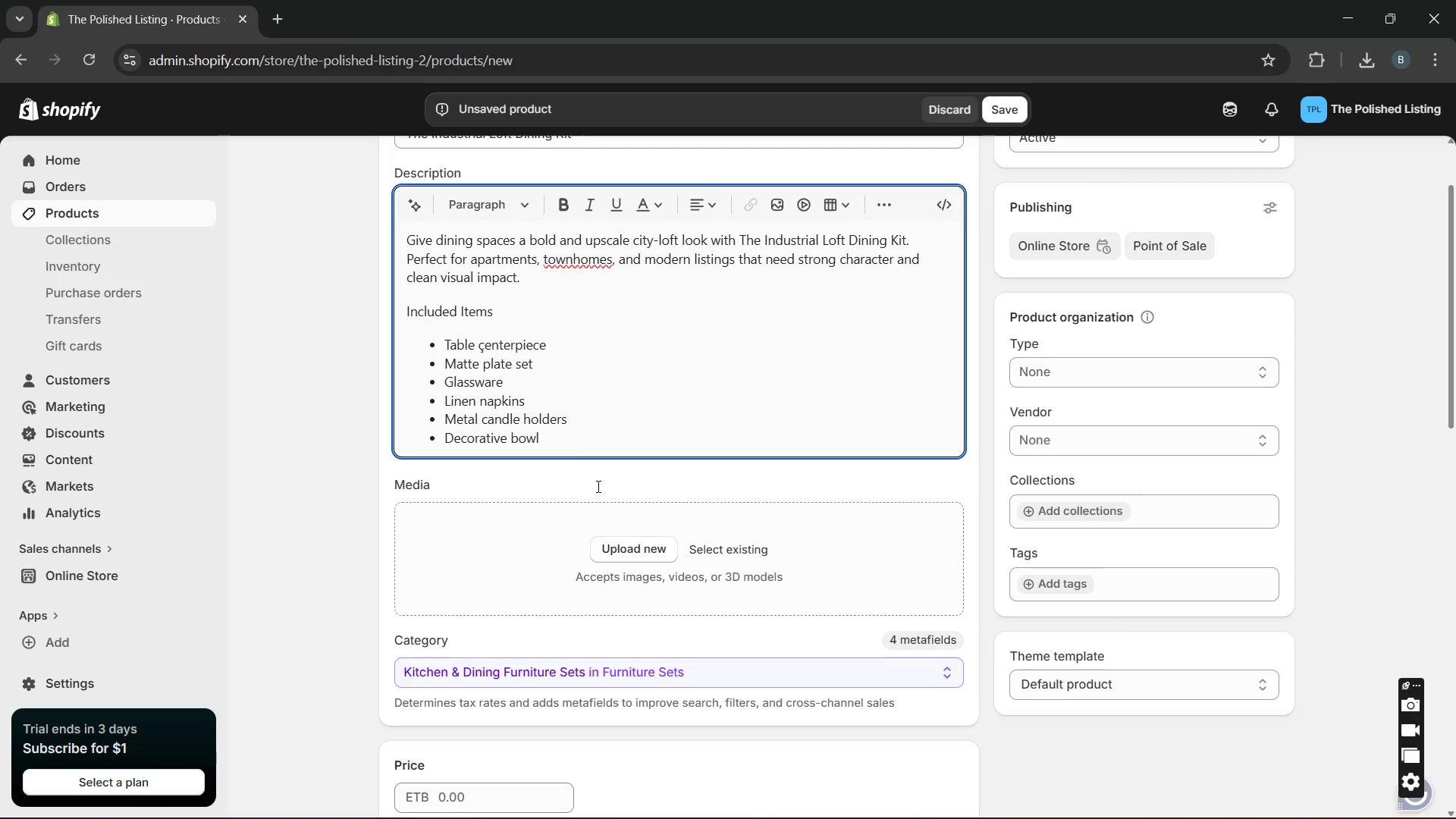 
left_click([648, 563])
 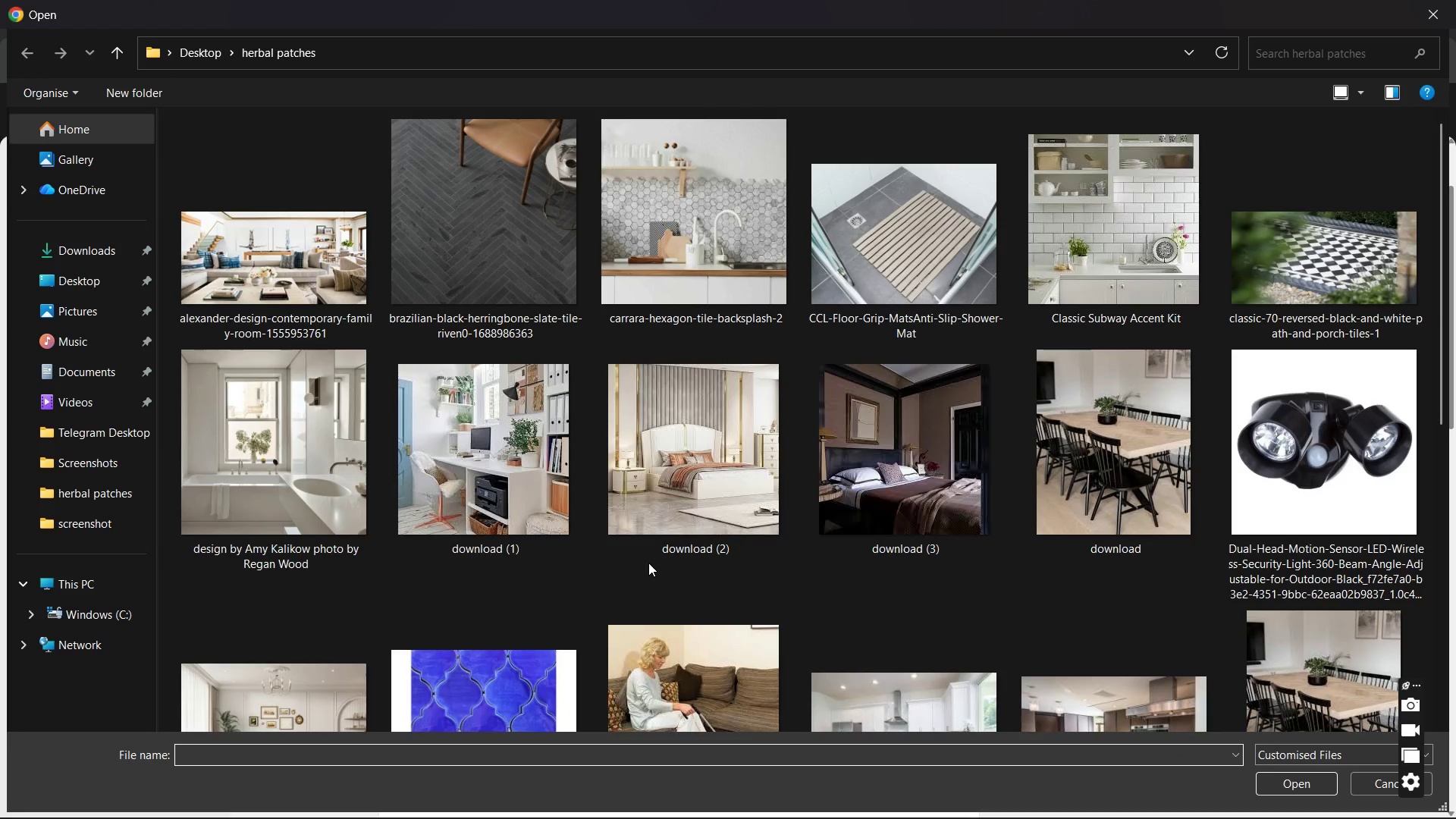 
scroll: coordinate [648, 563], scroll_direction: down, amount: 4.0
 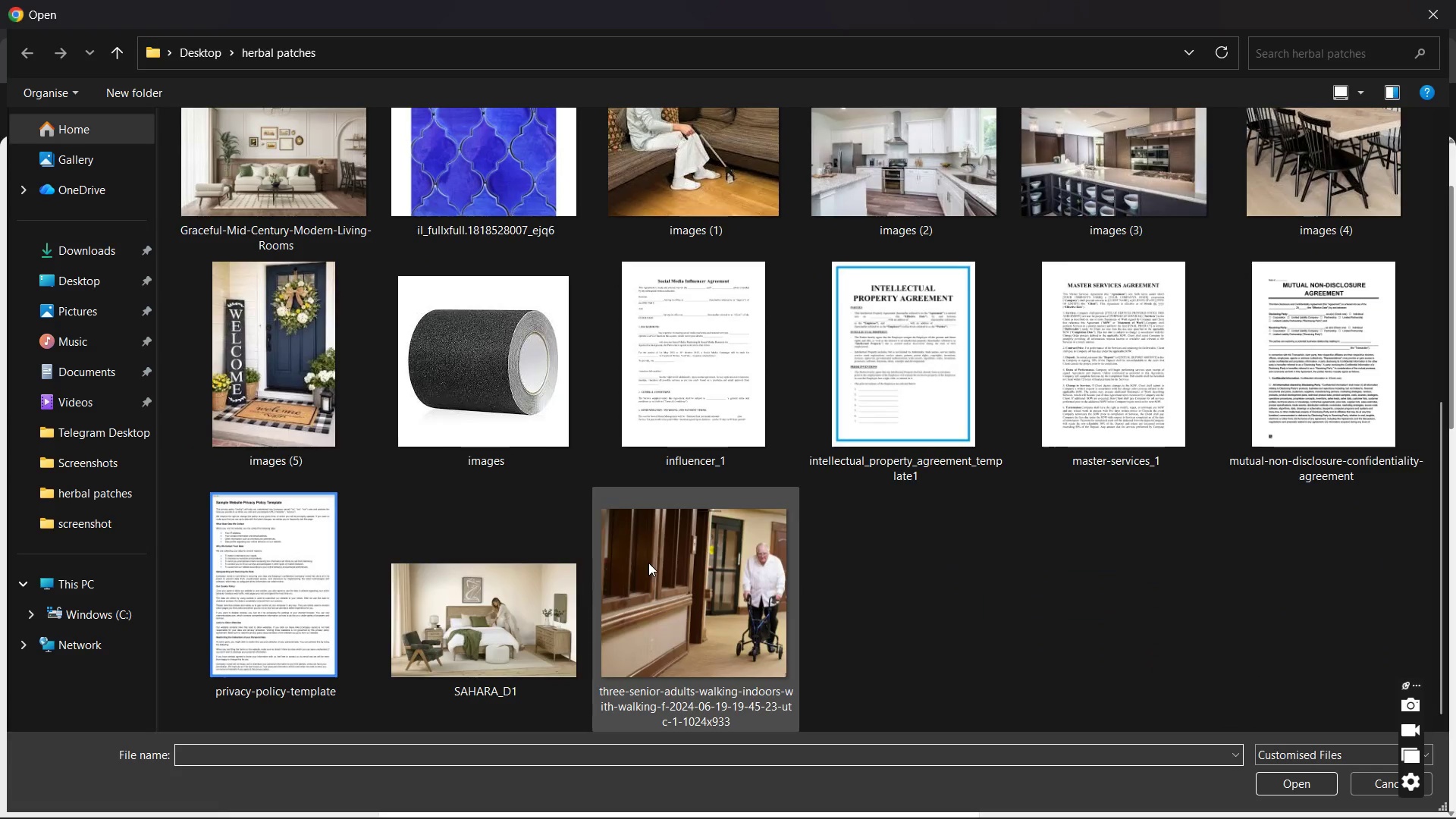 
key(Control+ControlLeft)
 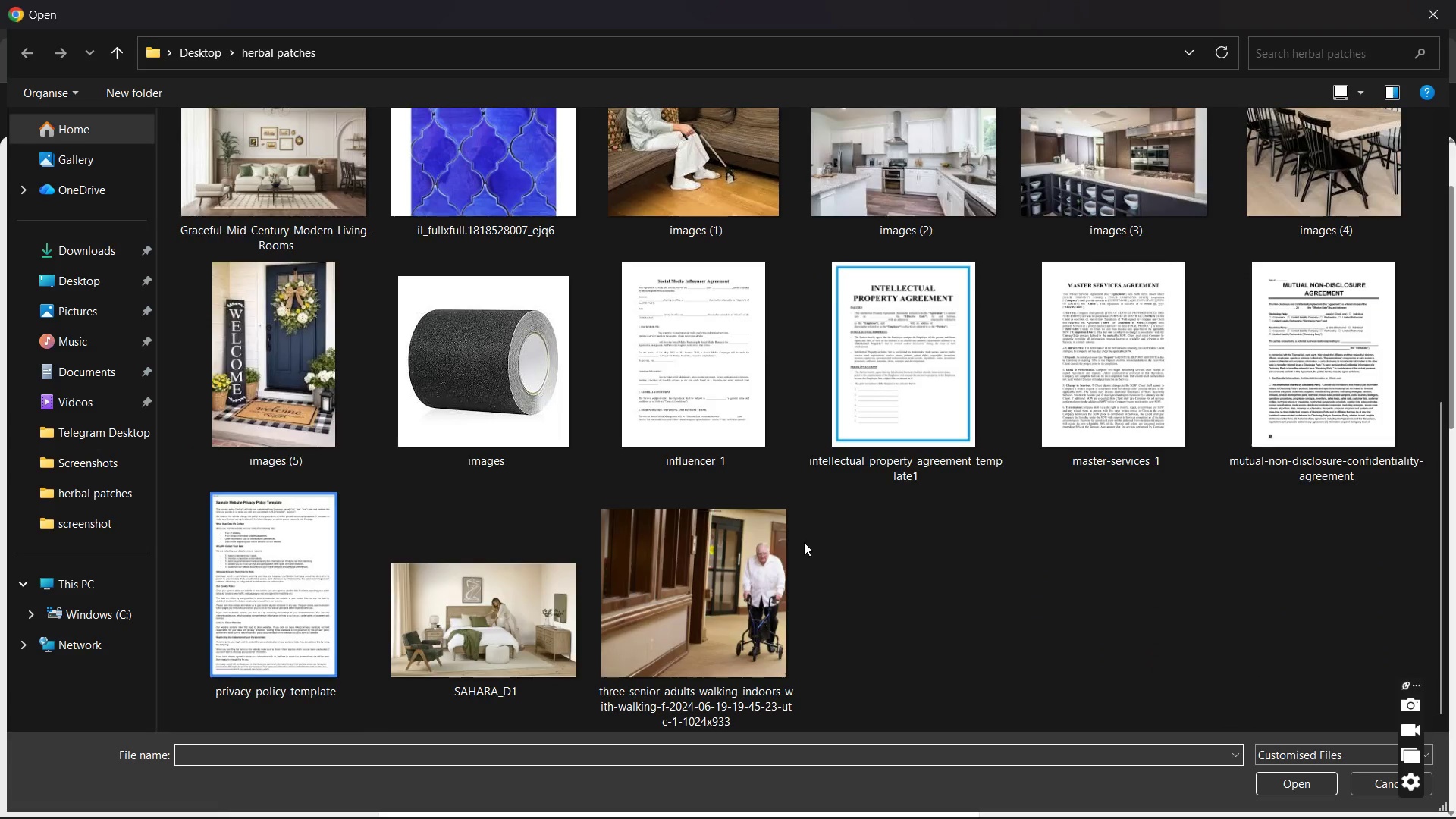 
scroll: coordinate [804, 542], scroll_direction: up, amount: 4.0
 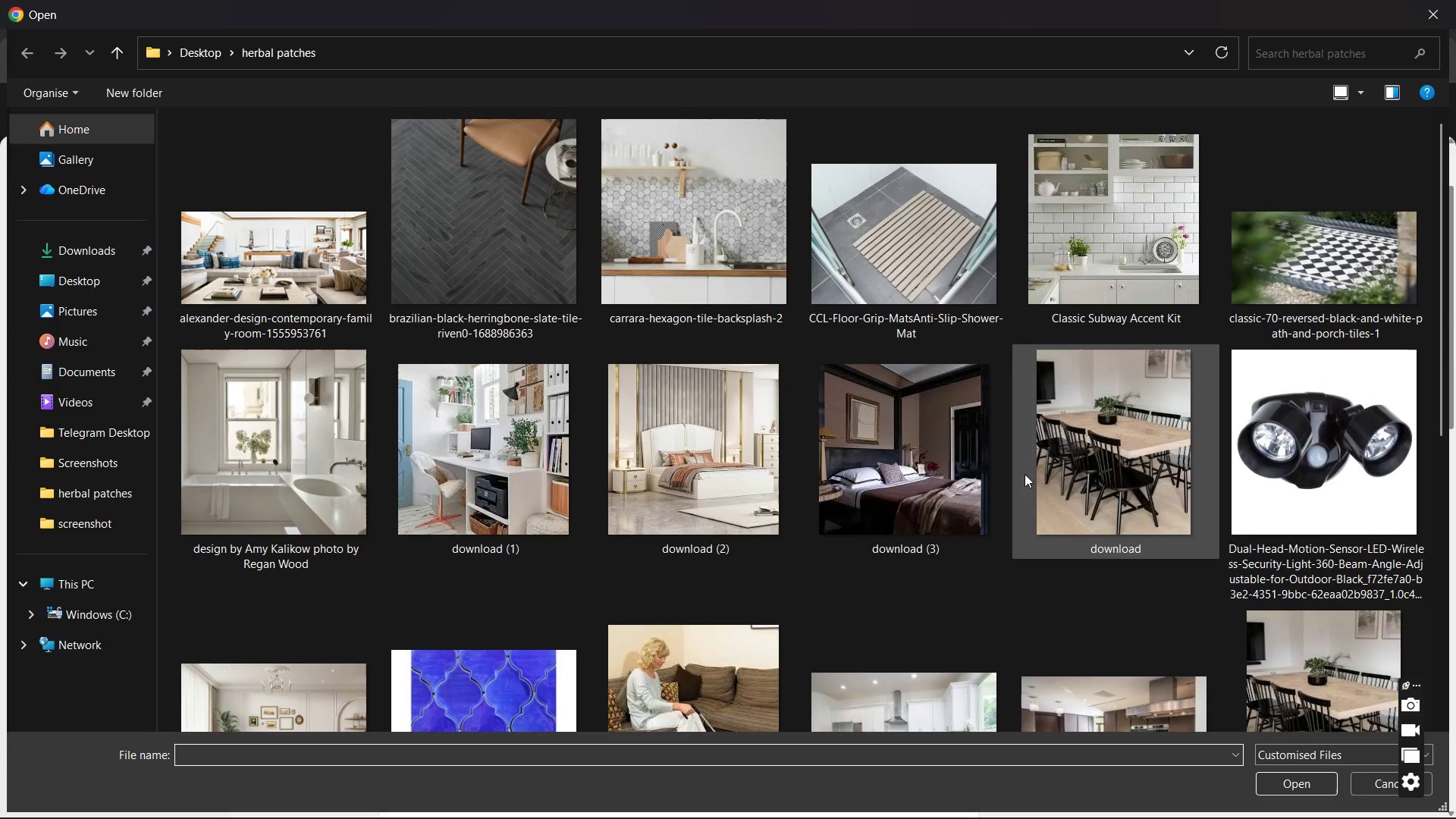 
left_click([1025, 474])
 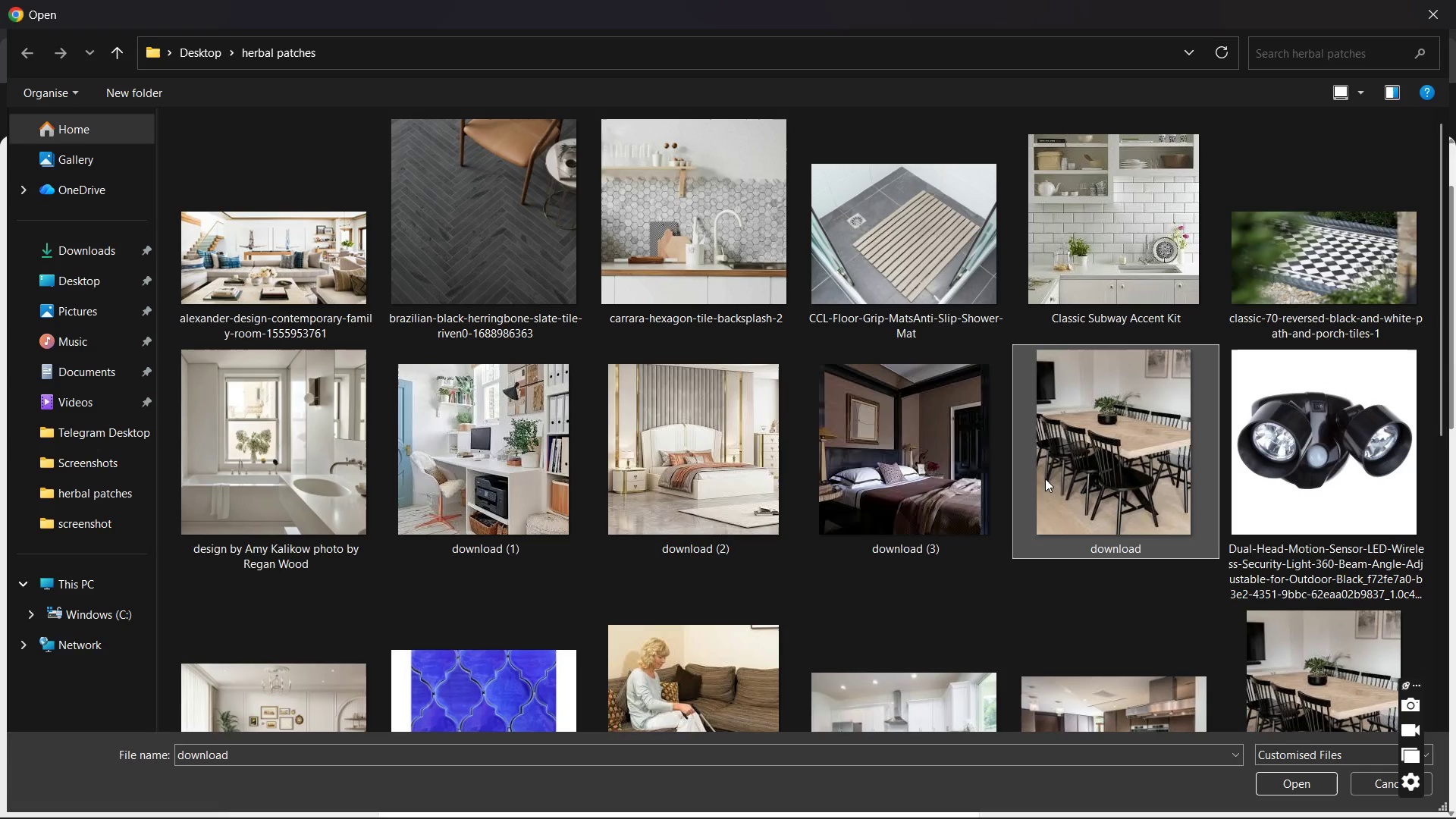 
double_click([1101, 482])
 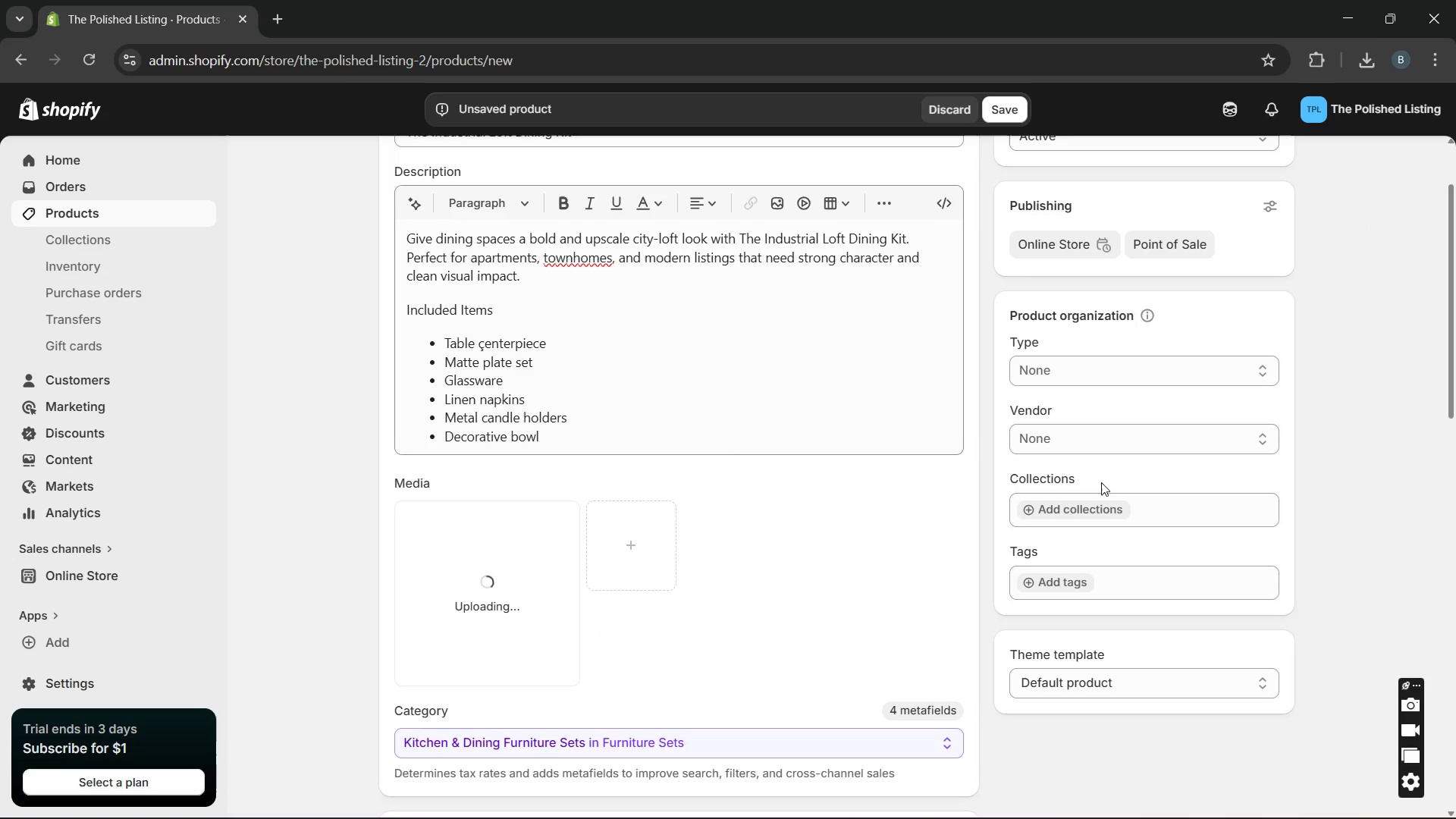 
wait(10.14)
 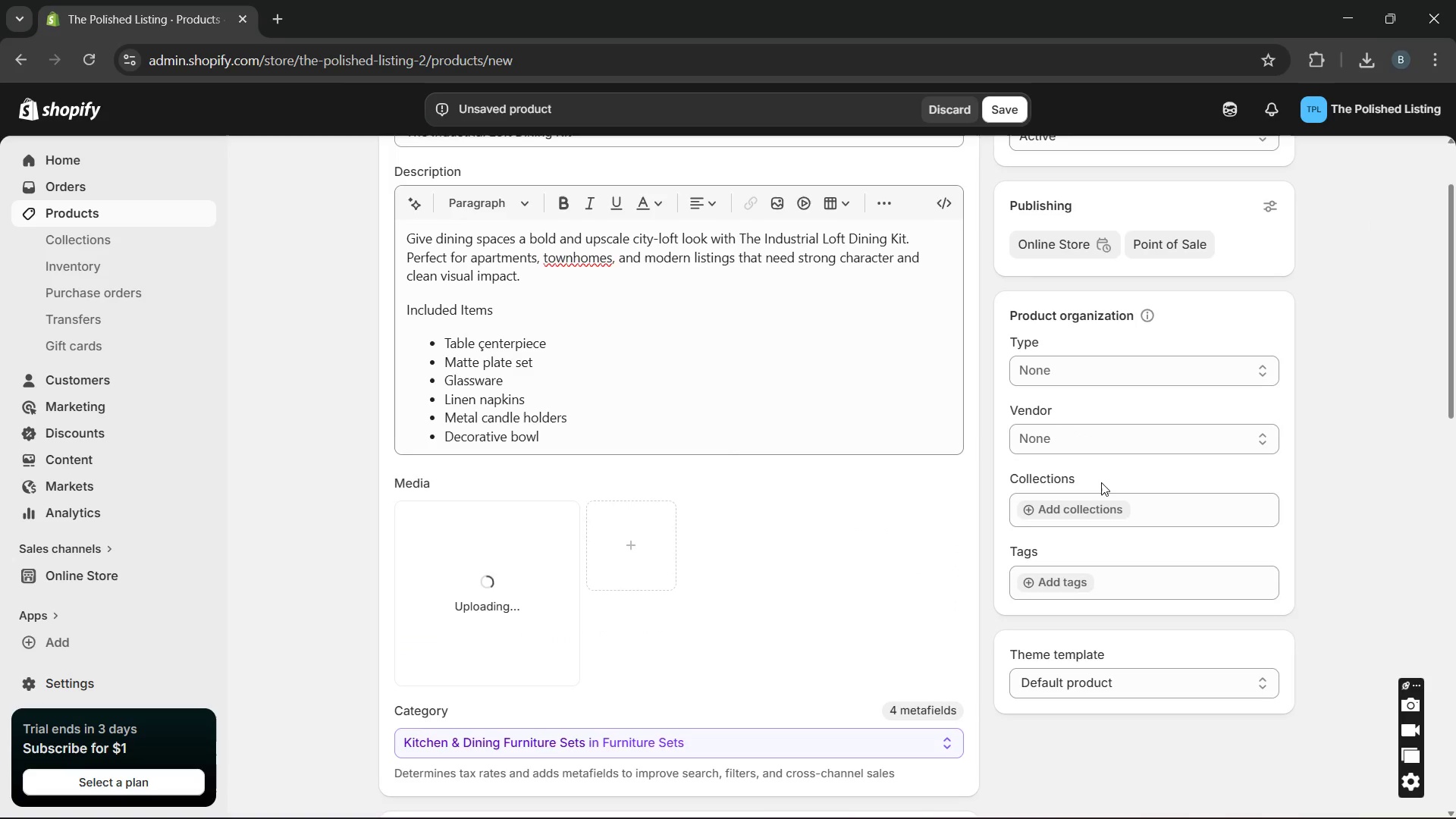 
left_click_drag(start_coordinate=[434, 242], to_coordinate=[570, 240])
 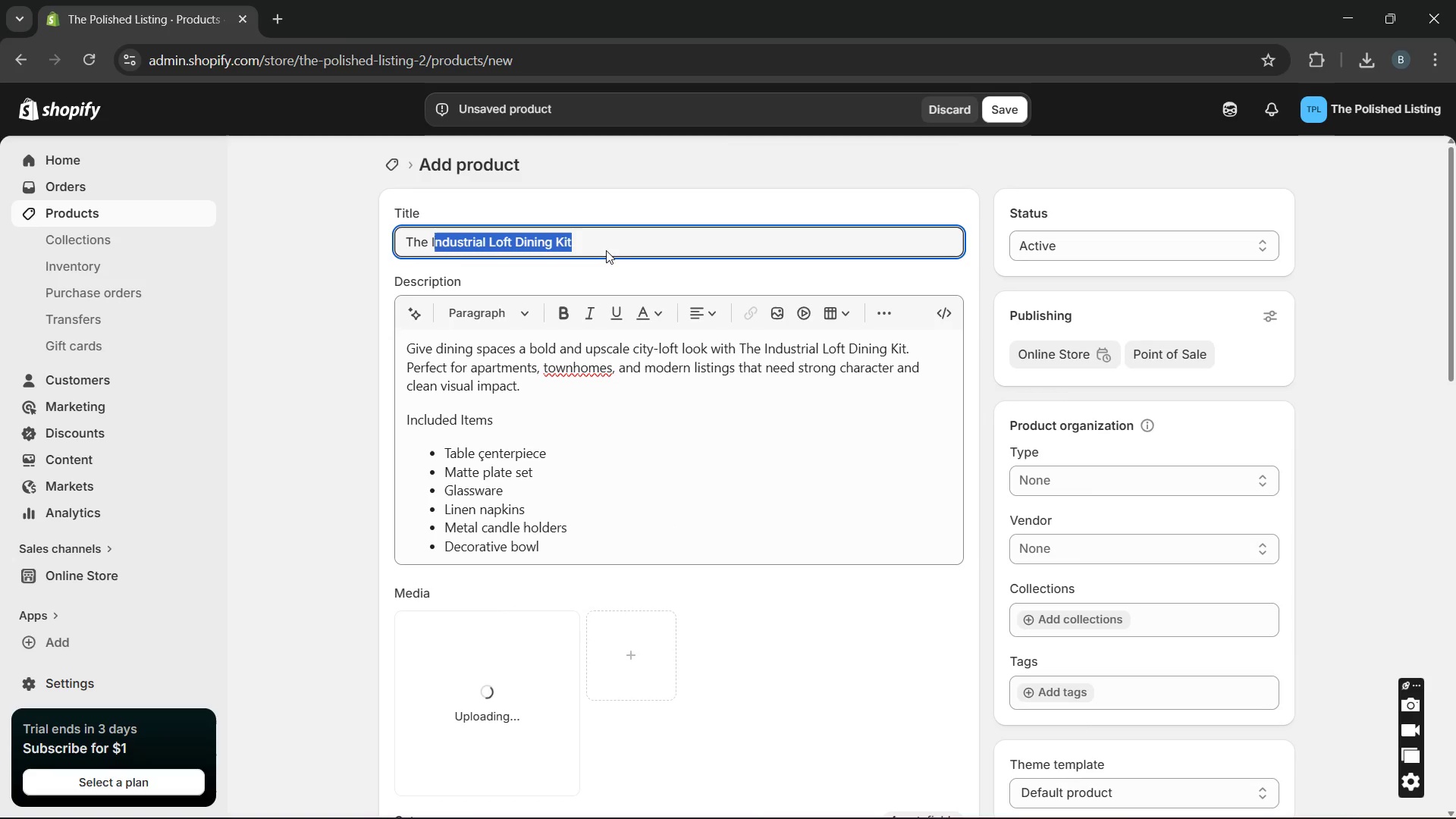 
left_click([606, 250])
 